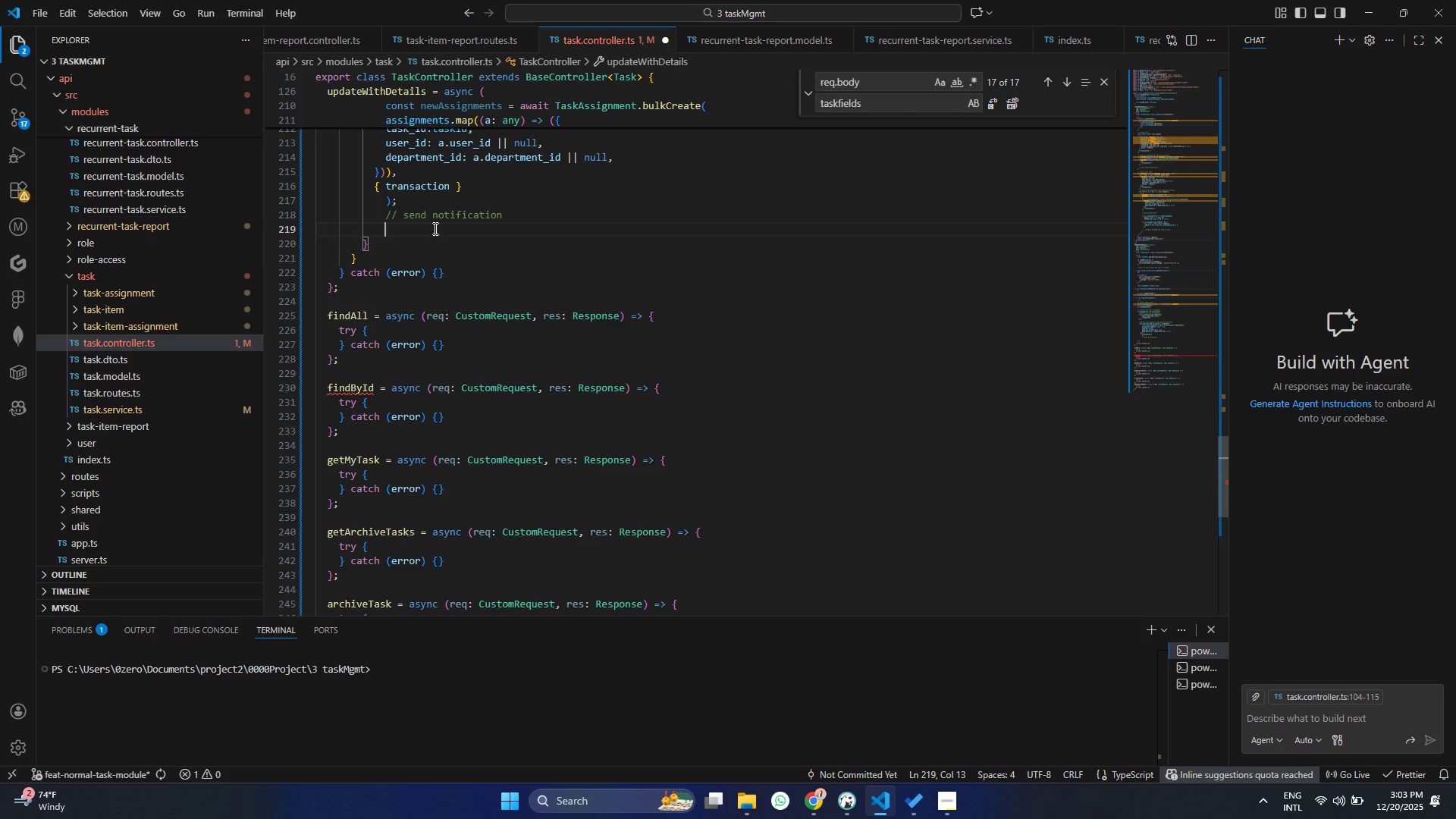 
key(Control+ControlLeft)
 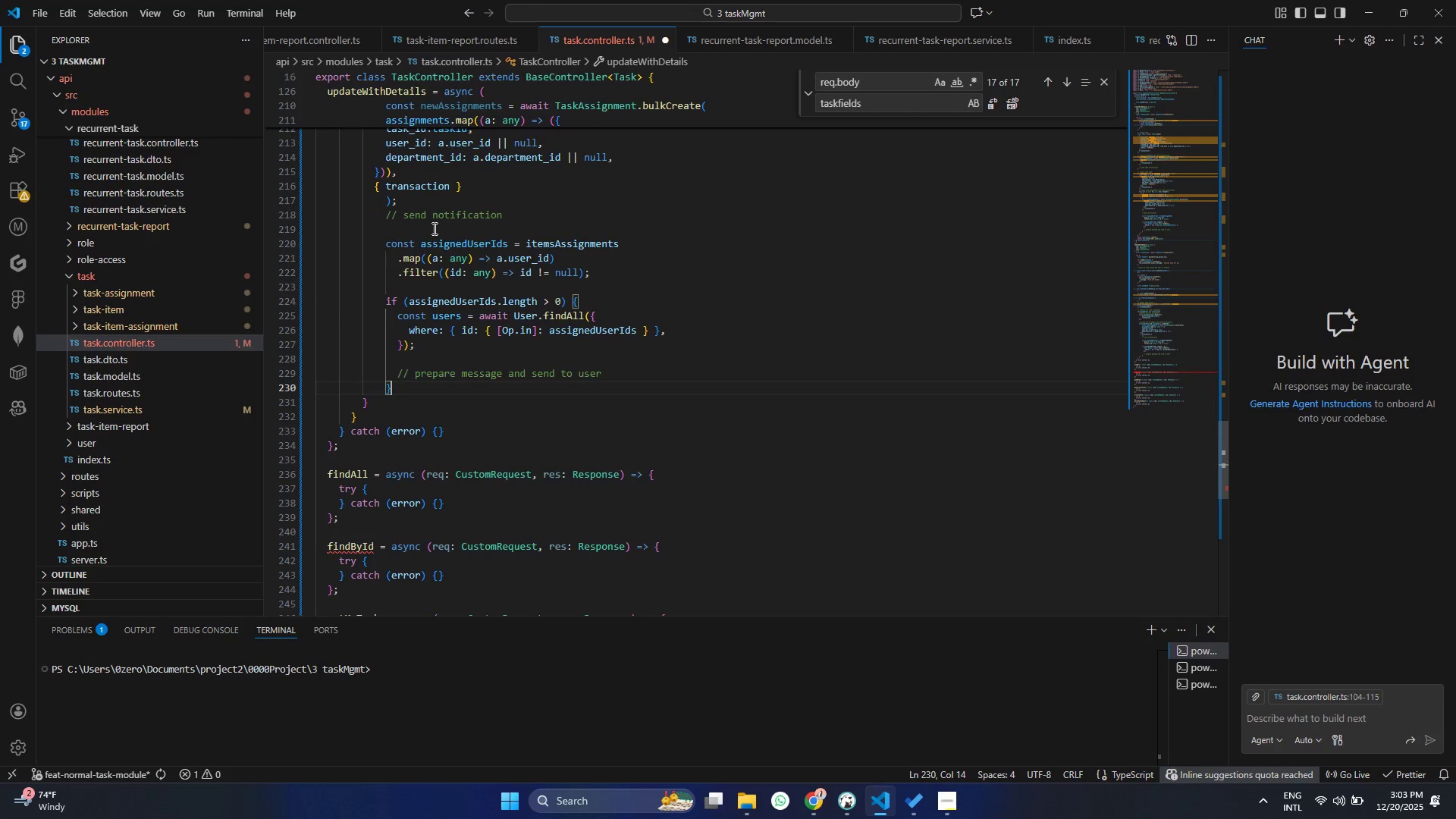 
key(Control+V)
 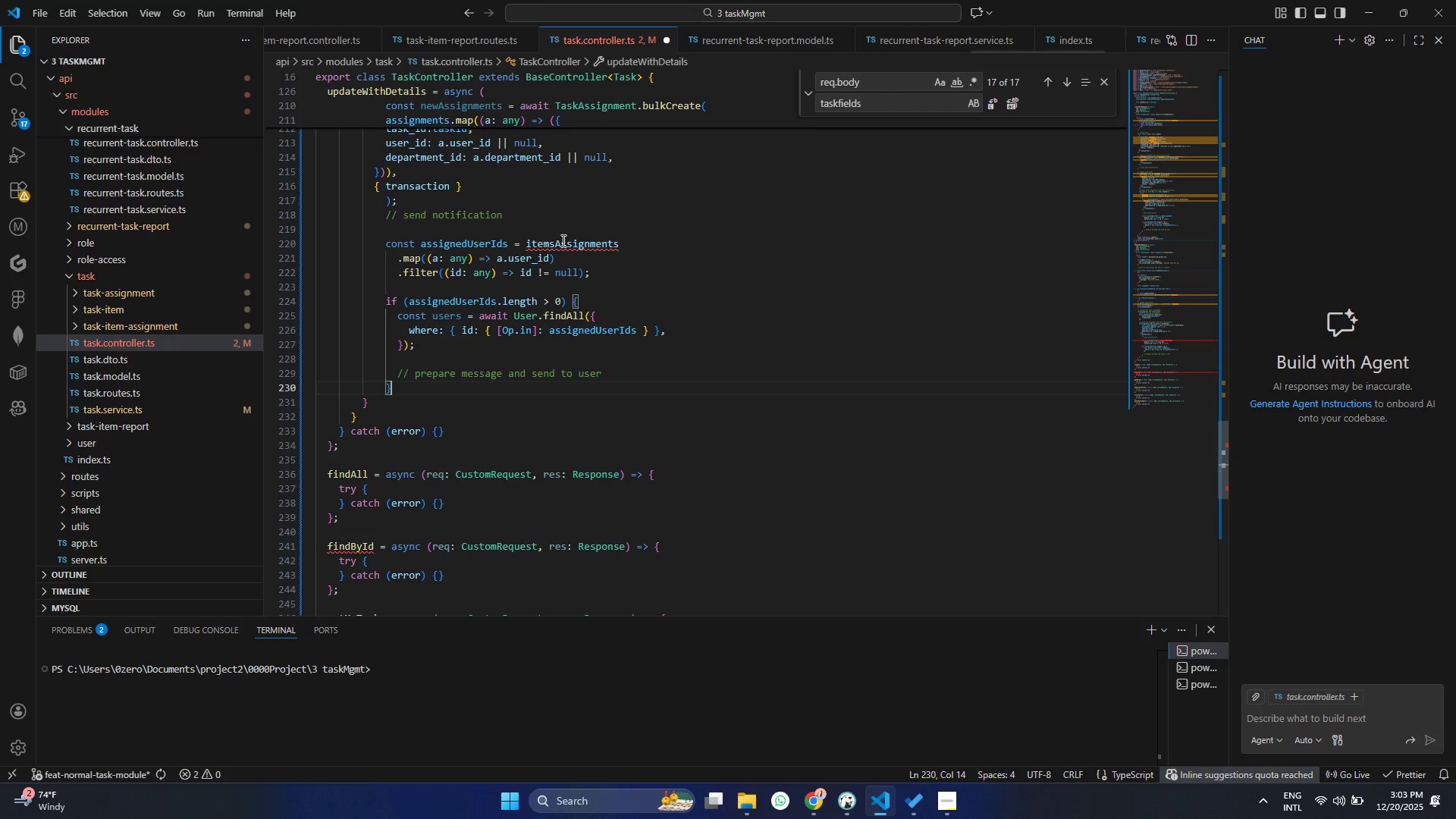 
double_click([563, 238])
 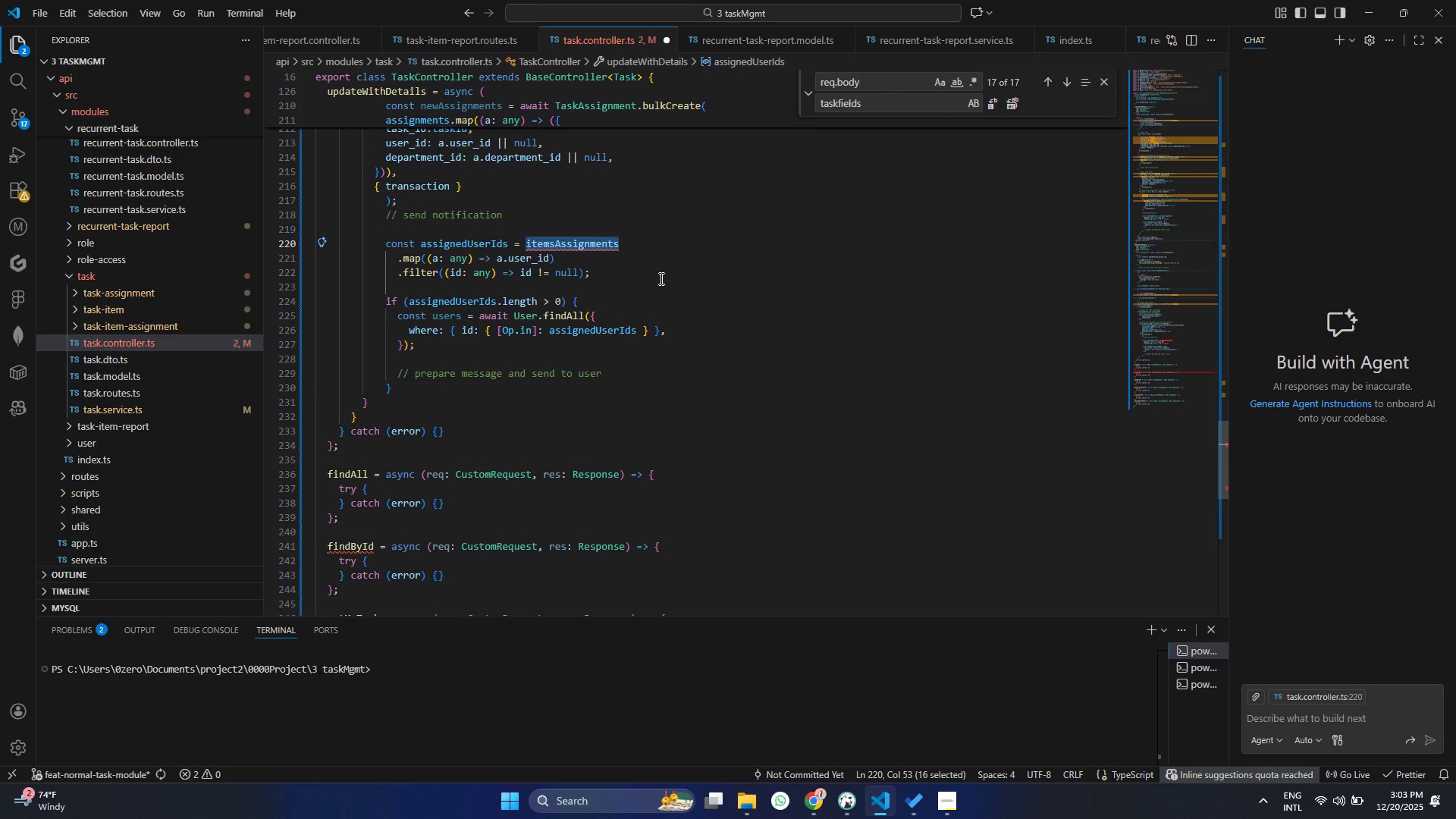 
type(nw)
 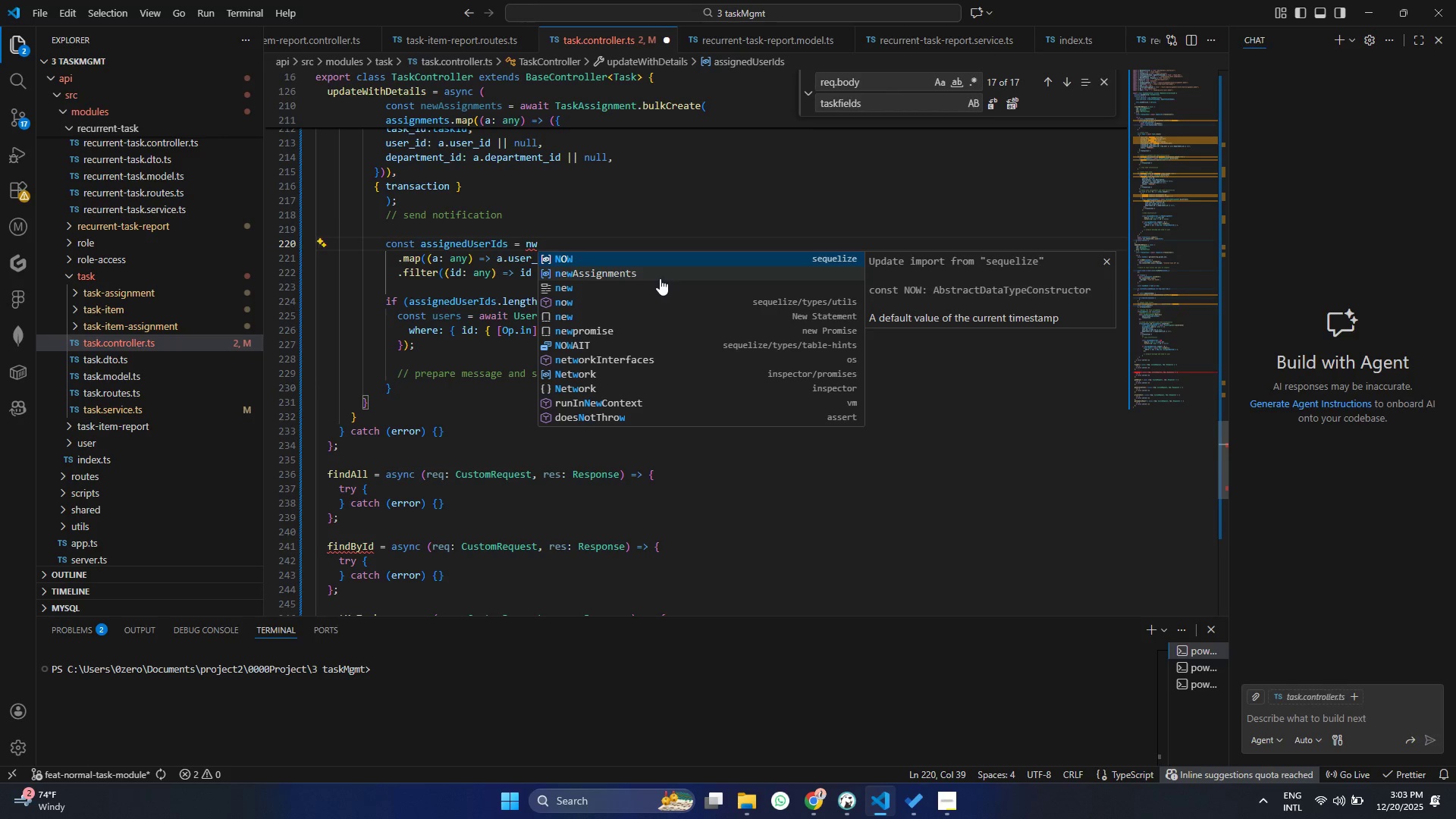 
key(ArrowDown)
 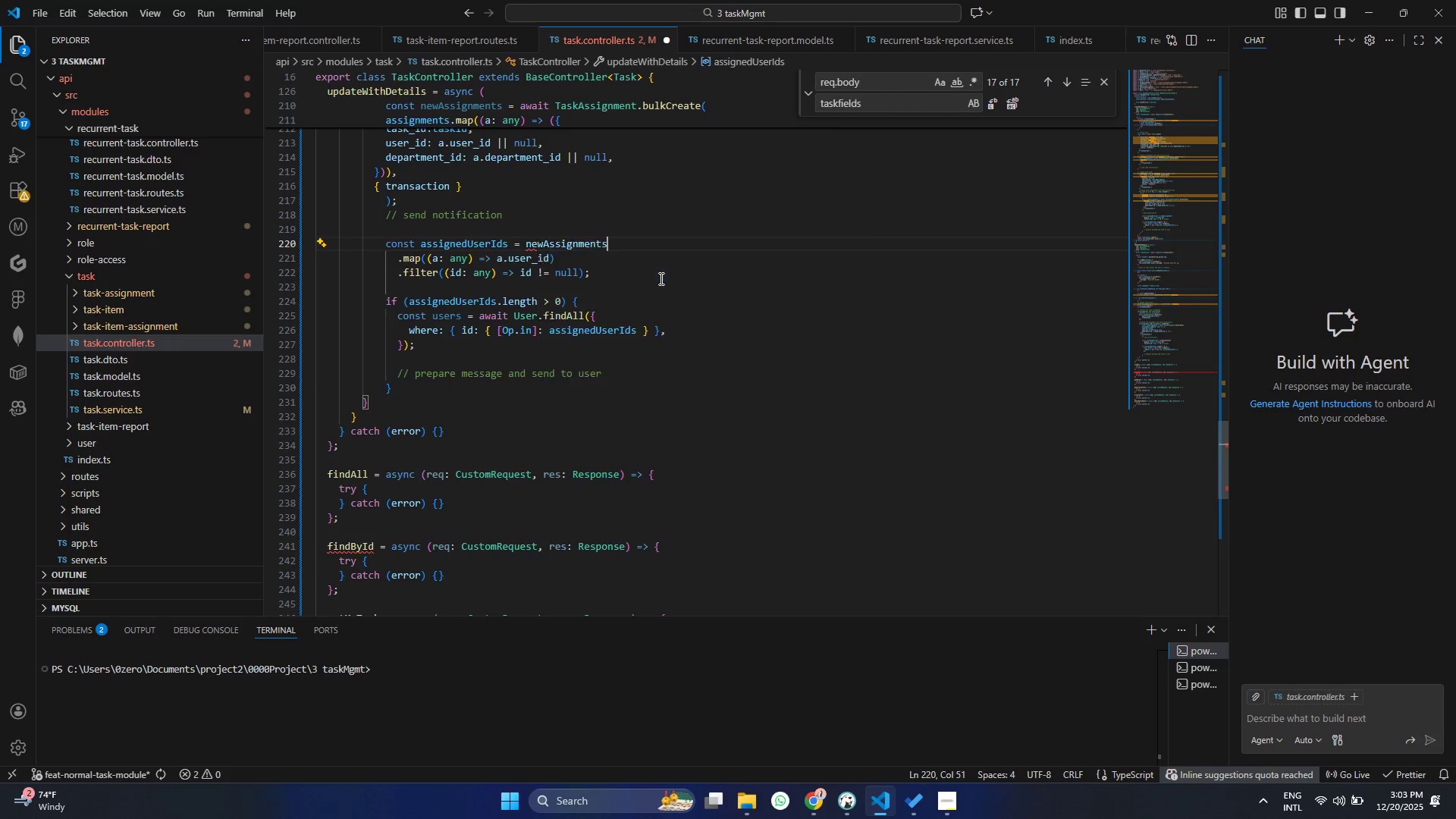 
key(Enter)
 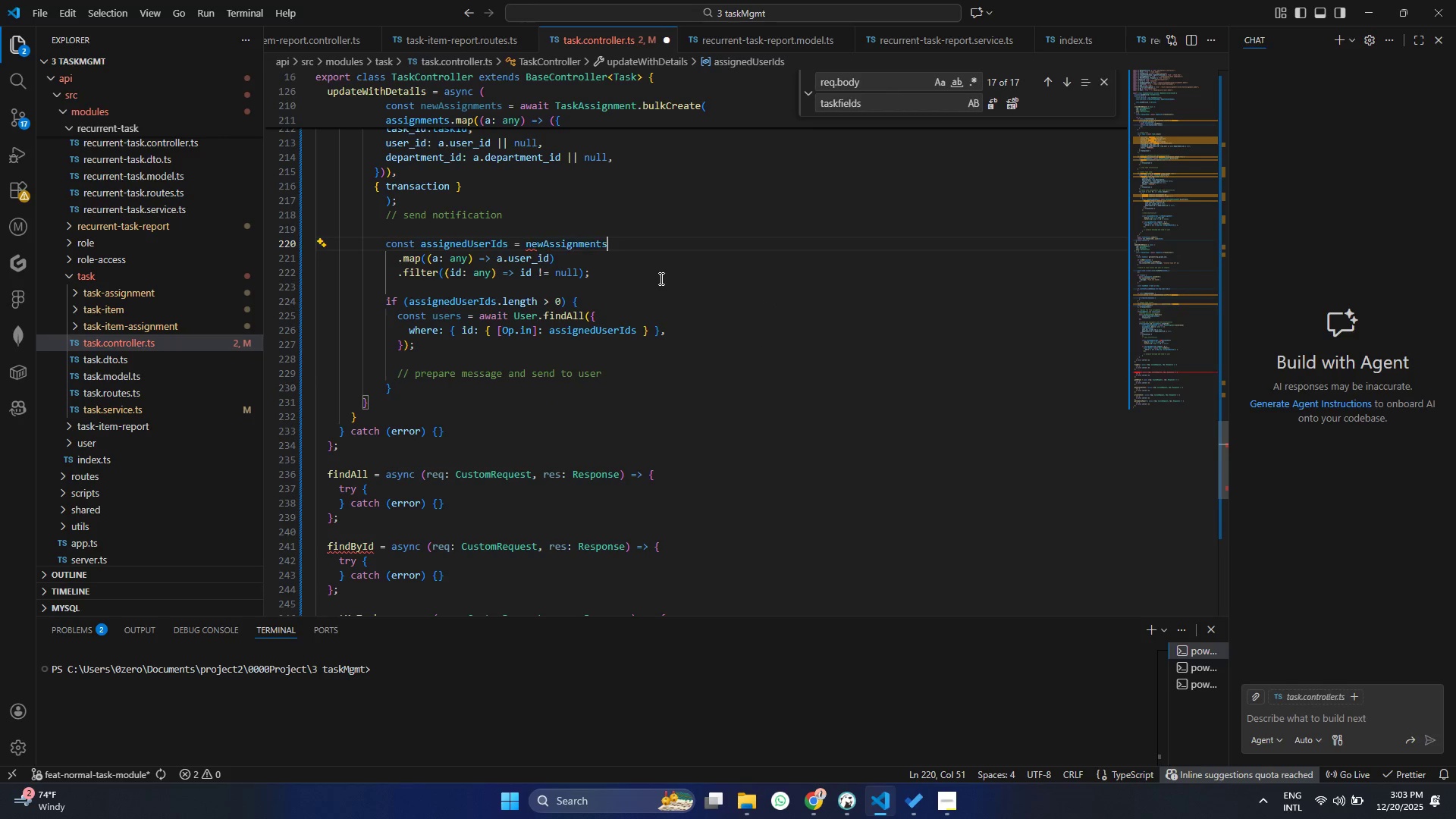 
key(Control+ControlLeft)
 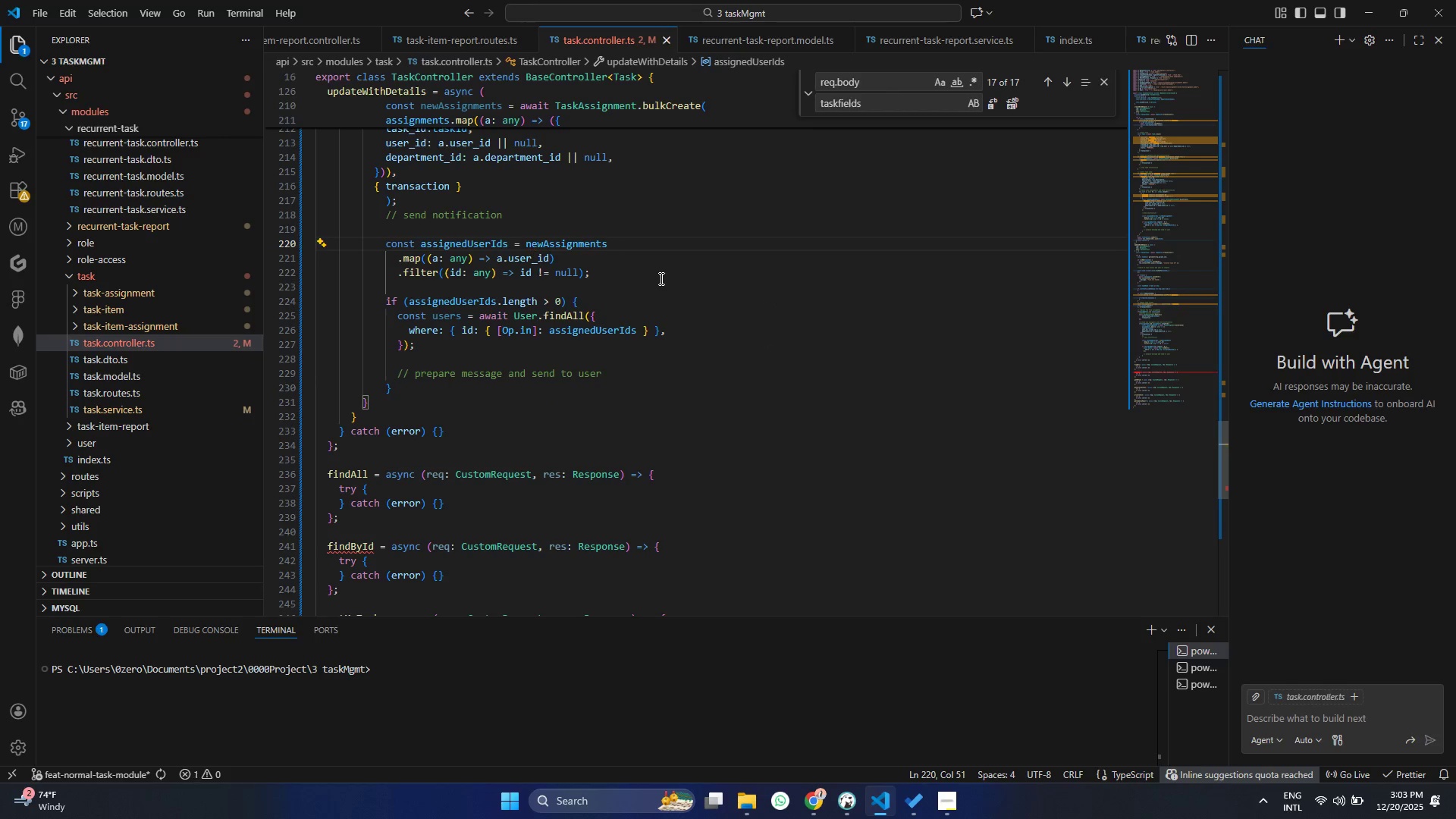 
key(Control+S)
 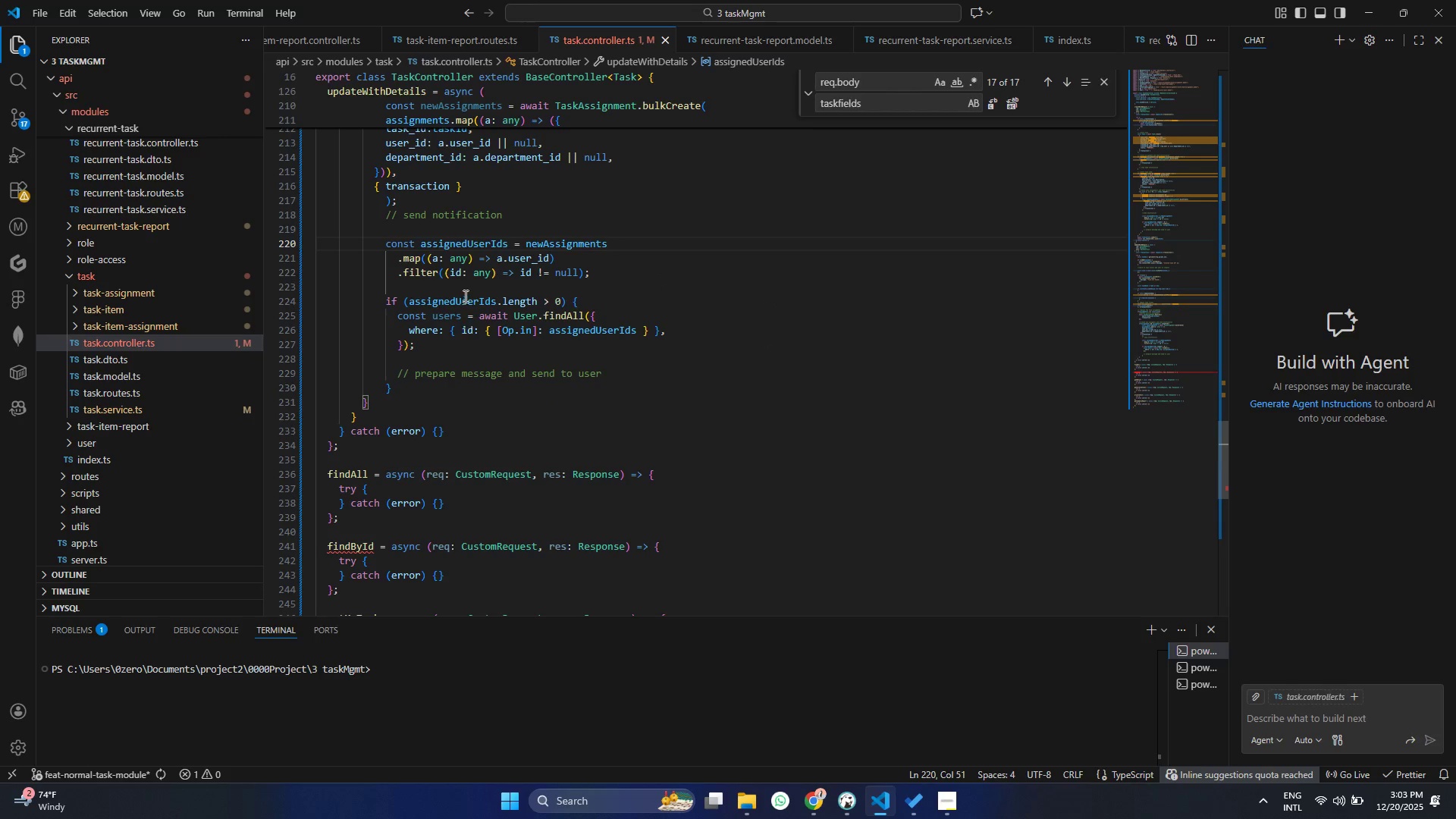 
wait(6.62)
 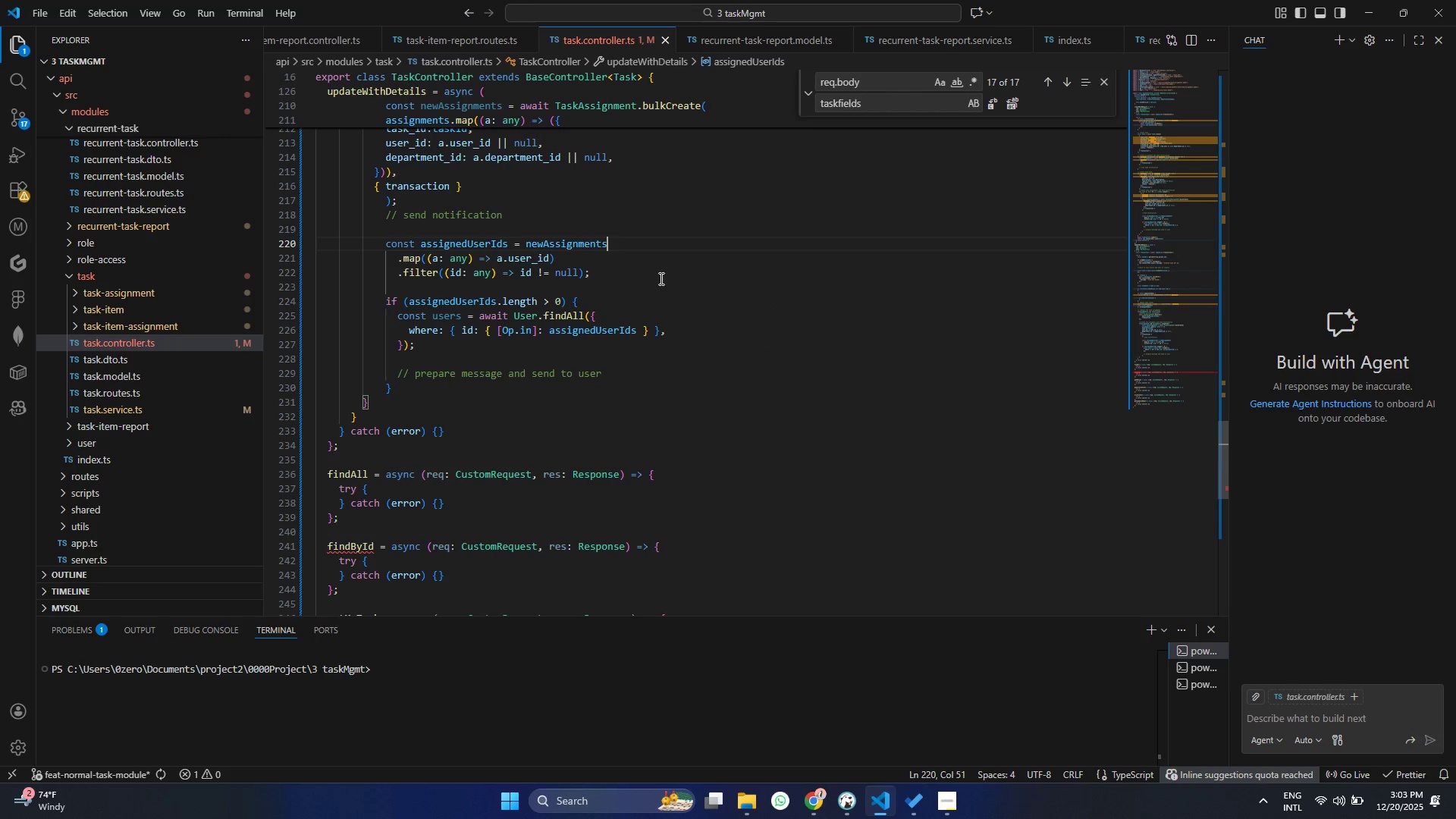 
double_click([554, 315])
 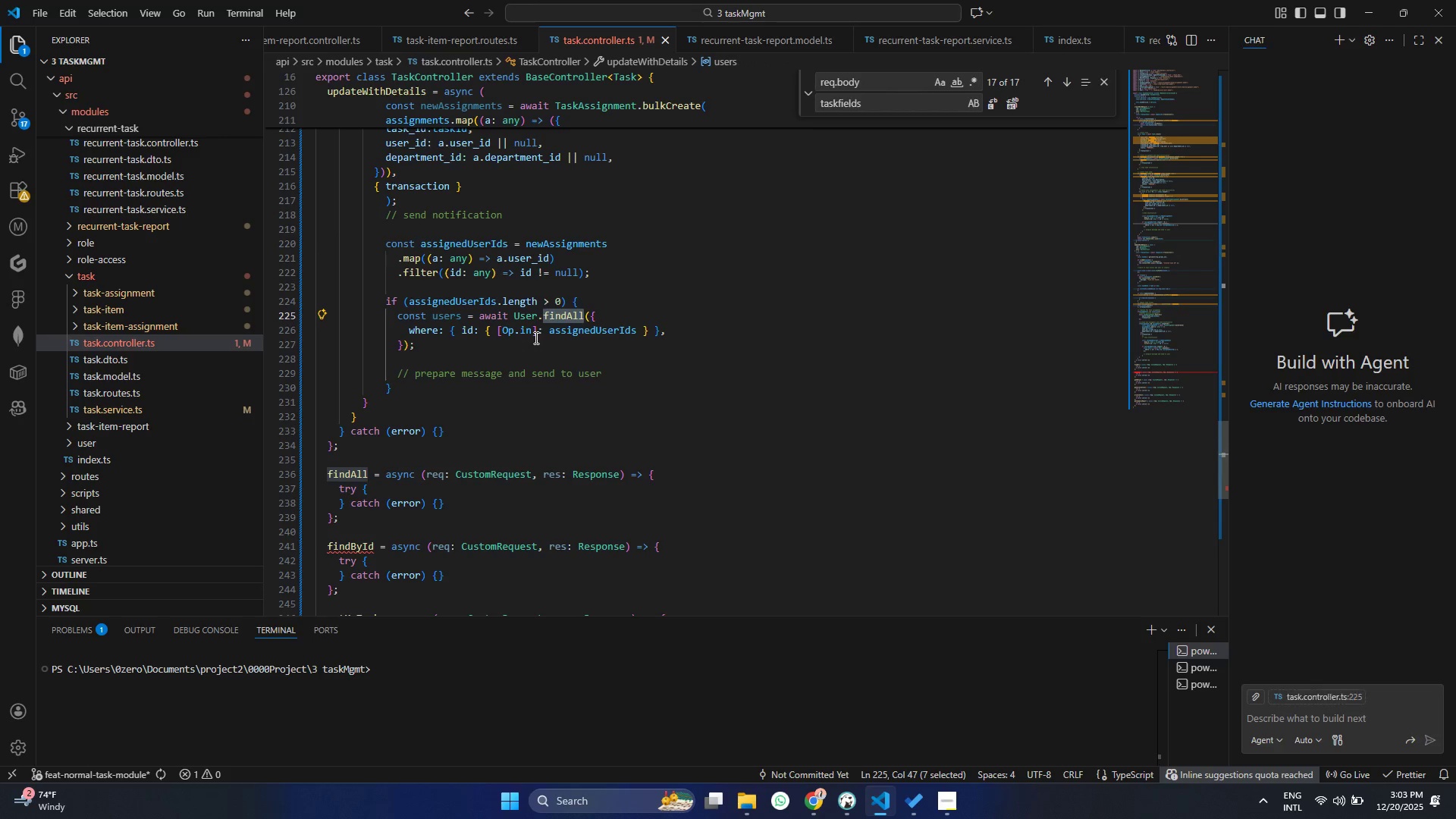 
left_click([535, 337])
 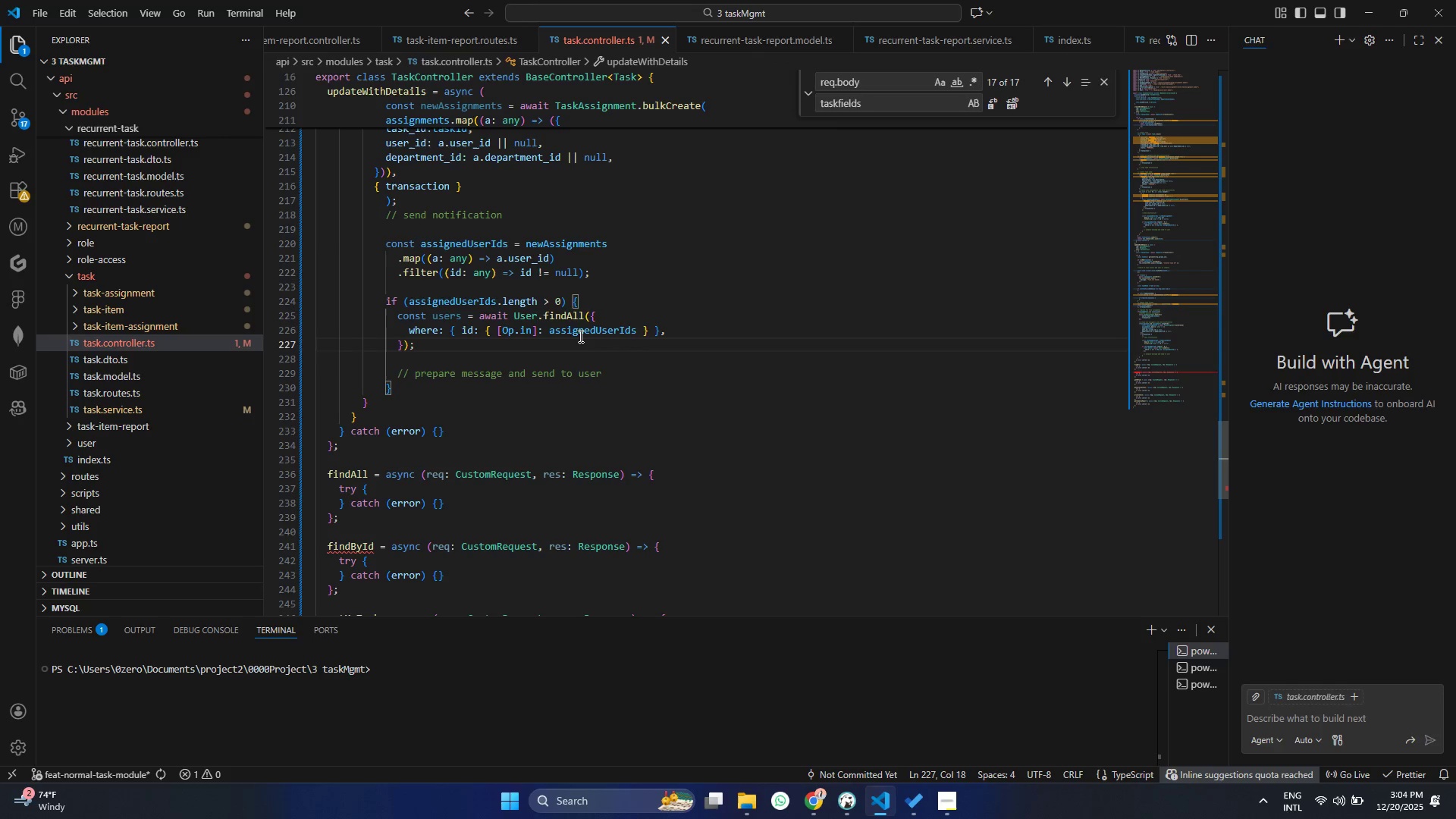 
double_click([579, 336])
 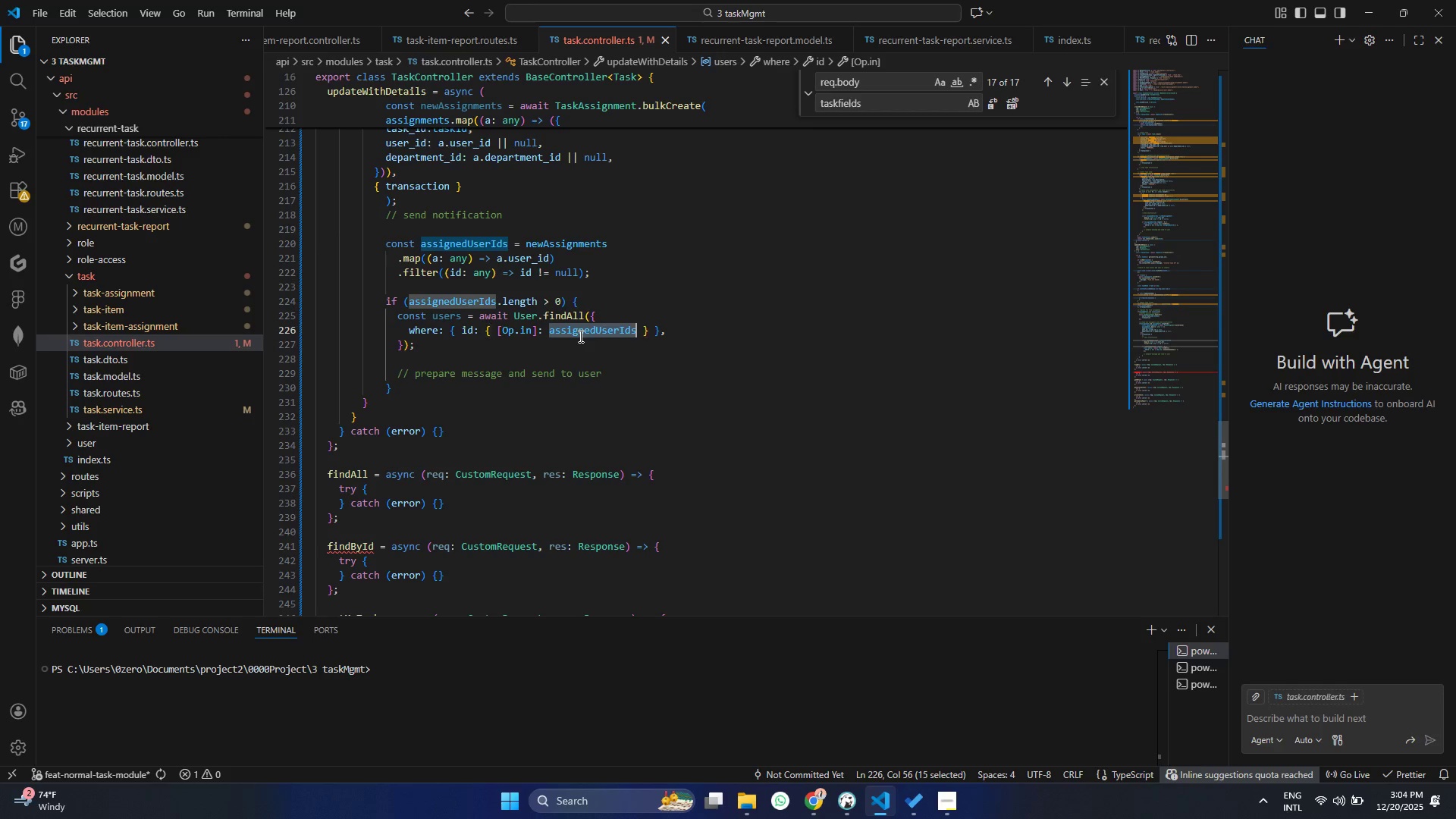 
triple_click([579, 336])
 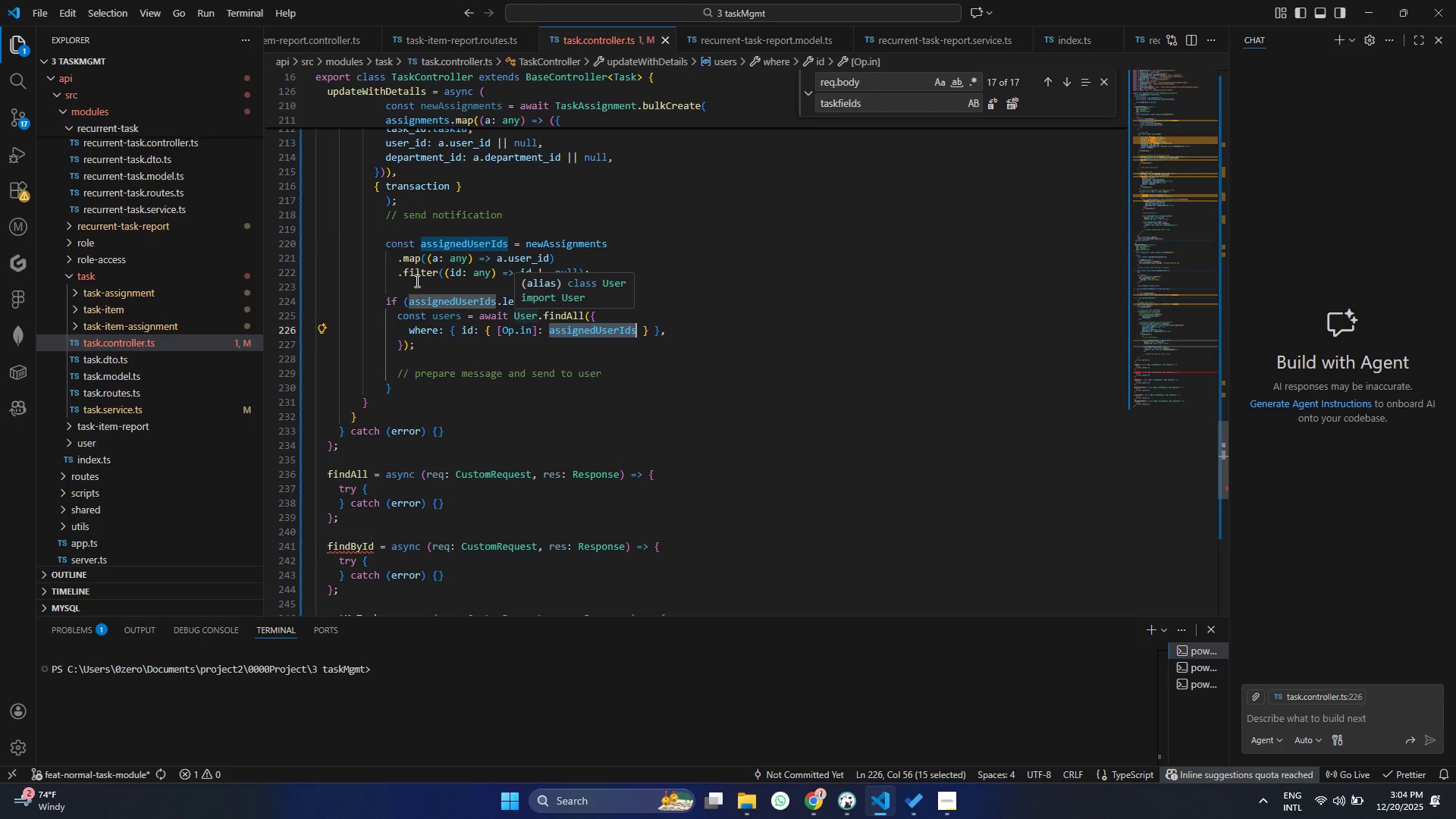 
wait(5.41)
 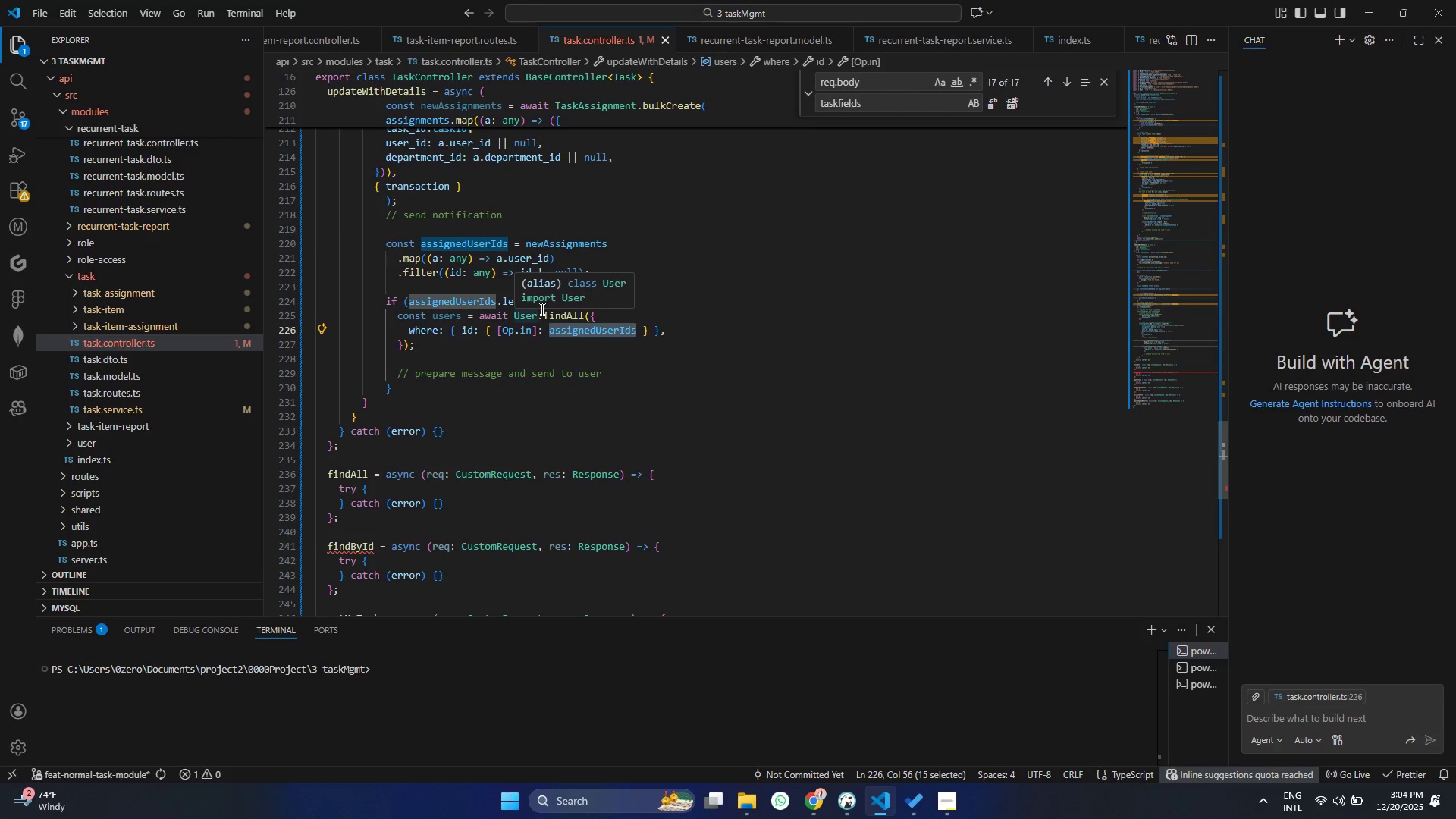 
left_click([403, 386])
 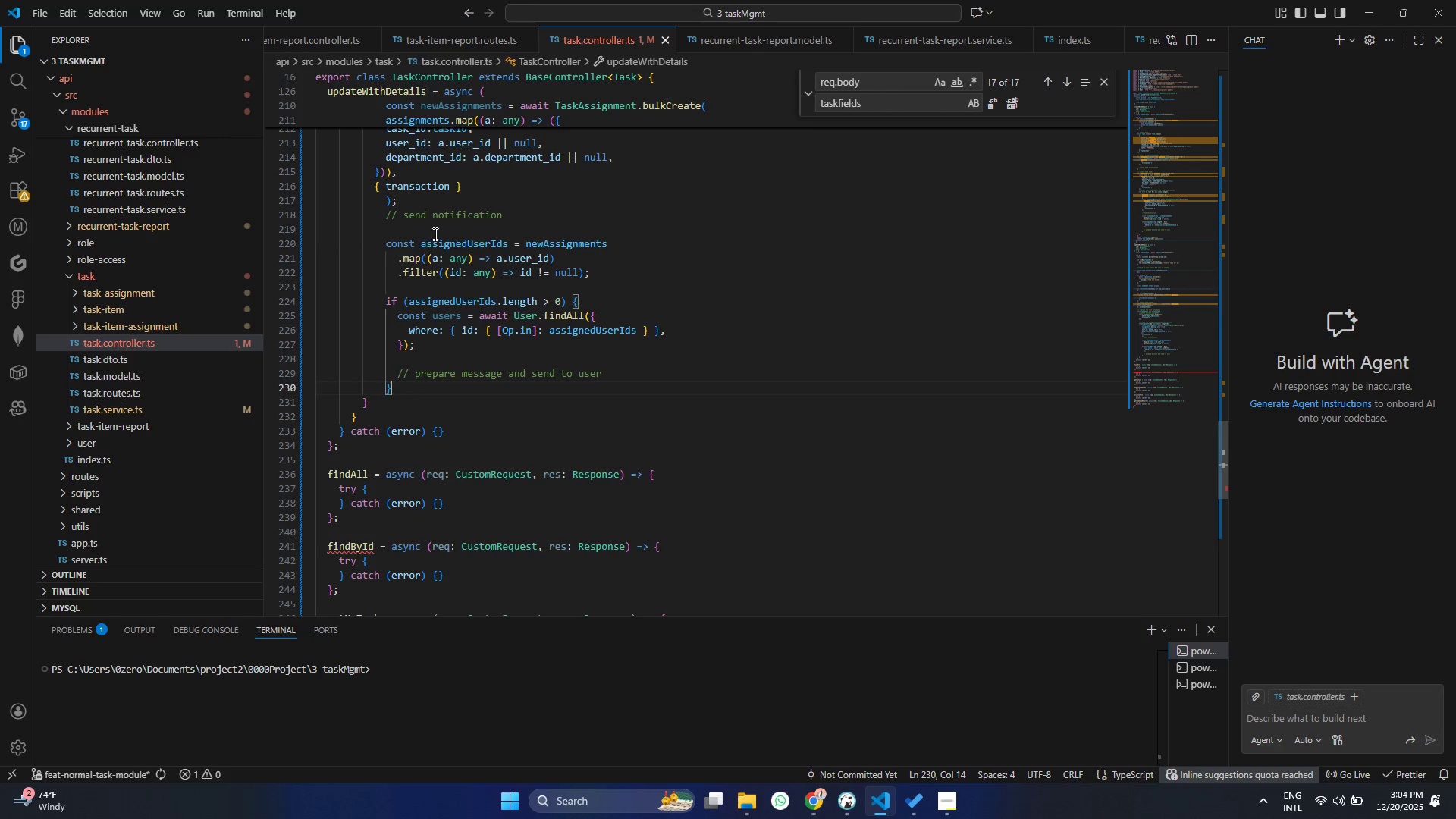 
left_click([434, 233])
 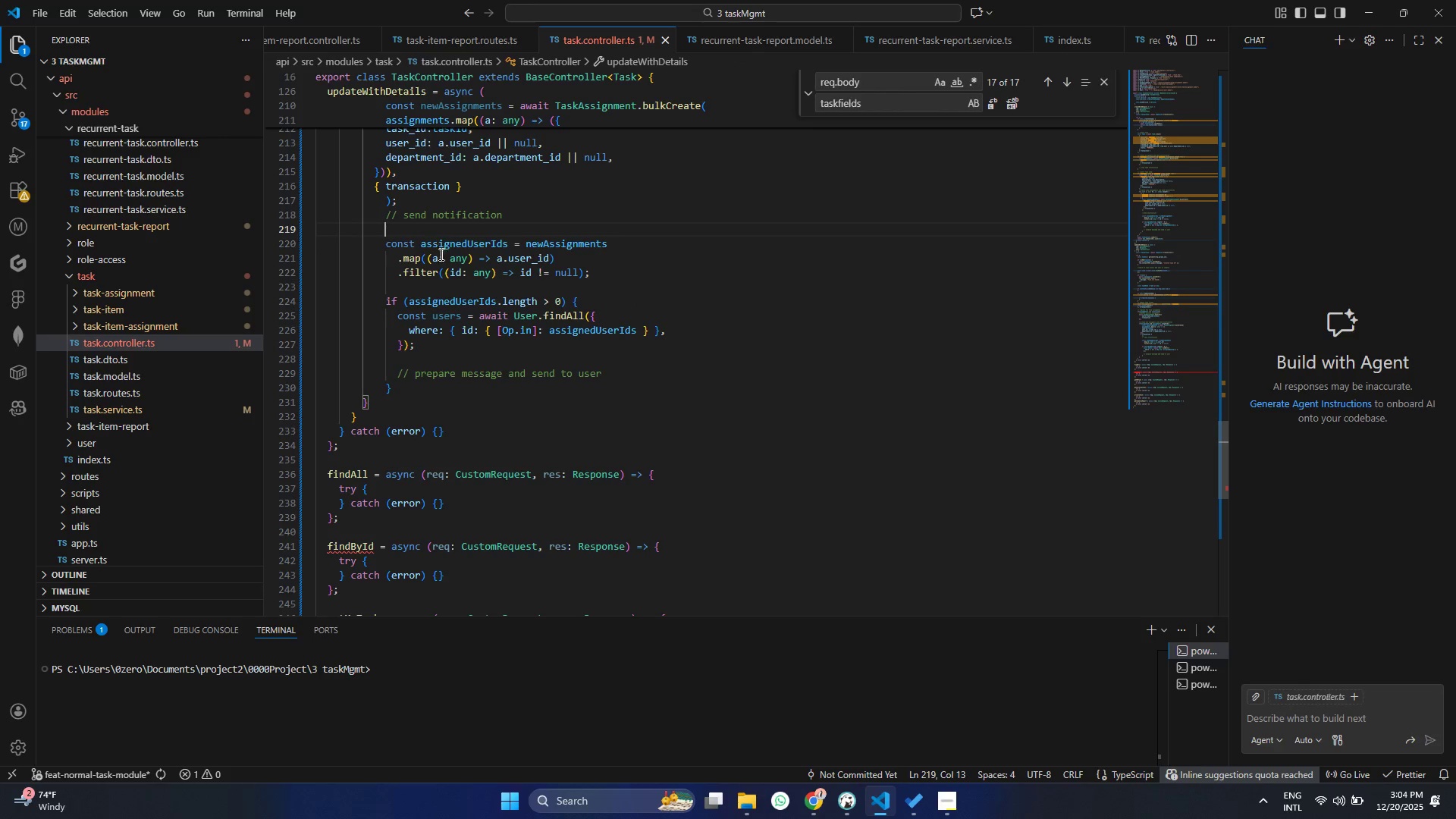 
mouse_move([446, 303])
 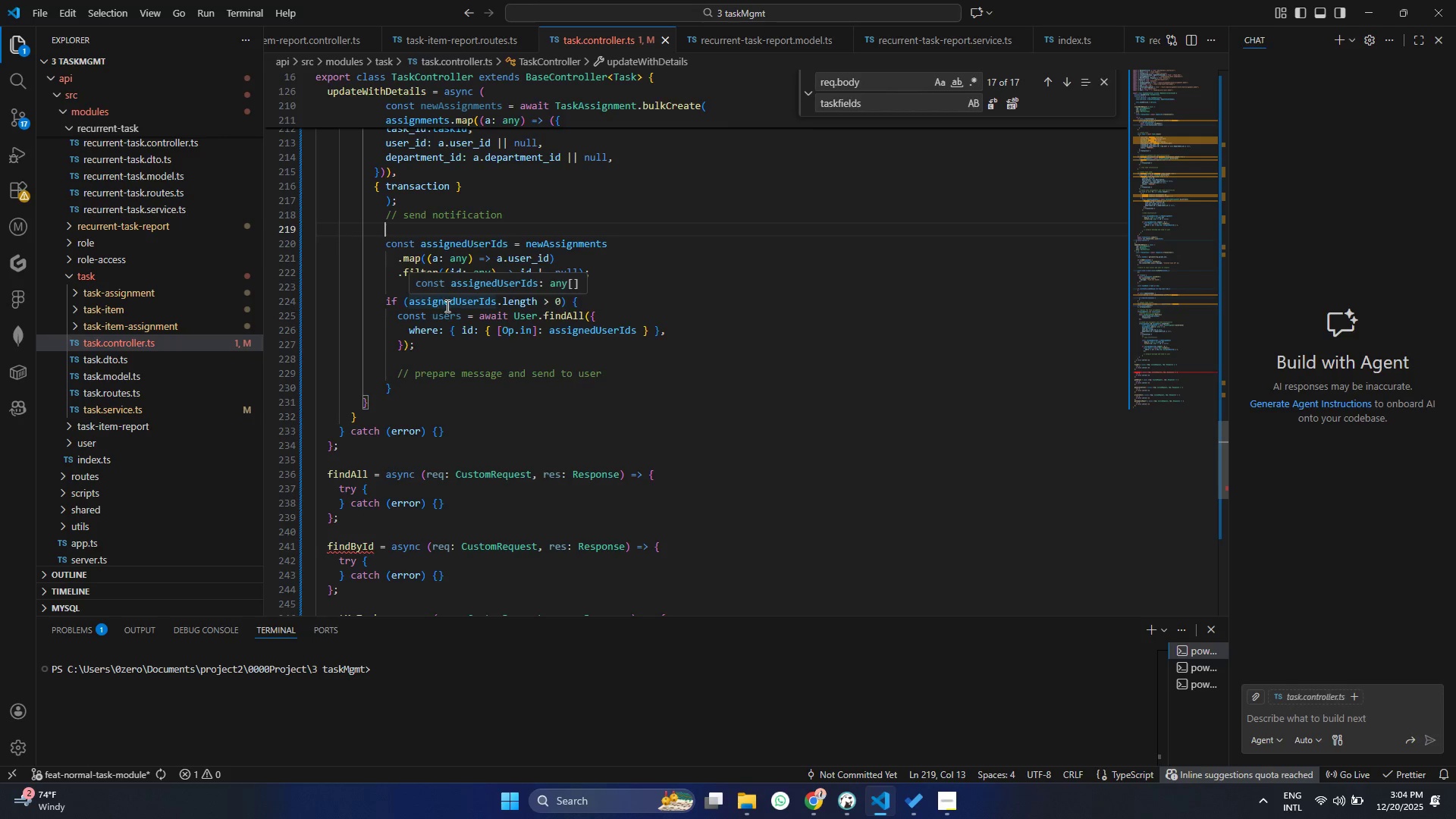 
scroll: coordinate [446, 306], scroll_direction: up, amount: 6.0
 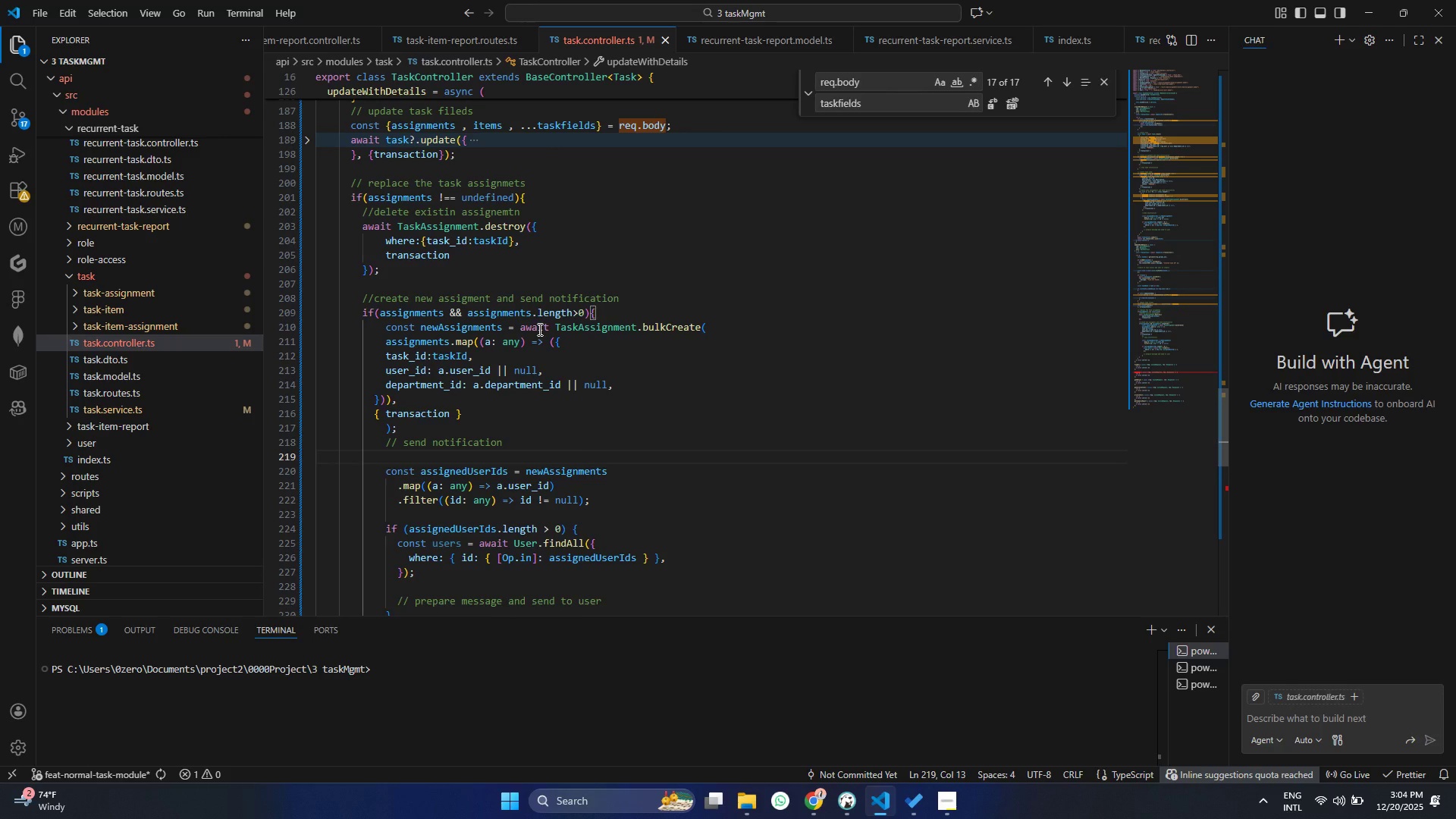 
wait(9.26)
 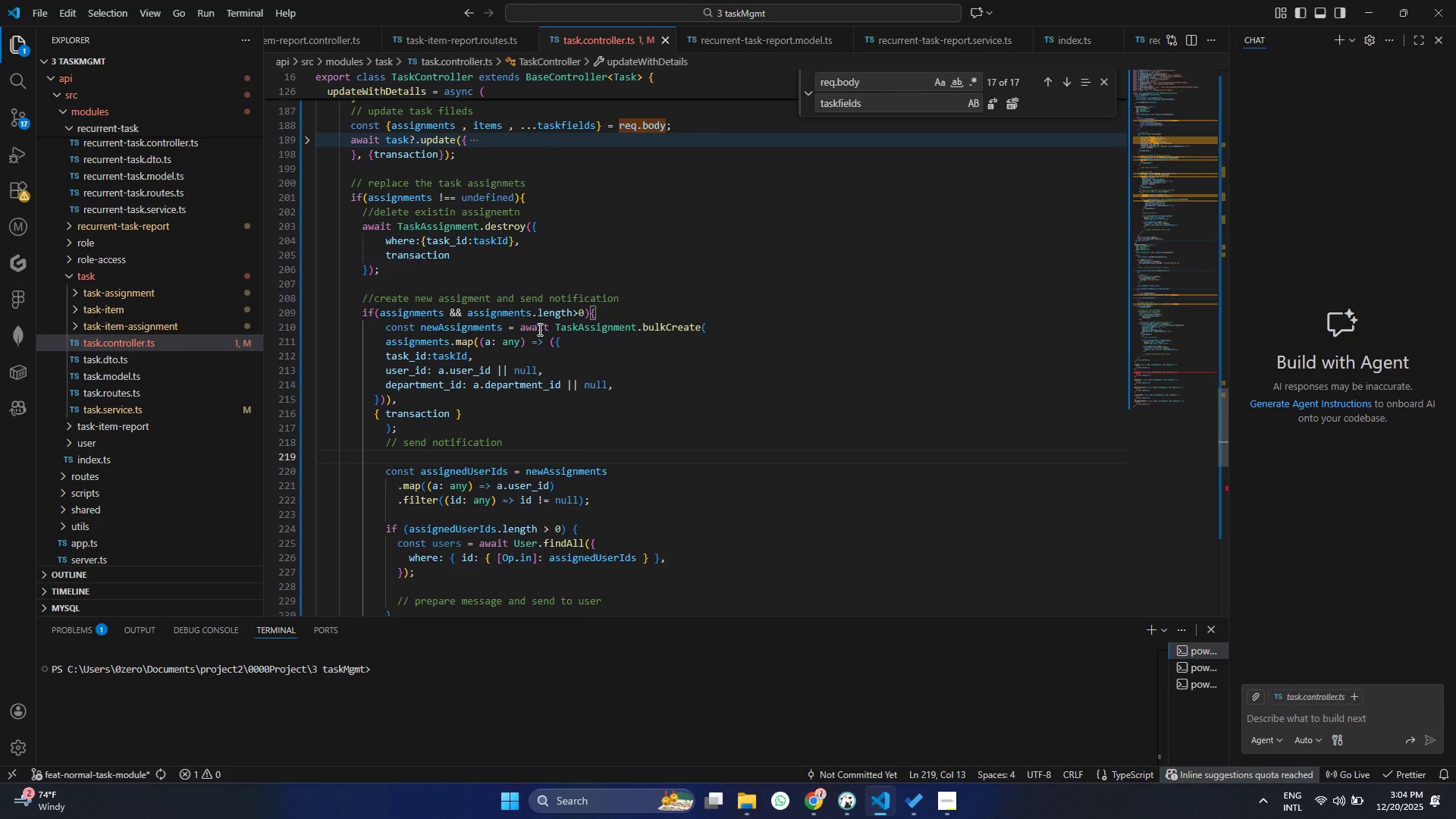 
scroll: coordinate [719, 406], scroll_direction: up, amount: 7.0
 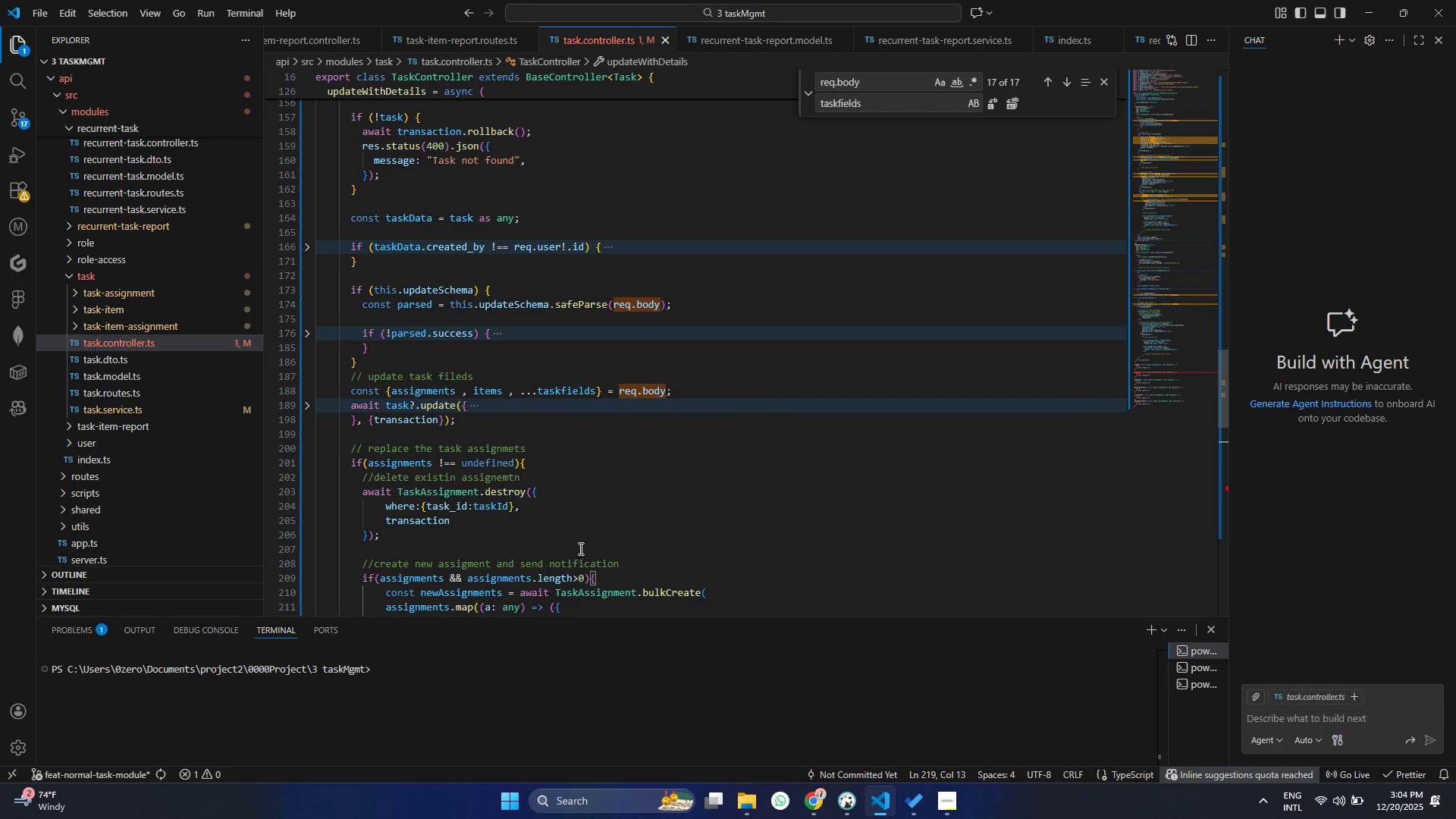 
scroll: coordinate [478, 421], scroll_direction: down, amount: 6.0
 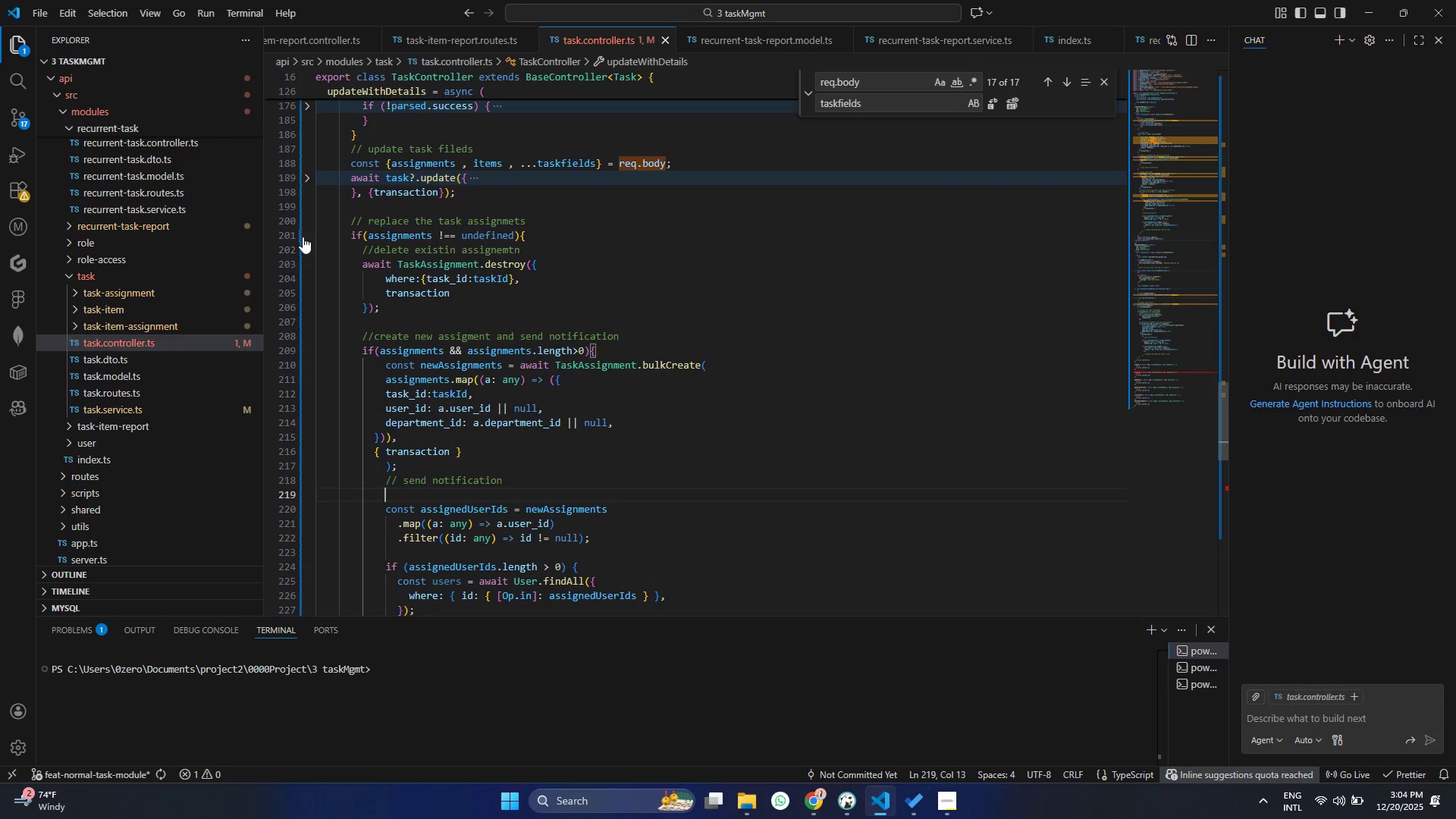 
left_click([308, 237])
 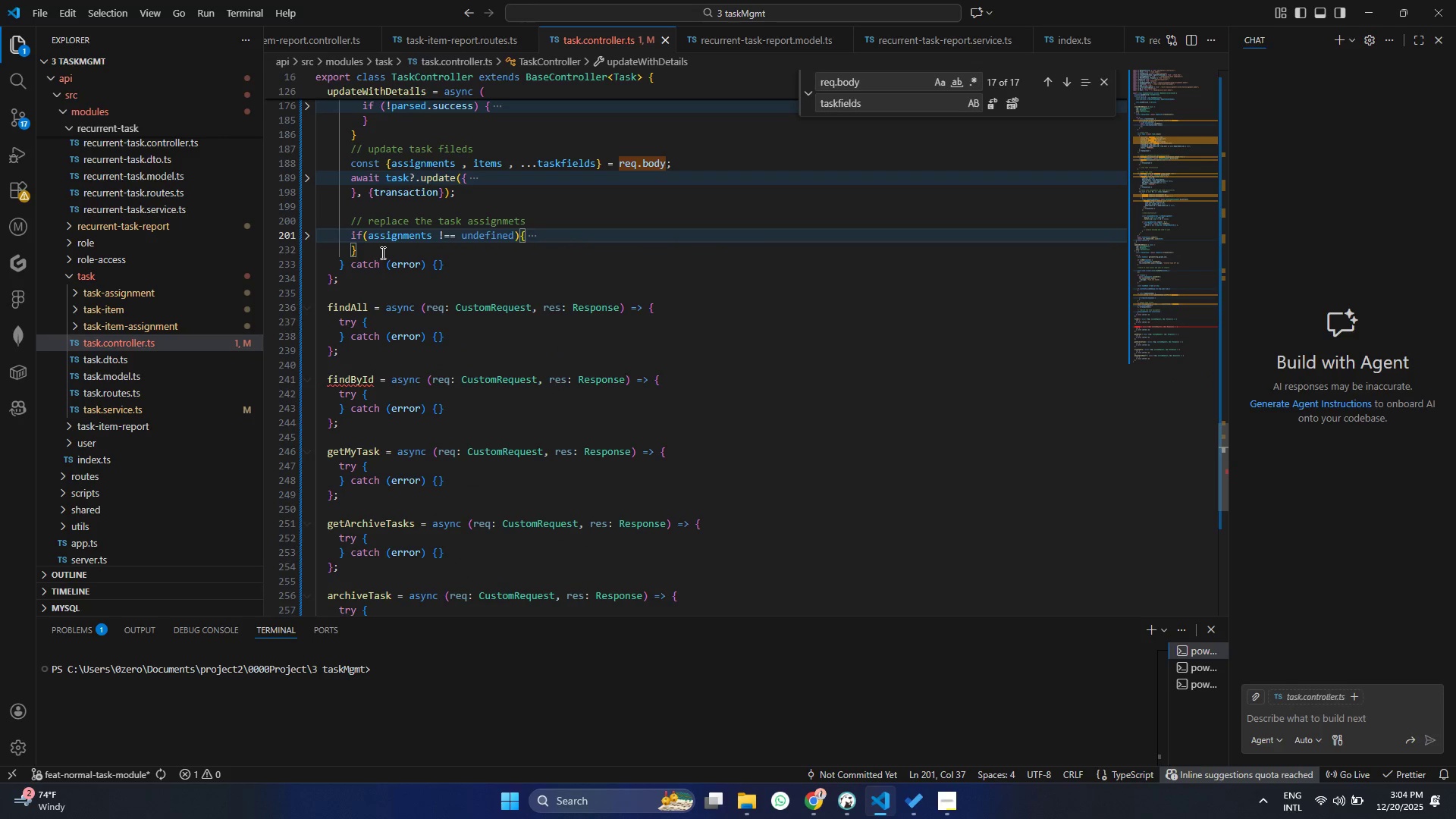 
left_click([381, 253])
 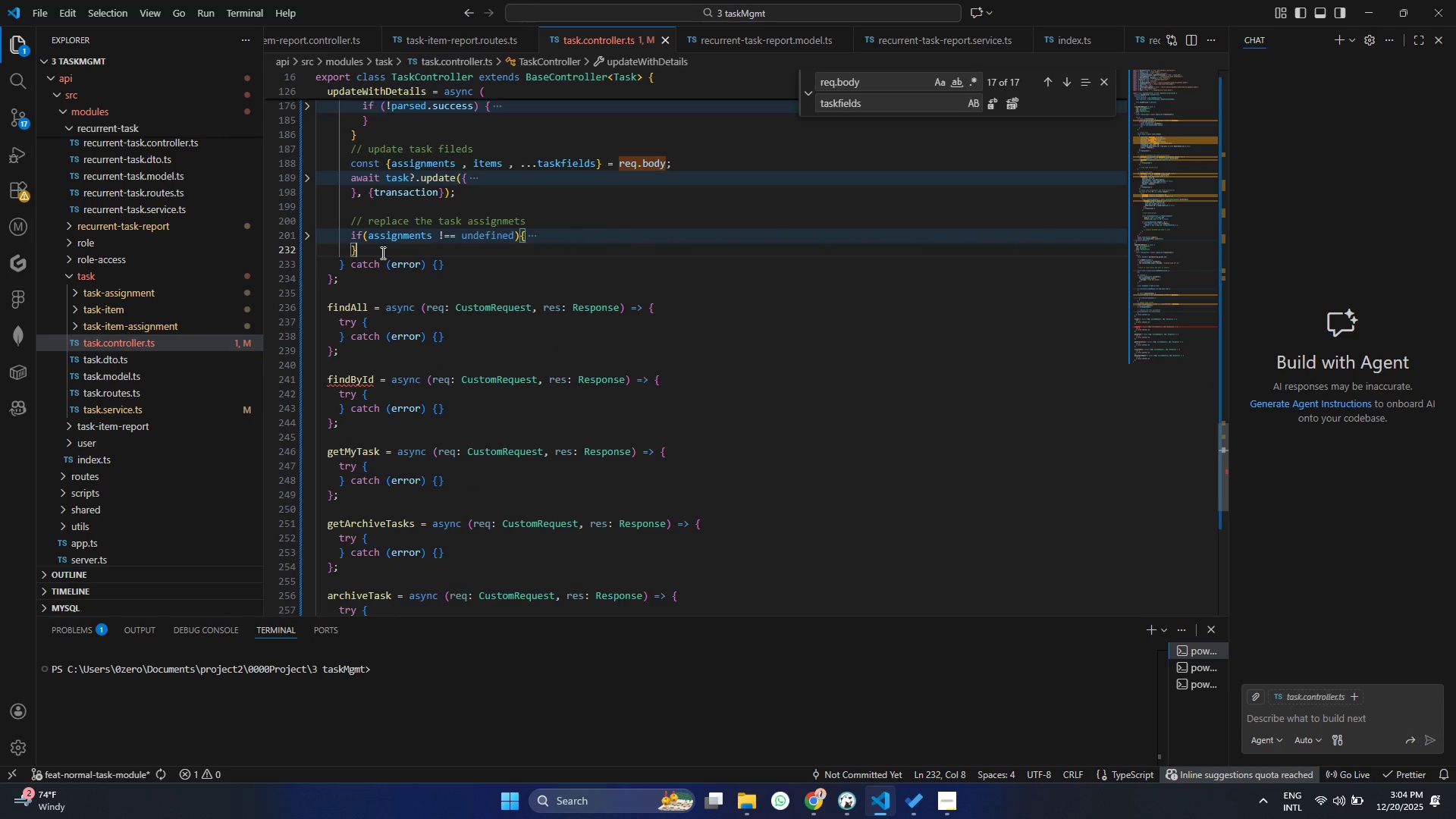 
scroll: coordinate [381, 253], scroll_direction: up, amount: 3.0
 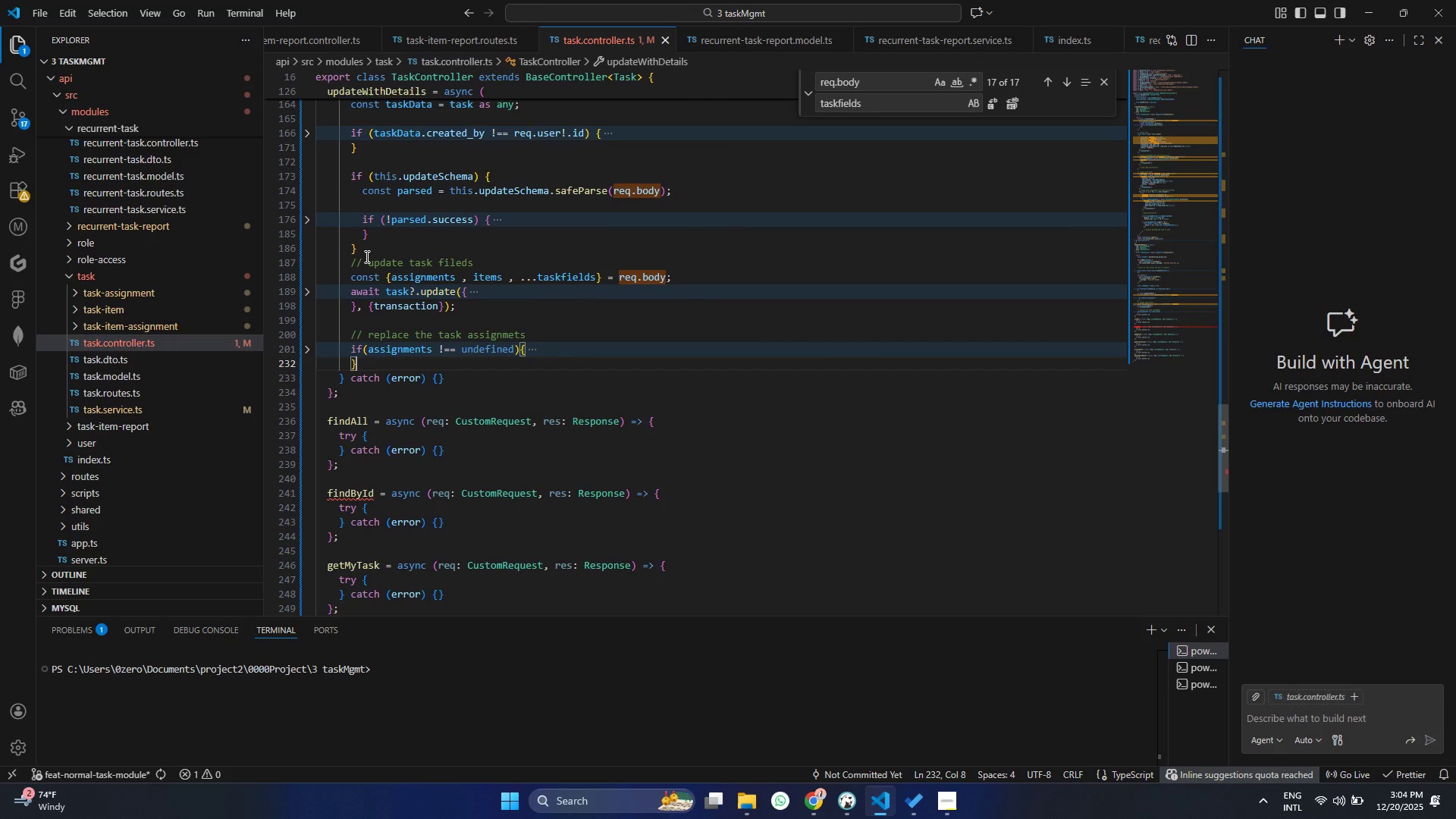 
left_click([366, 258])
 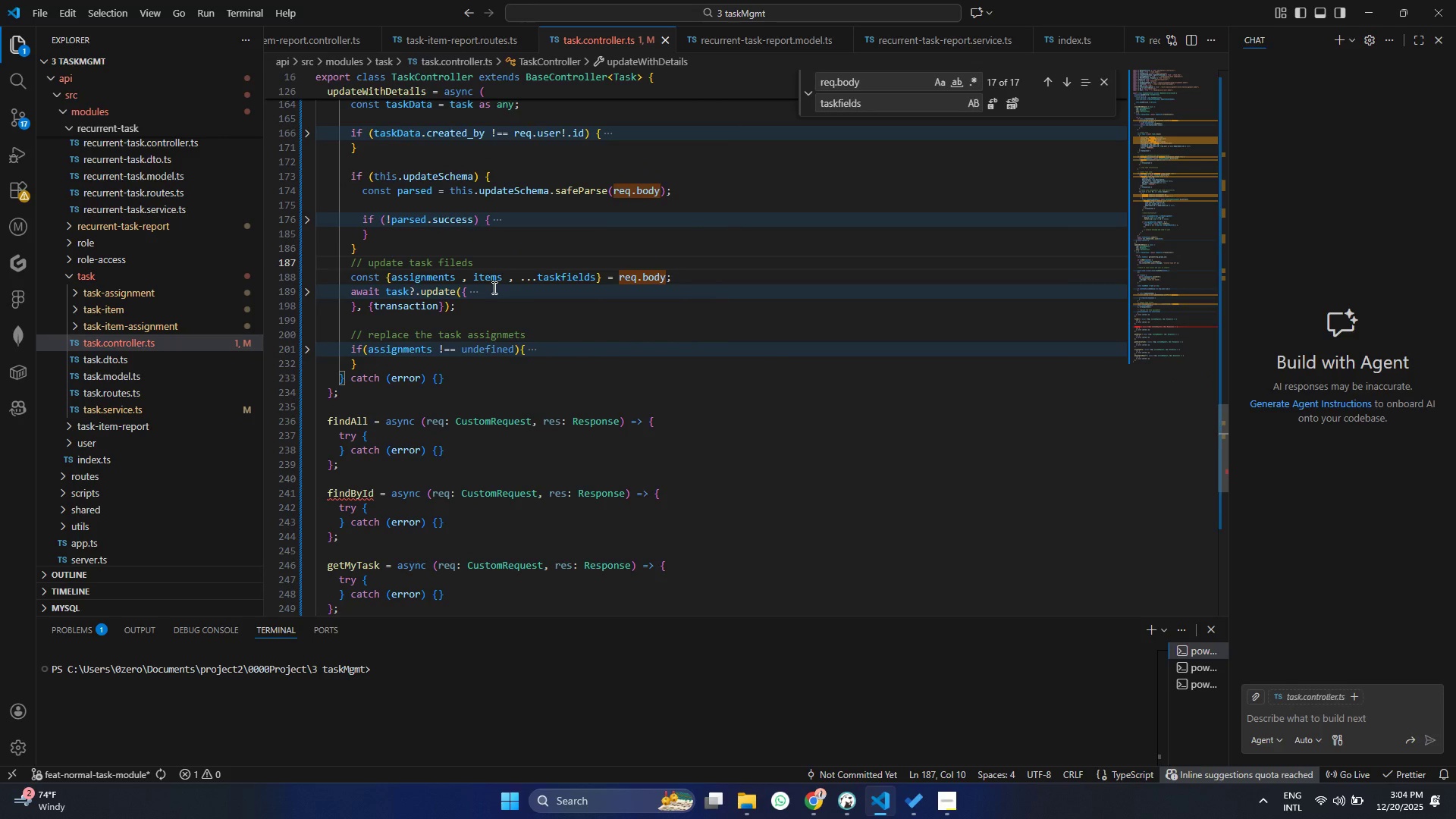 
key(1)
 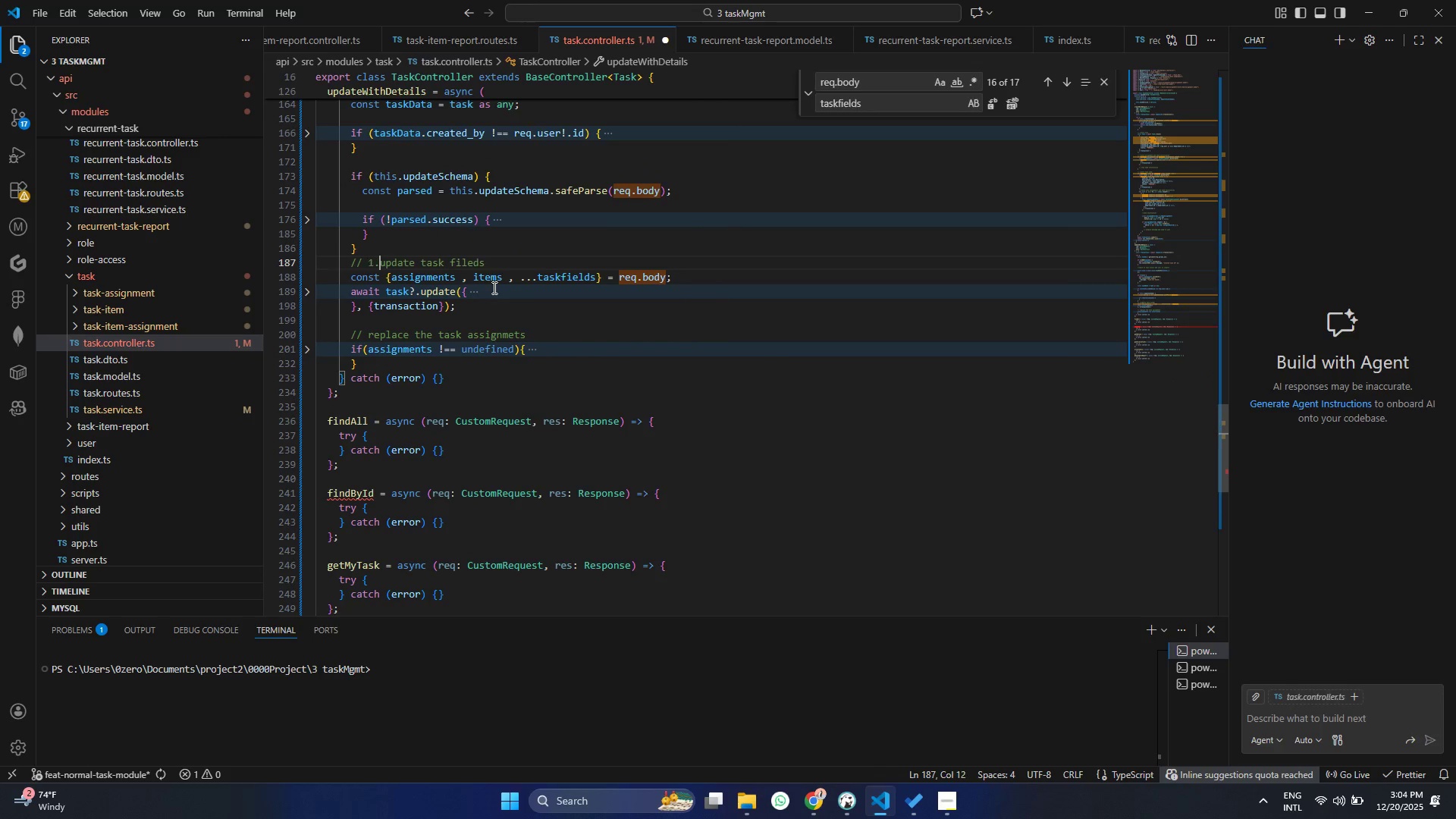 
key(Period)
 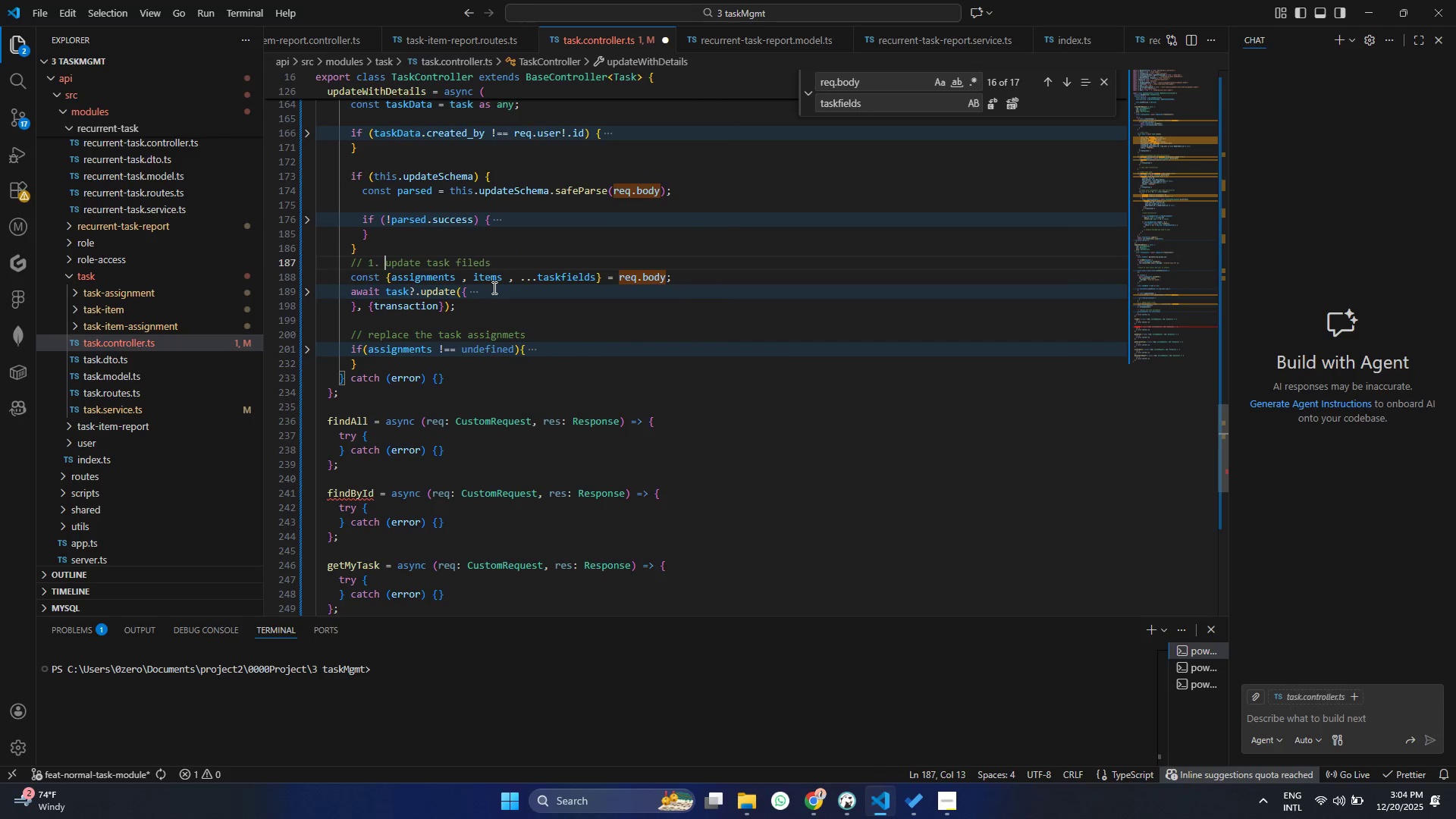 
key(Space)
 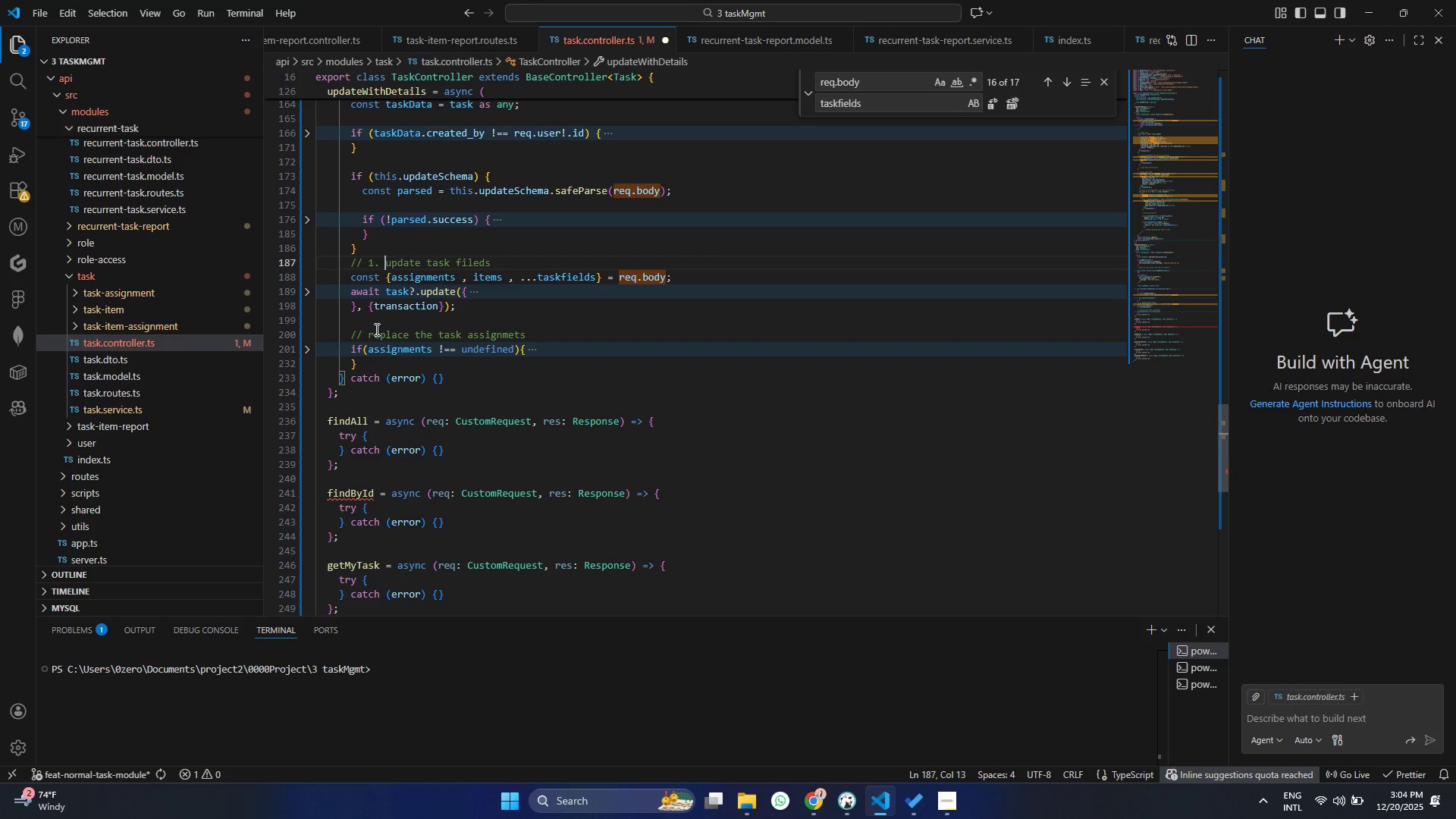 
left_click([370, 335])
 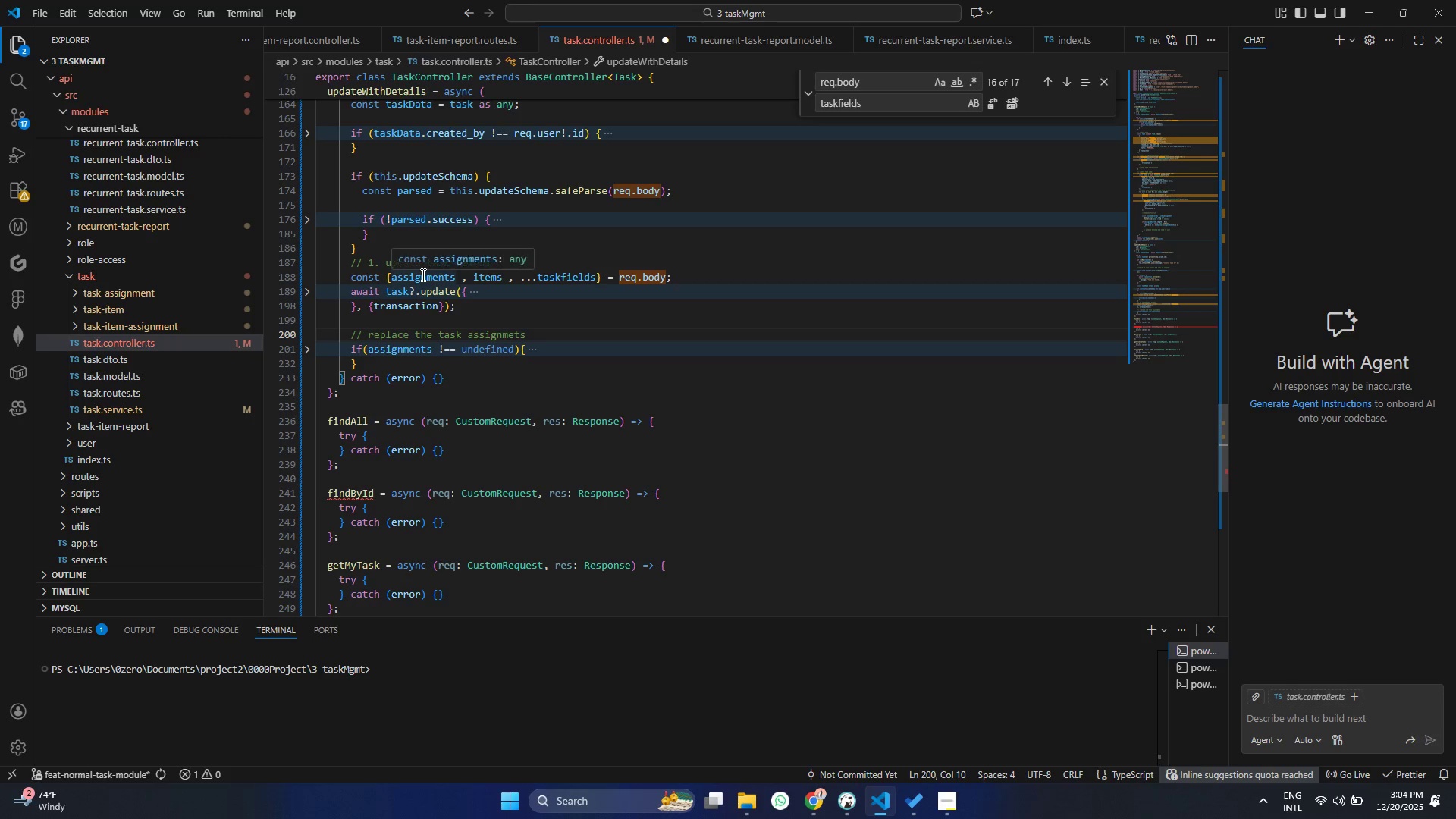 
key(2)
 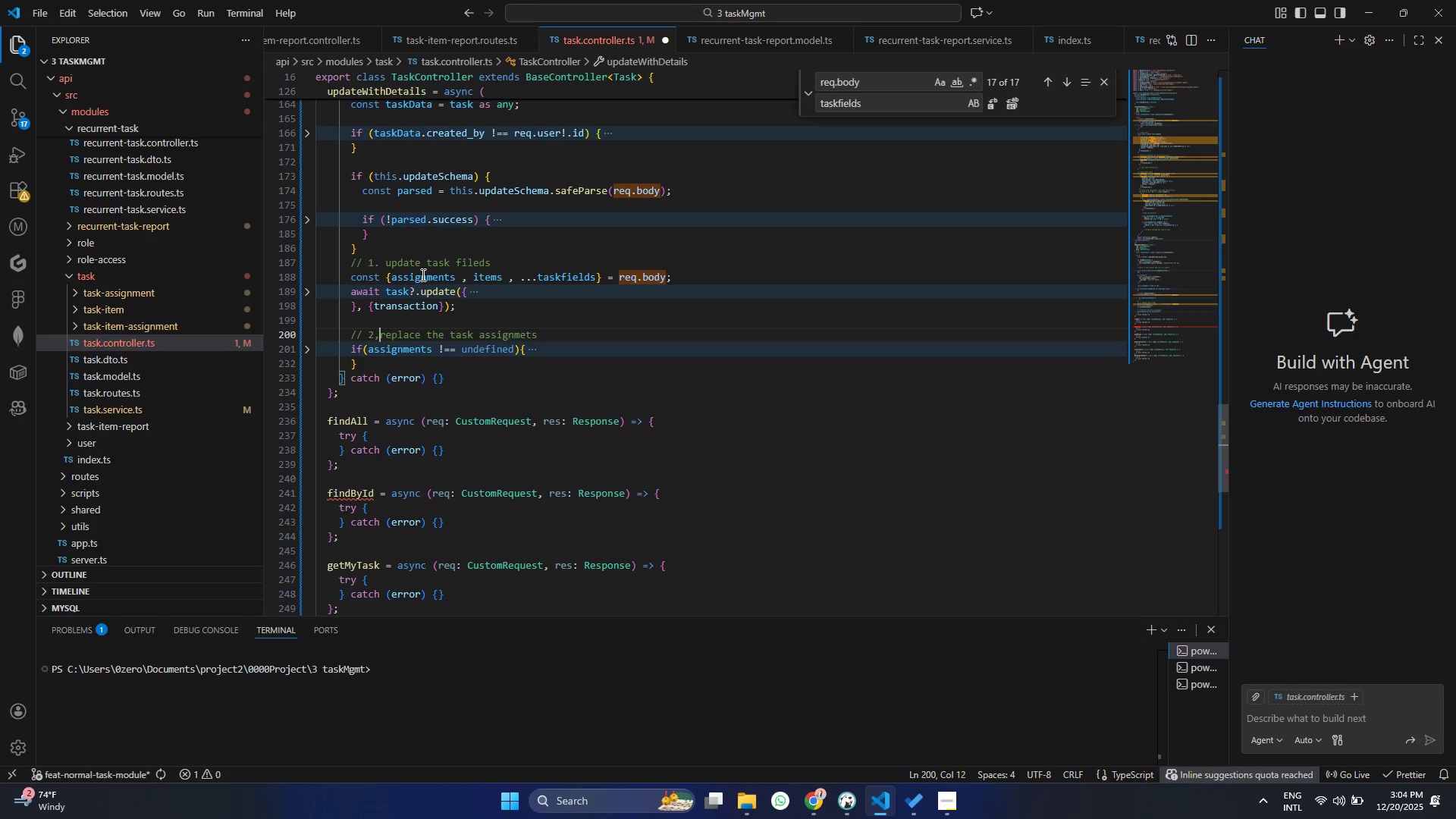 
key(Comma)
 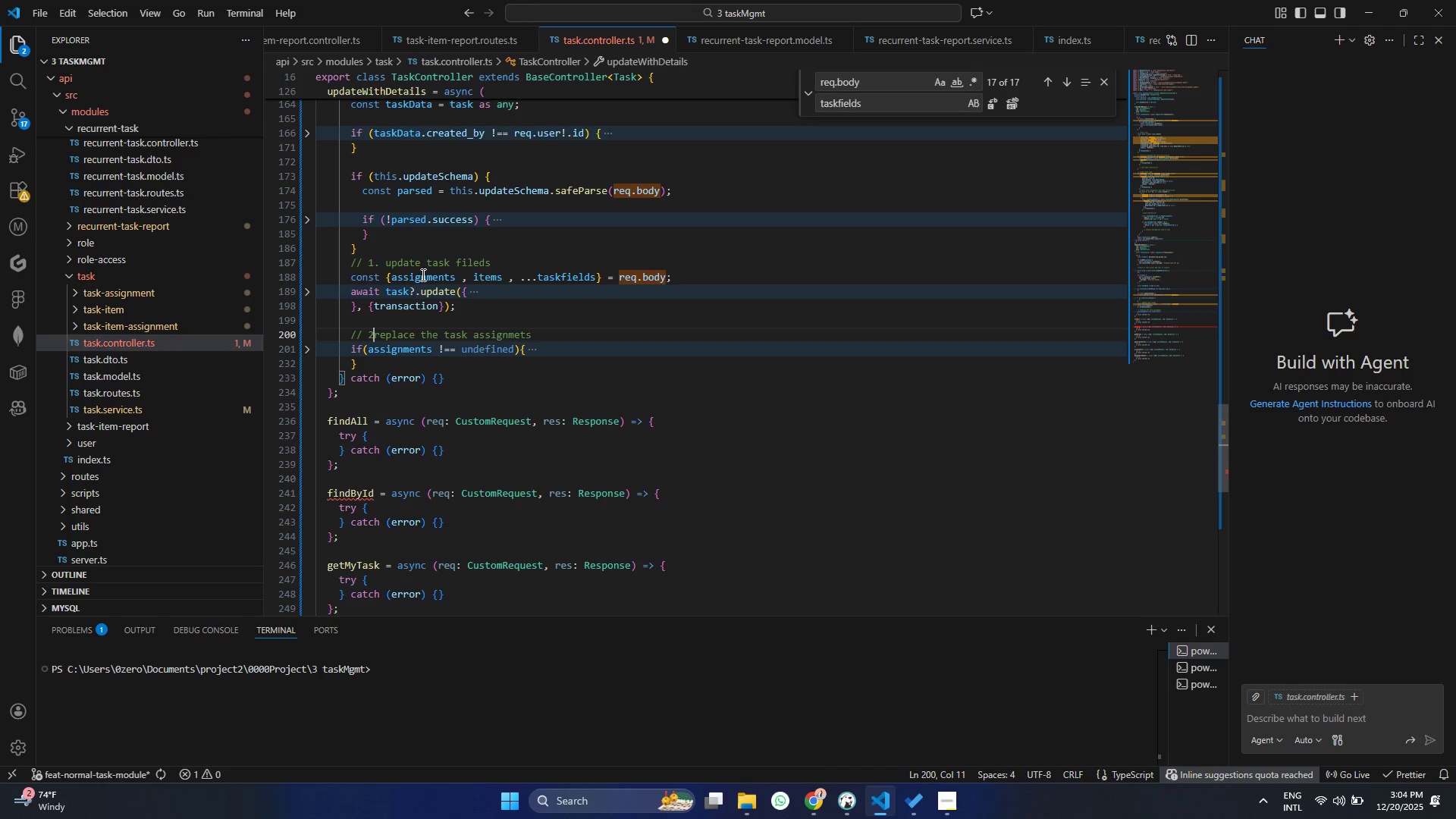 
key(Backspace)
 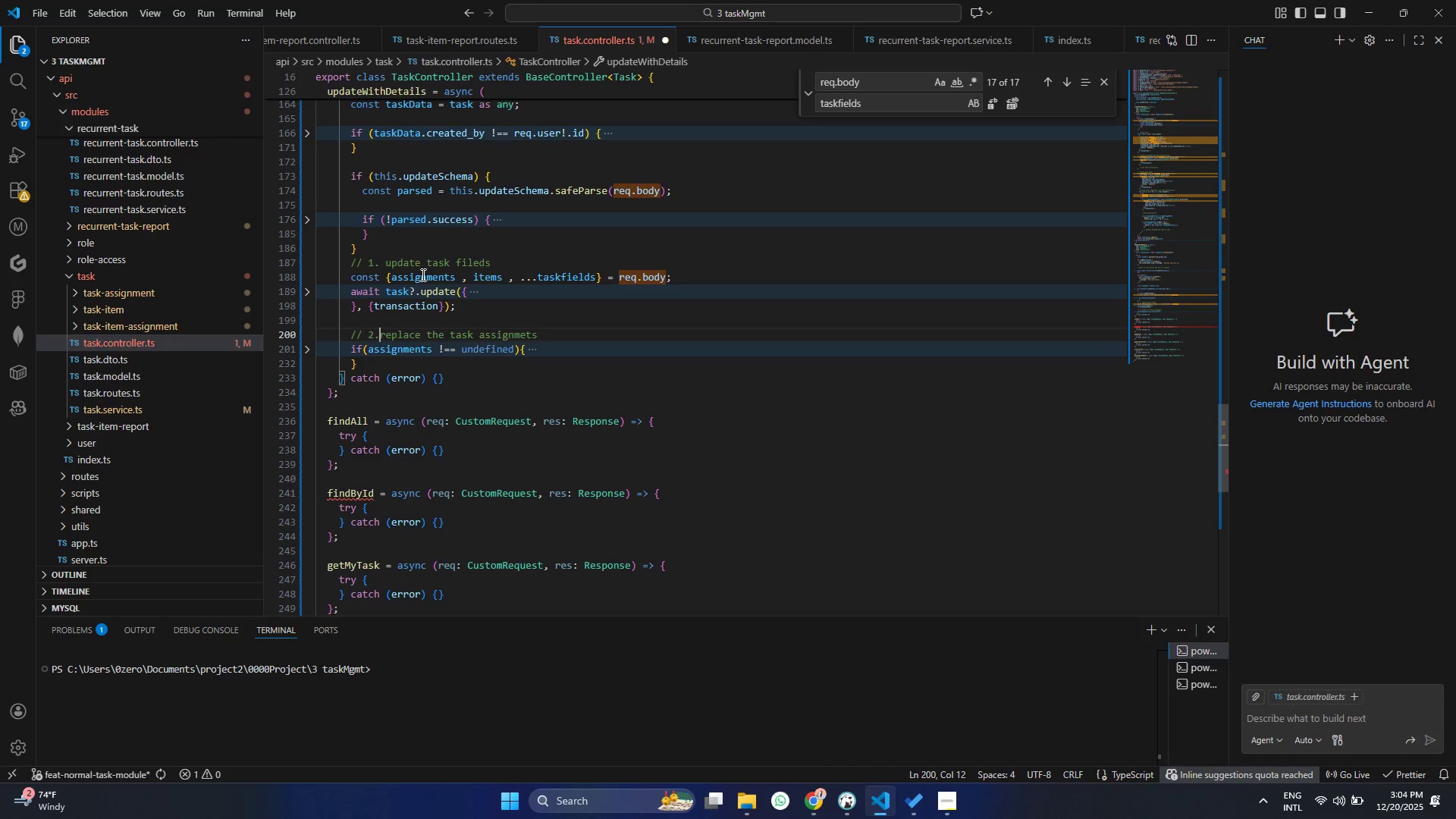 
key(Period)
 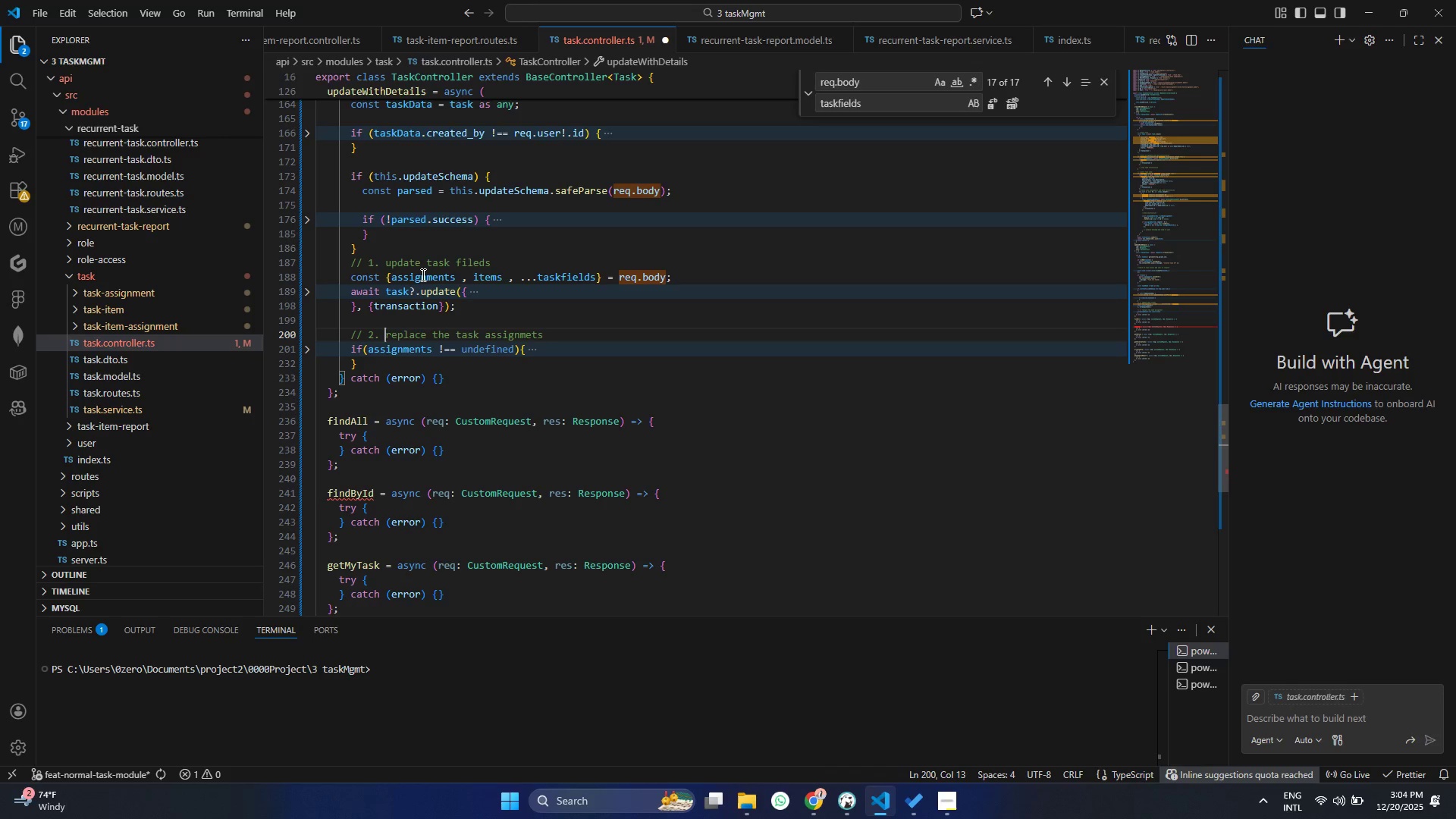 
key(Space)
 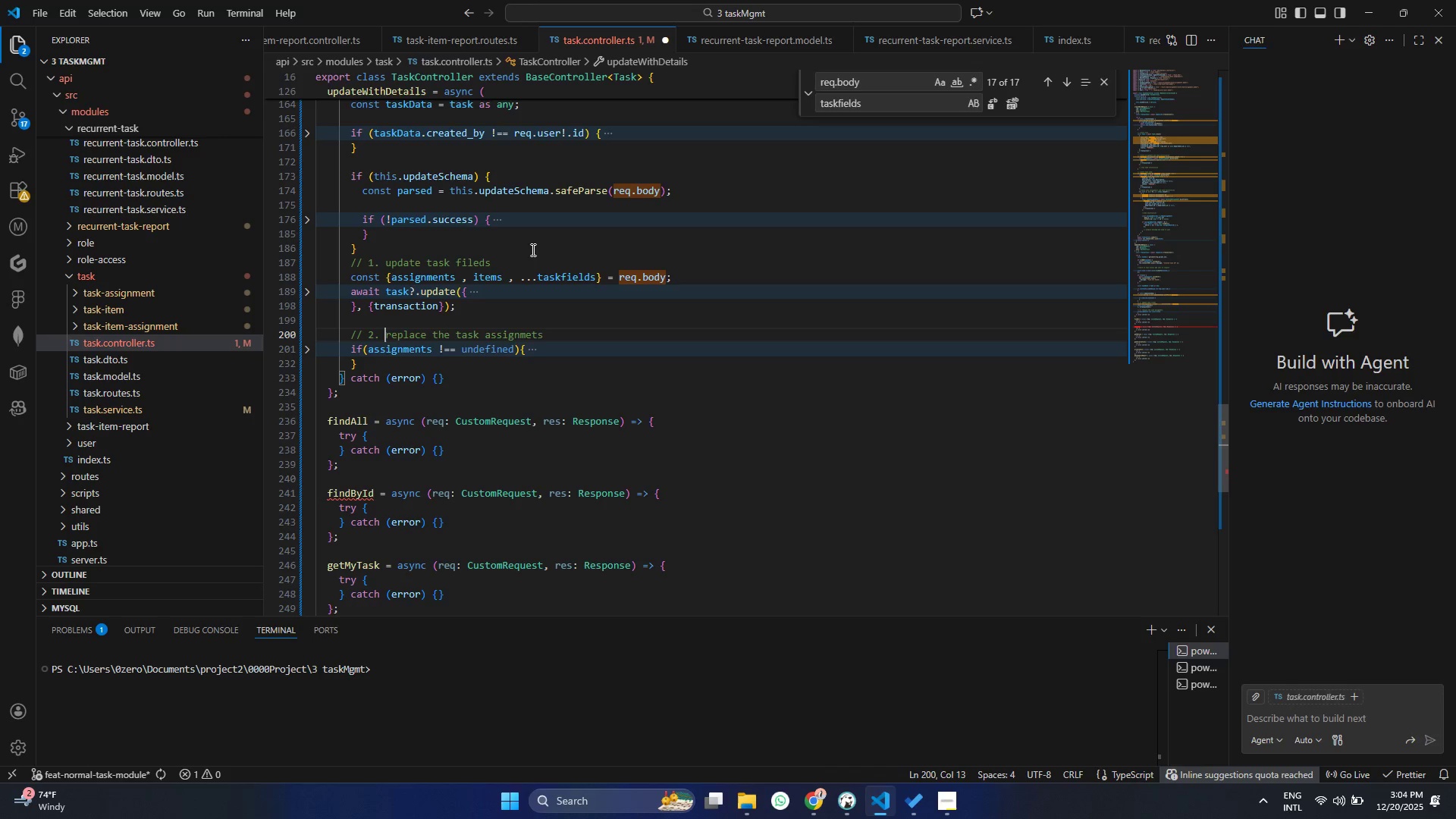 
left_click([532, 259])
 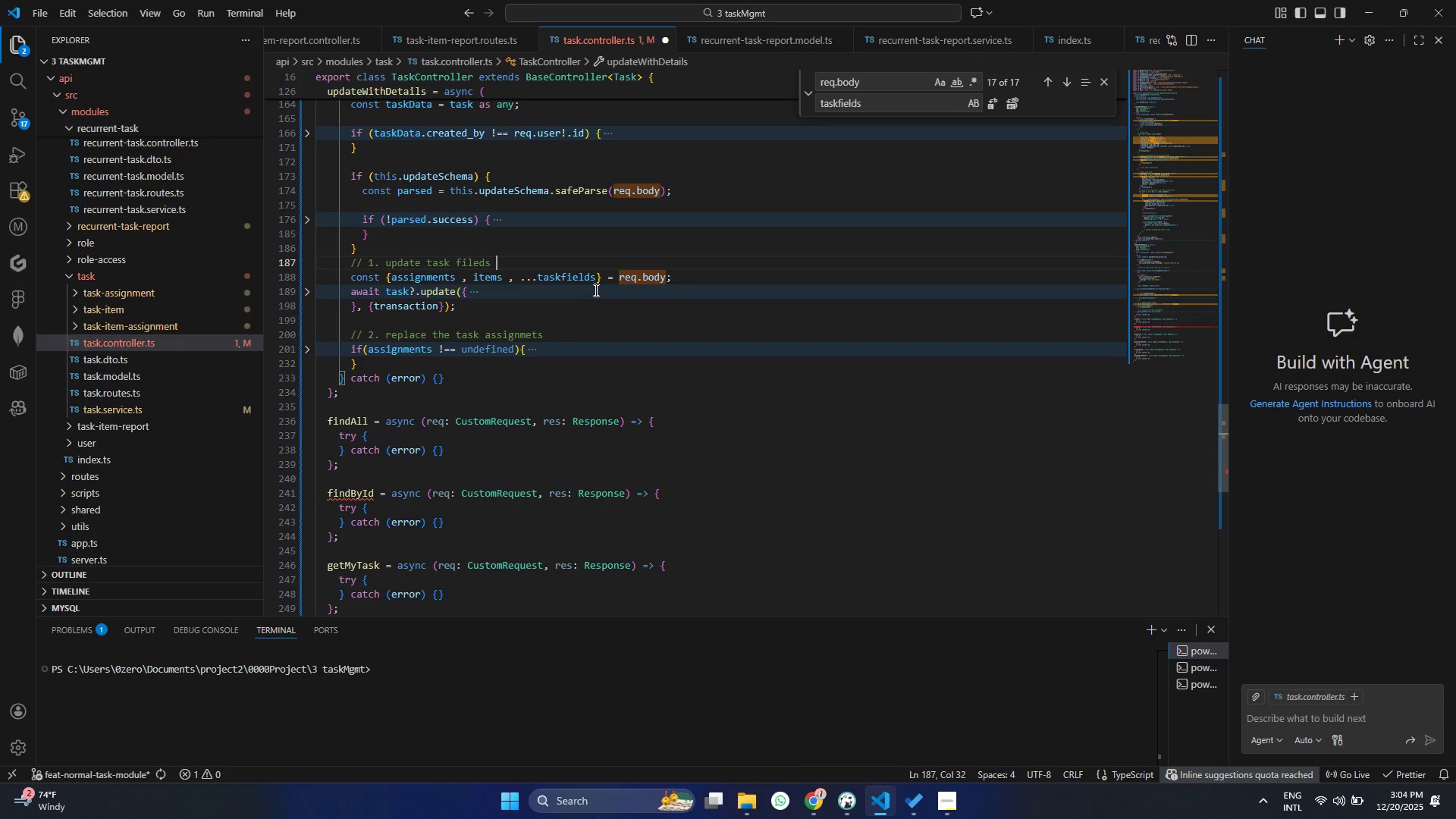 
type( without nested content)
 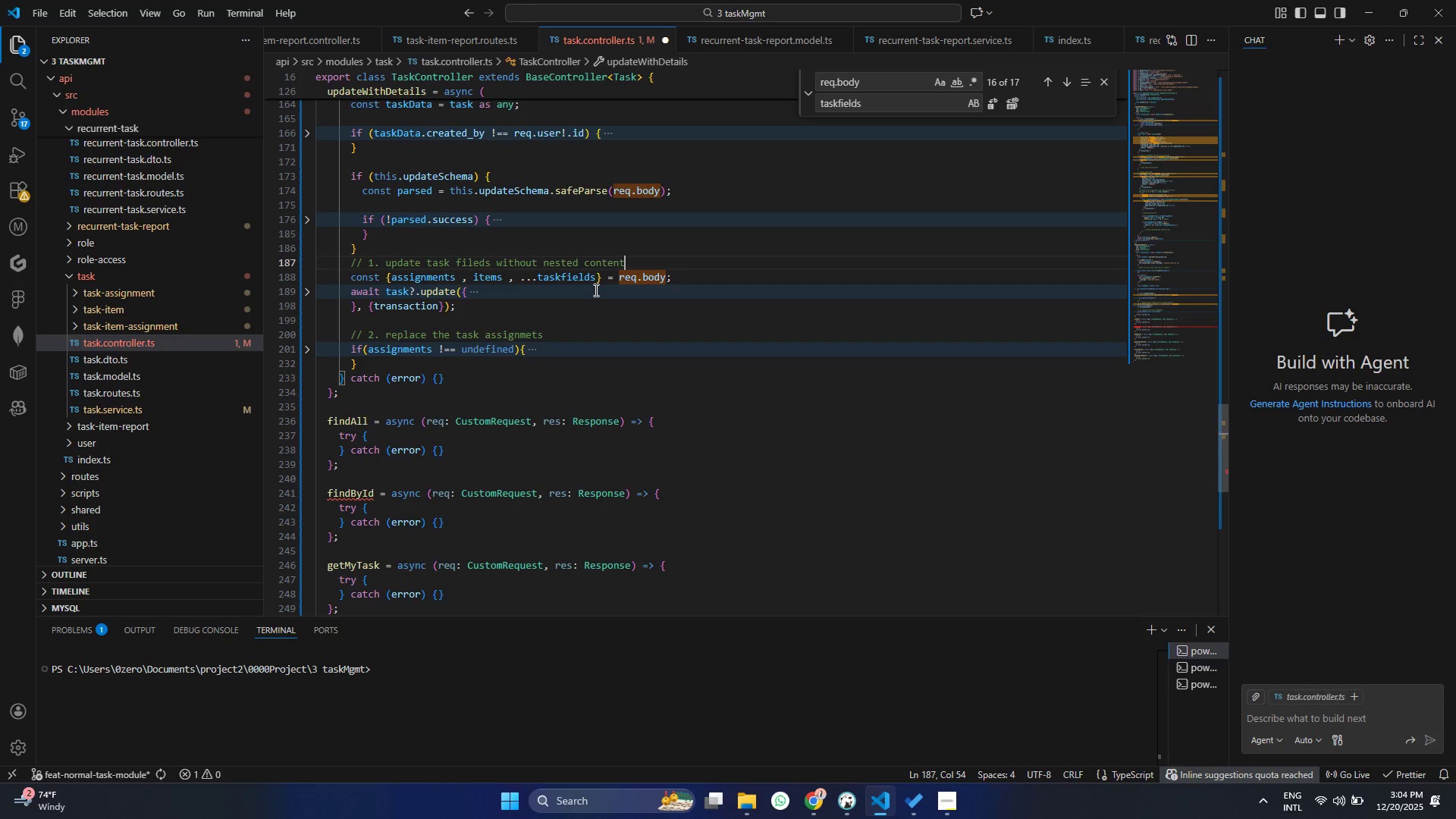 
key(Control+ControlLeft)
 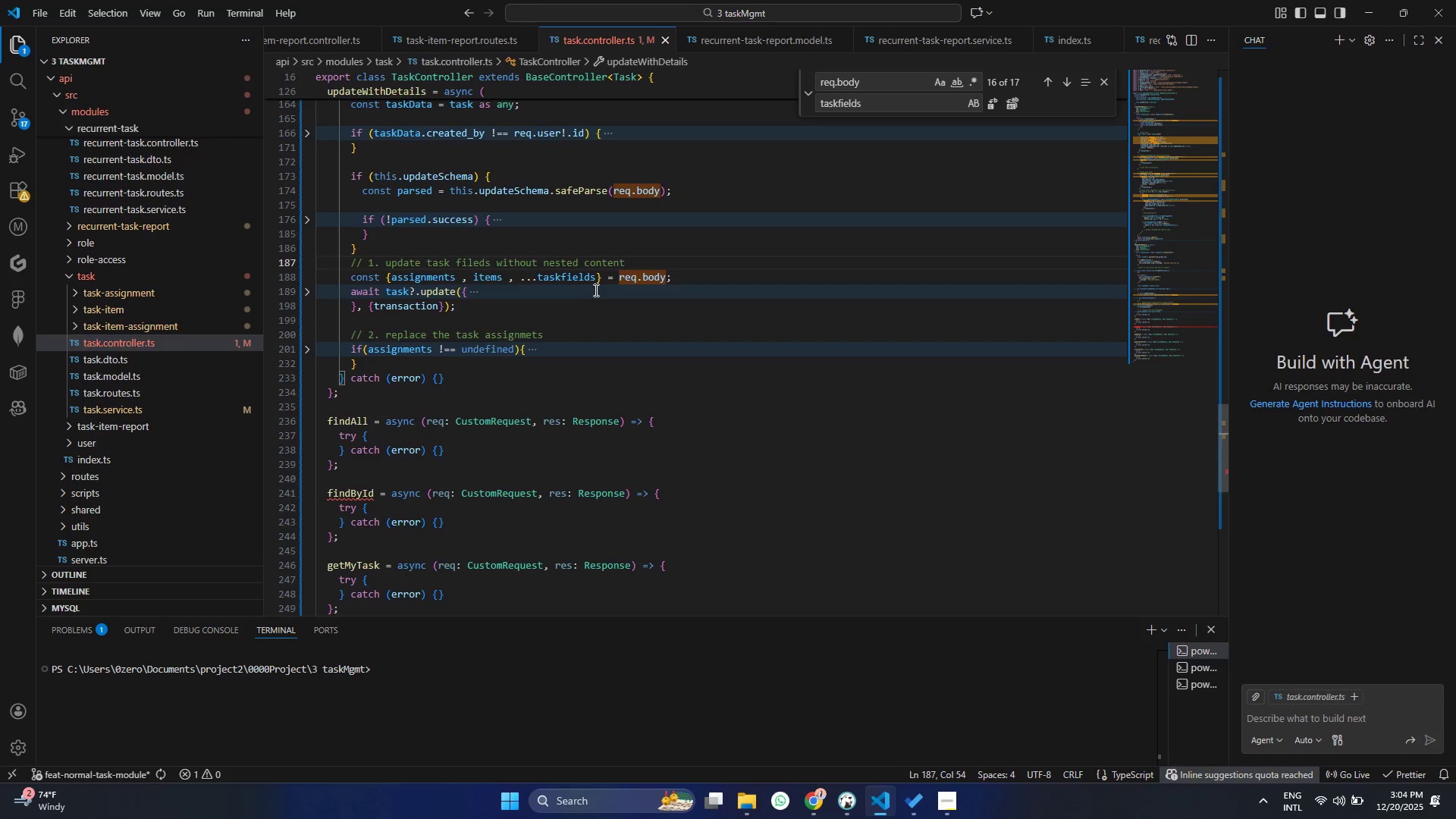 
key(Control+S)
 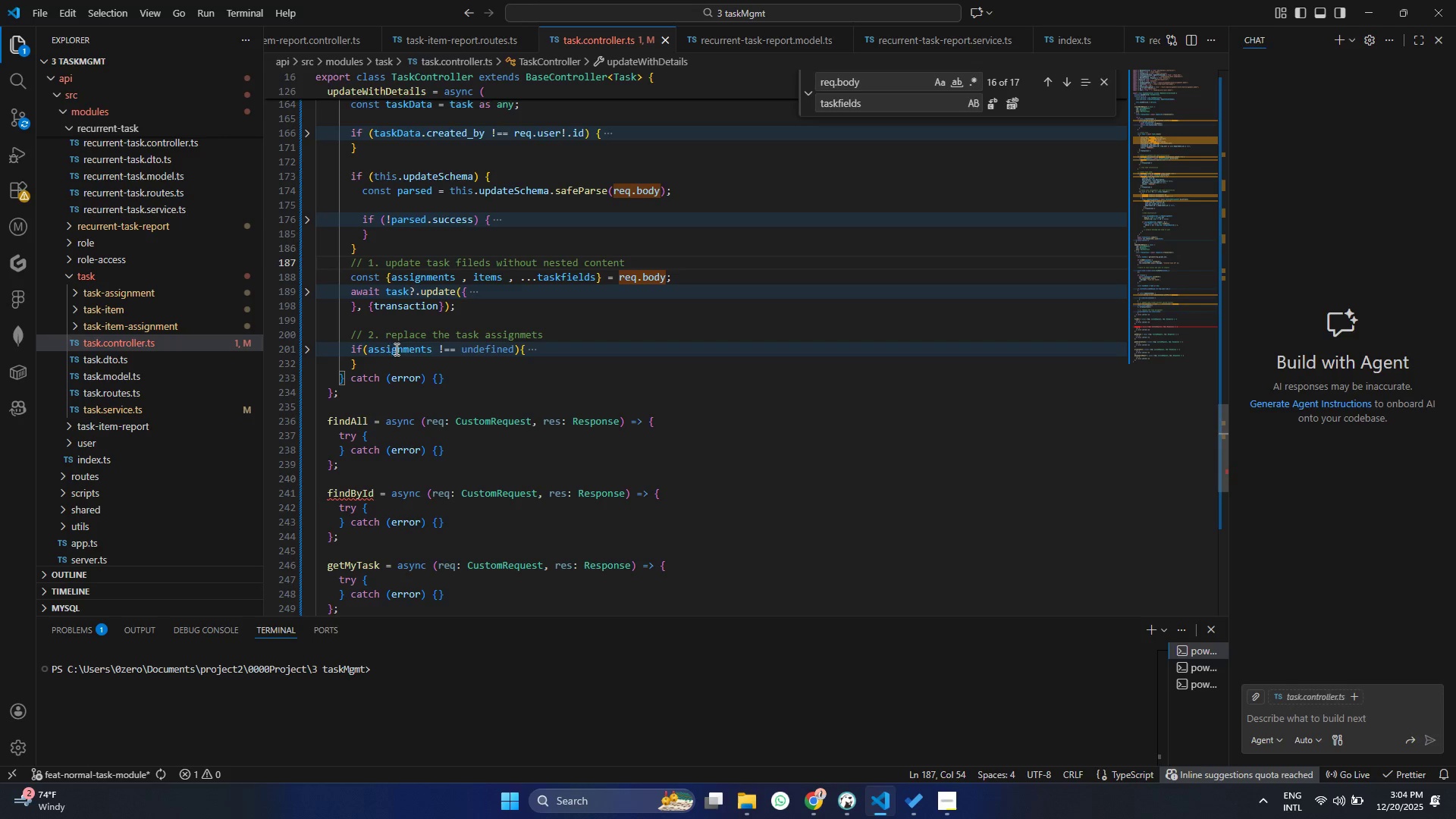 
left_click([394, 363])
 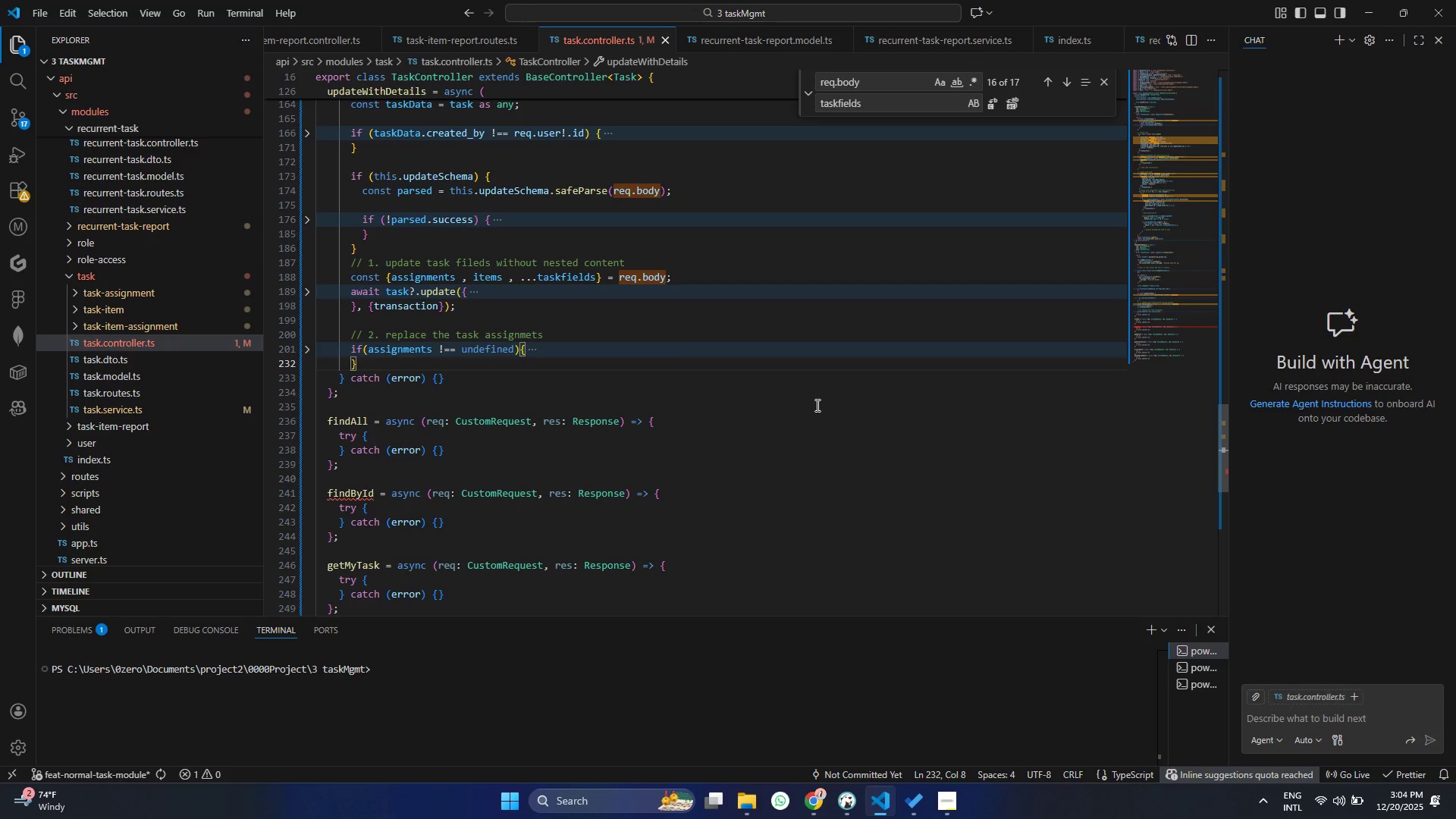 
key(Enter)
 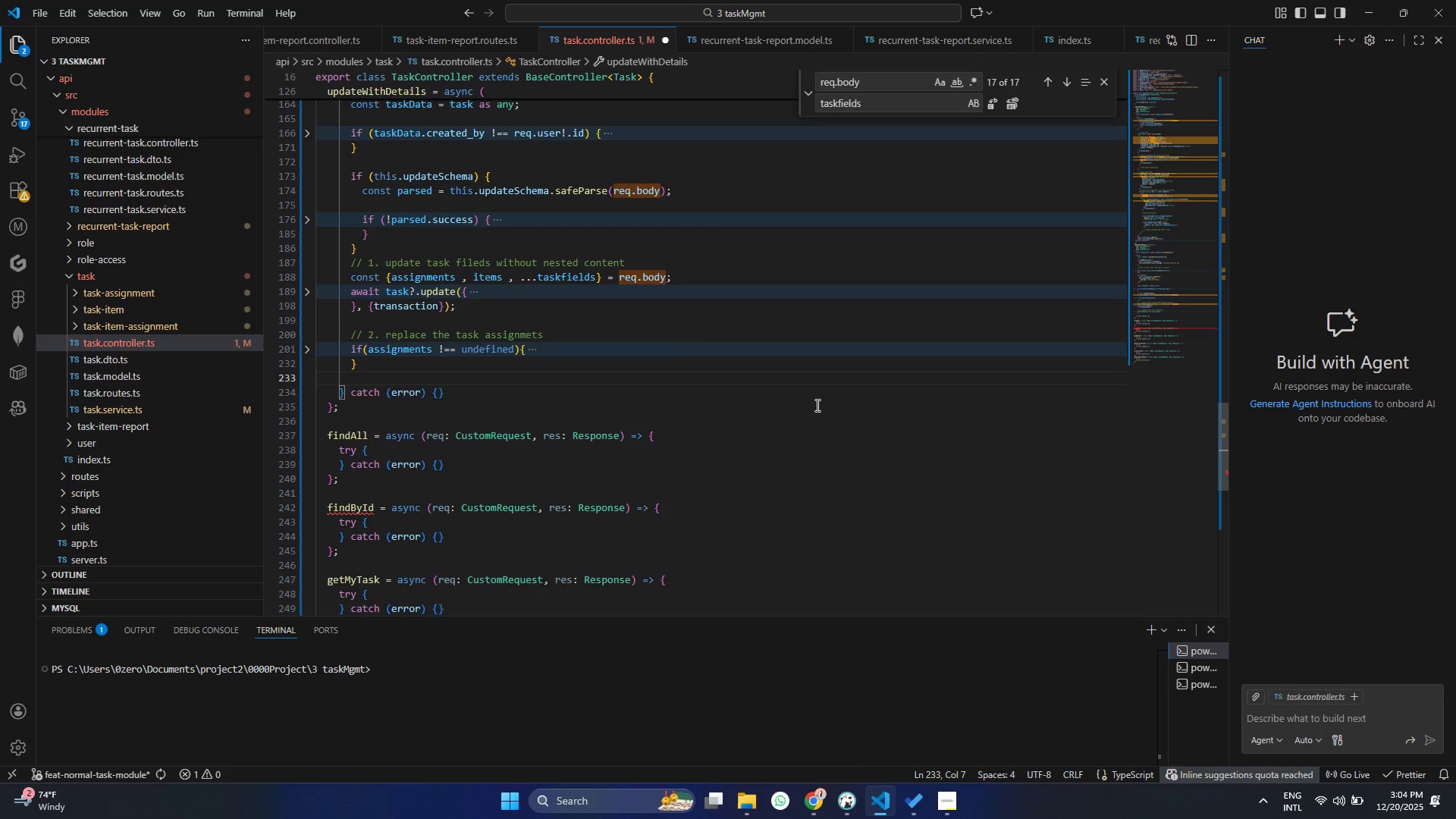 
key(Enter)
 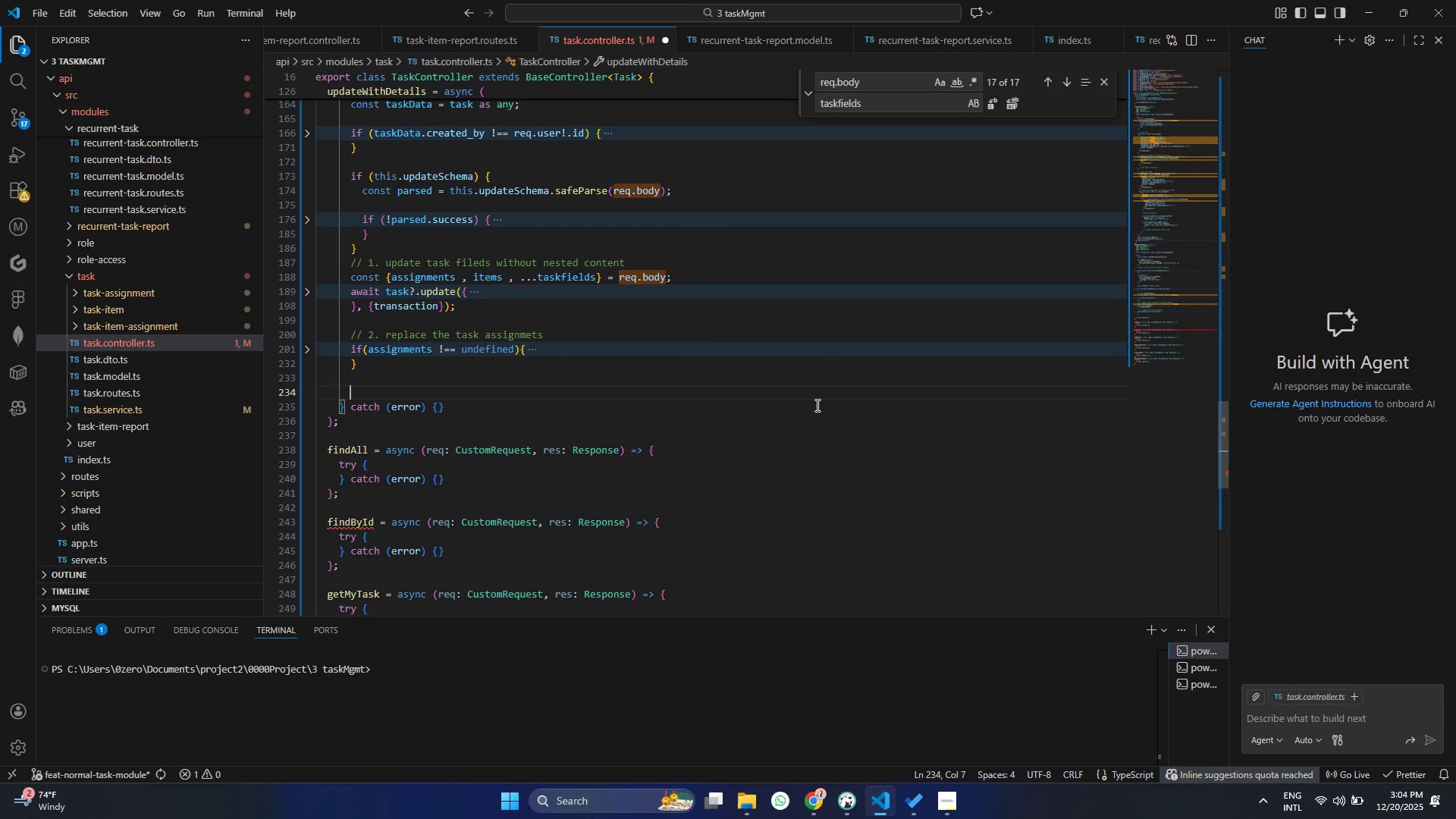 
left_click([818, 405])
 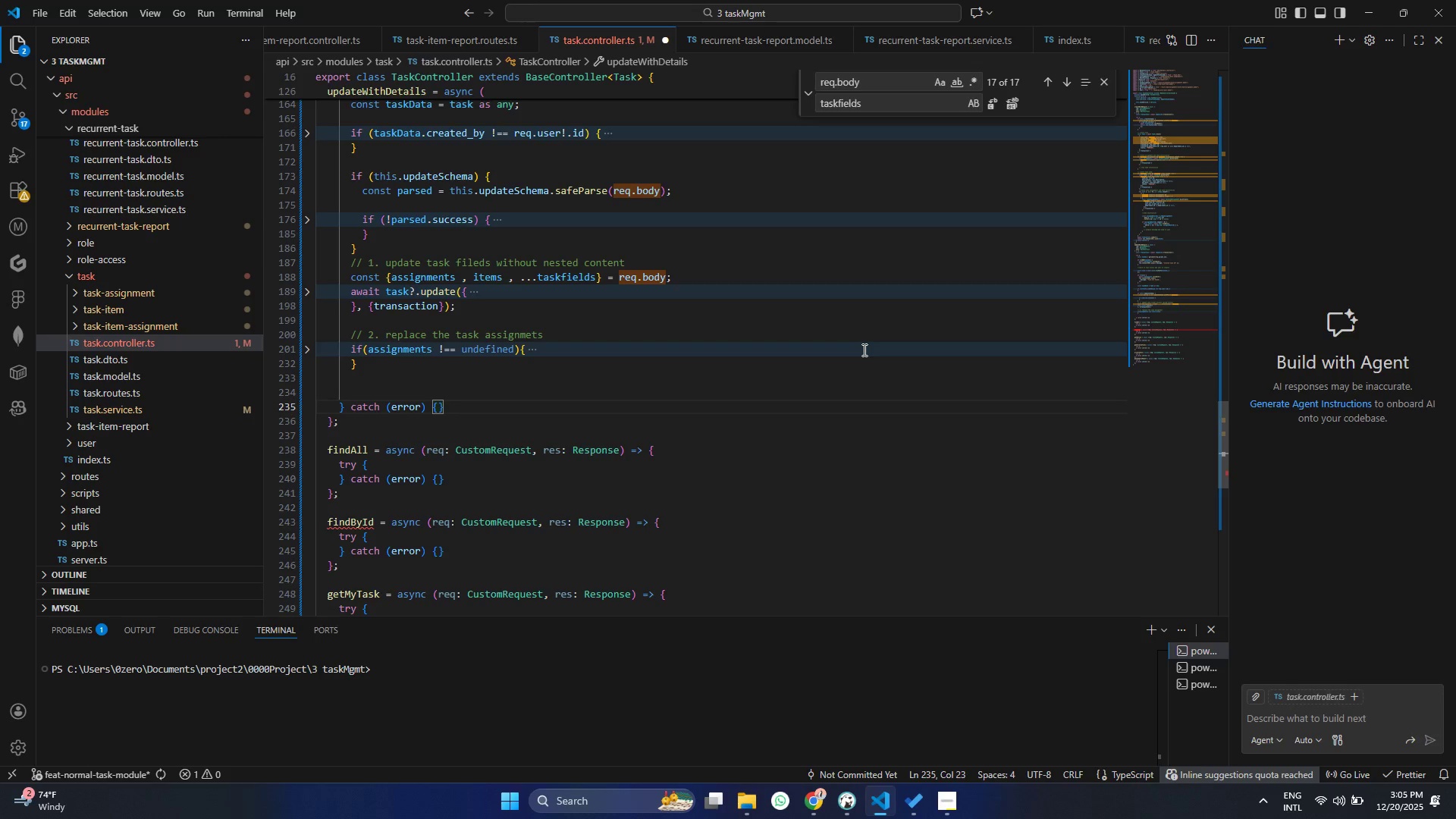 
wait(7.28)
 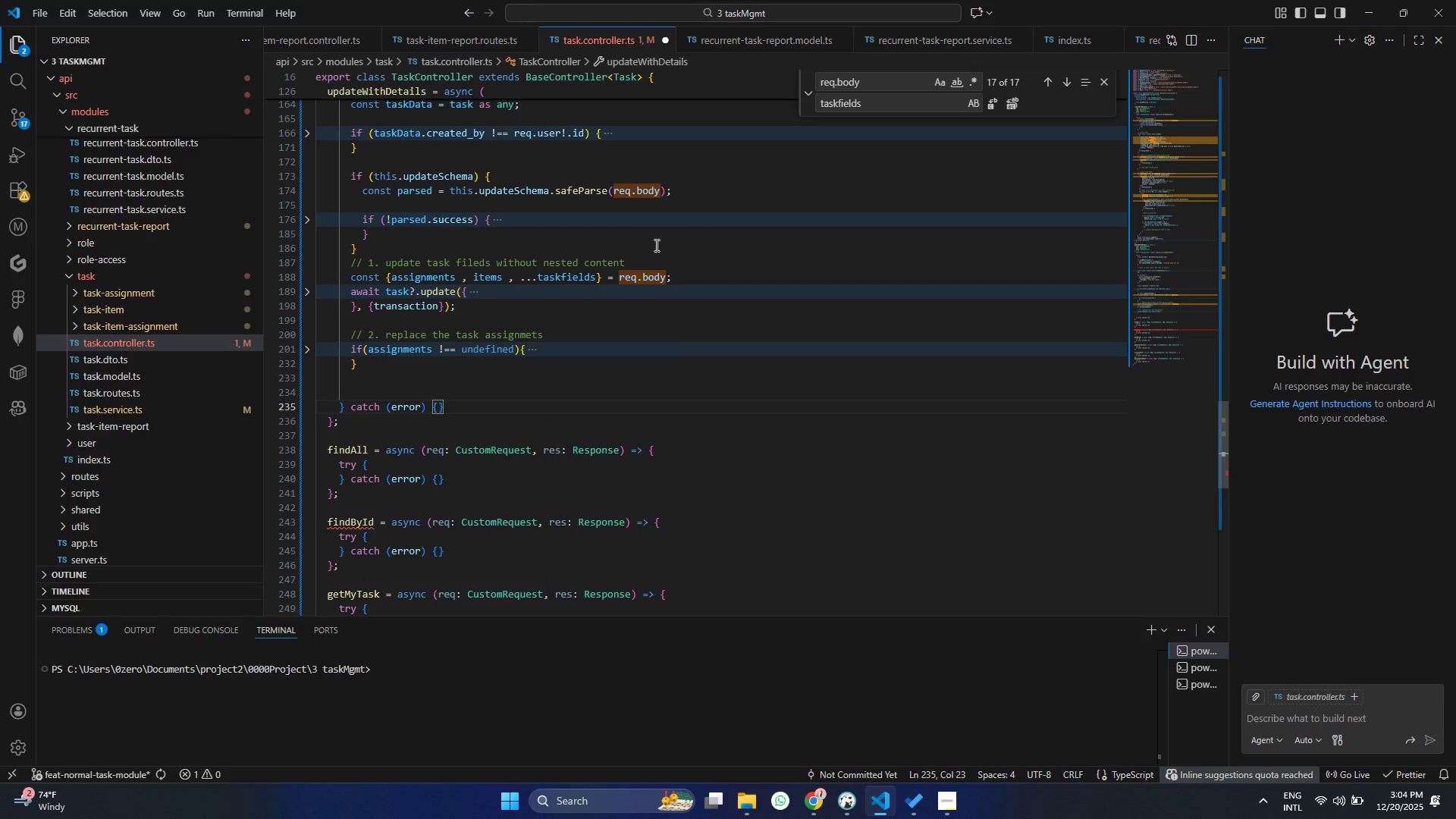 
type(if)
 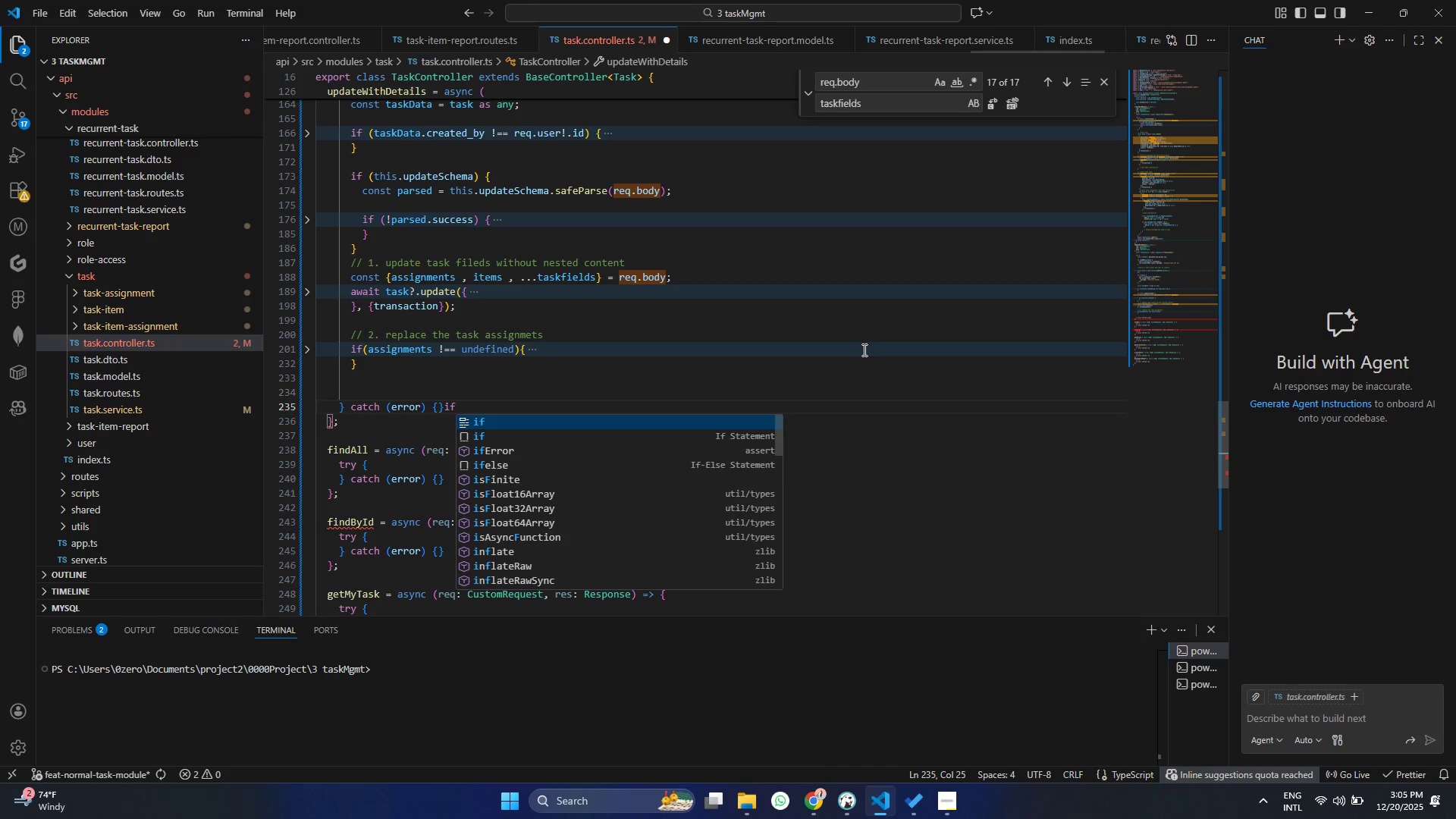 
key(Control+ControlLeft)
 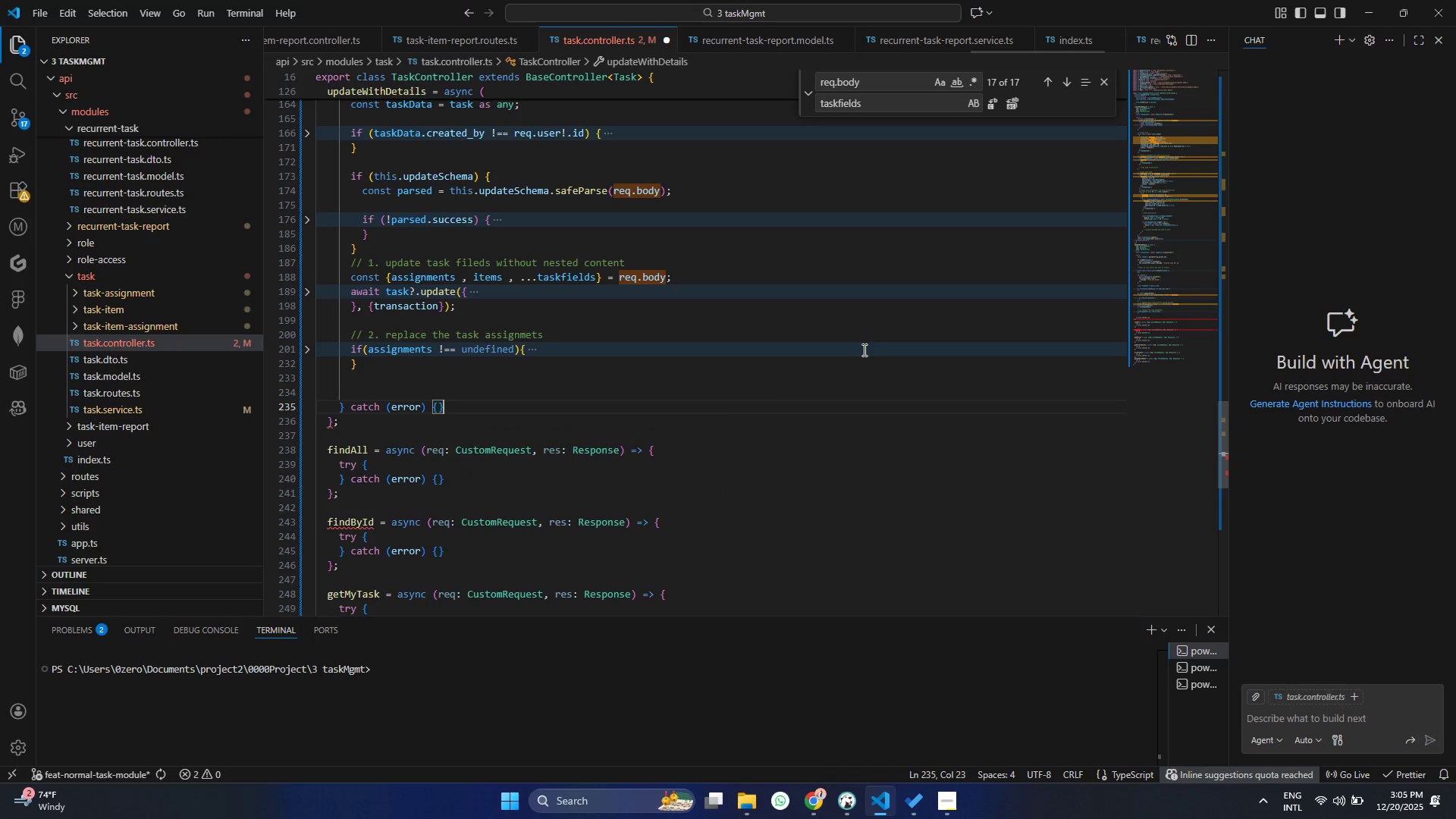 
key(Control+Z)
 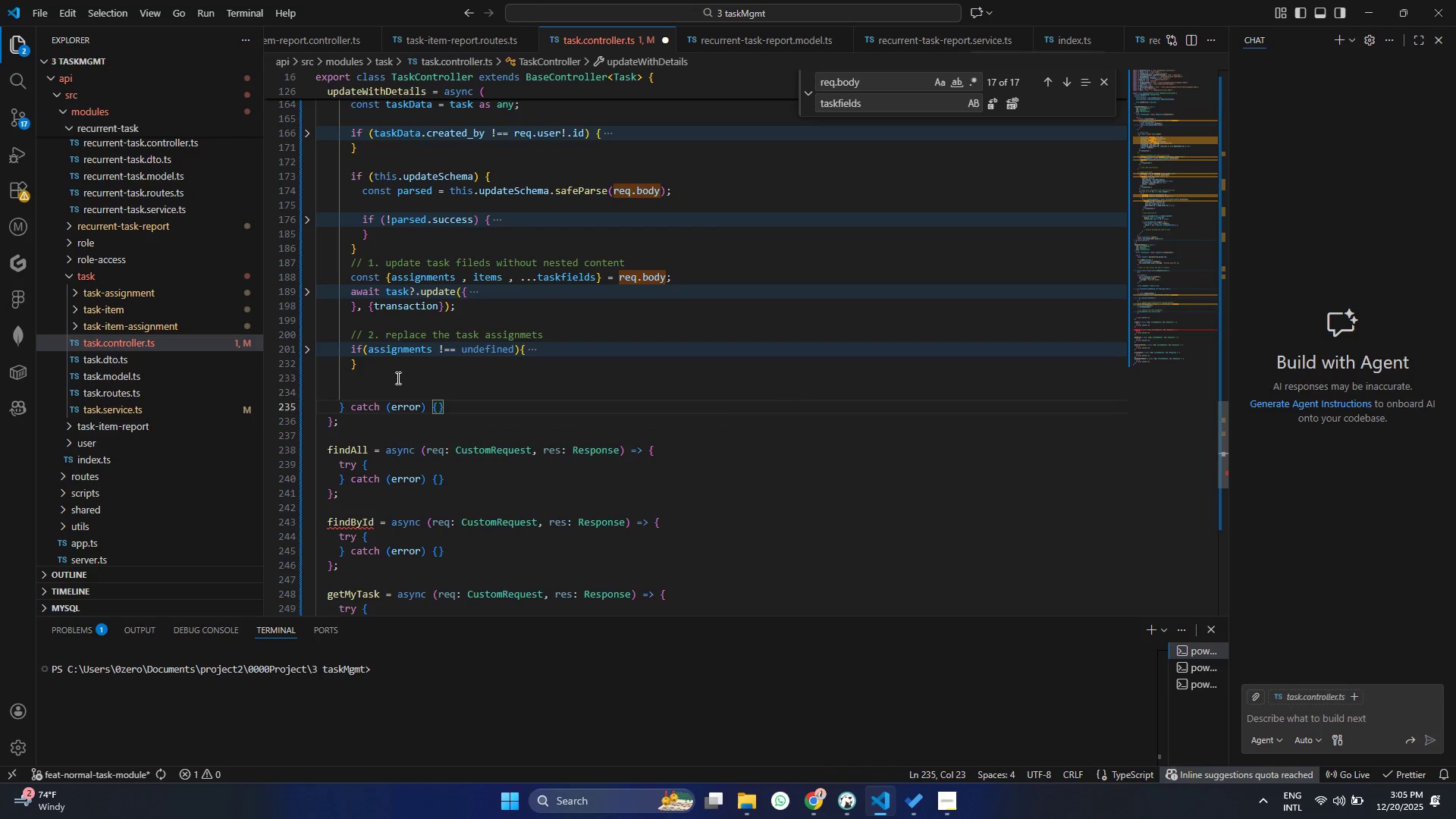 
left_click([366, 384])
 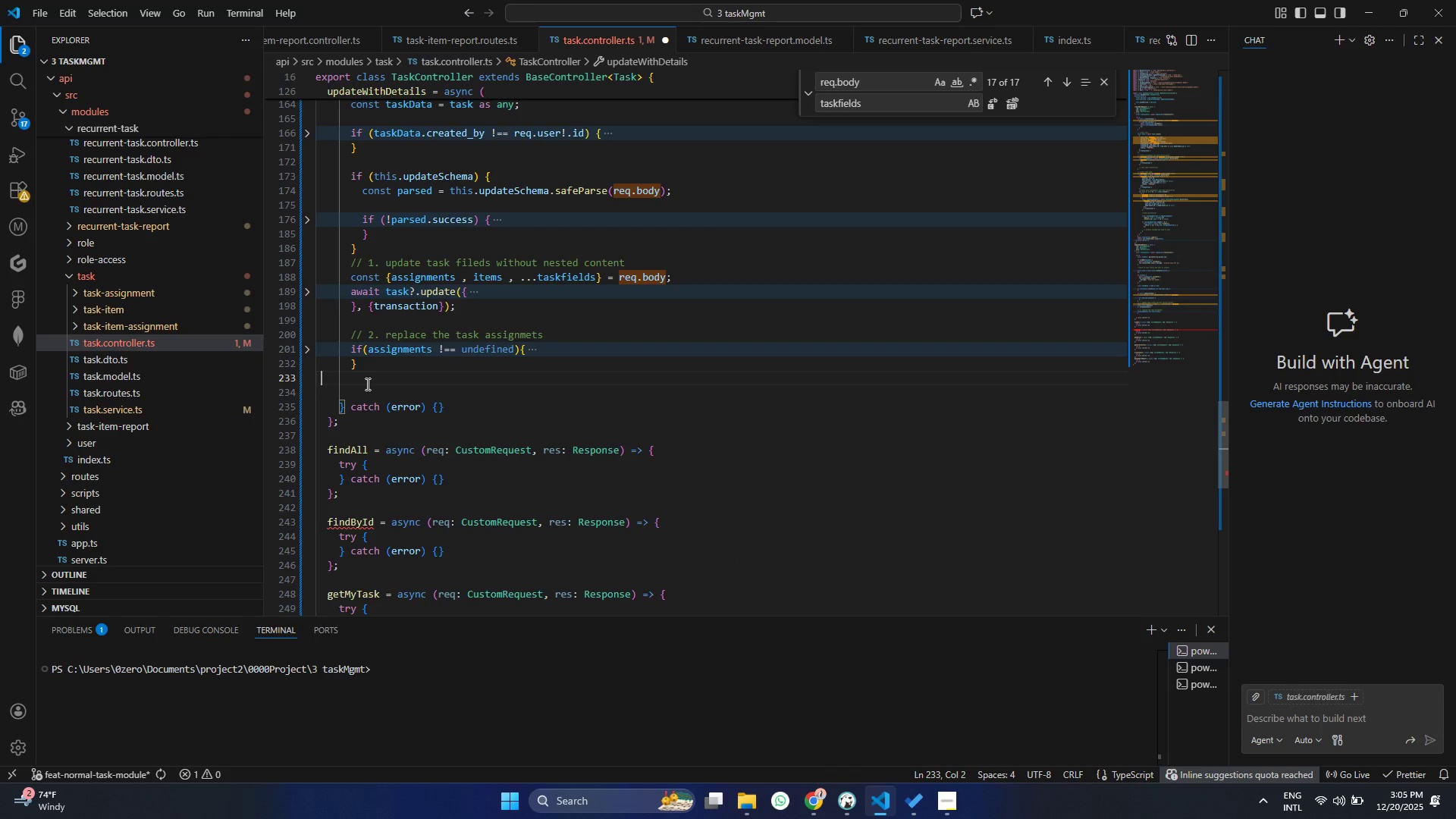 
key(Space)
 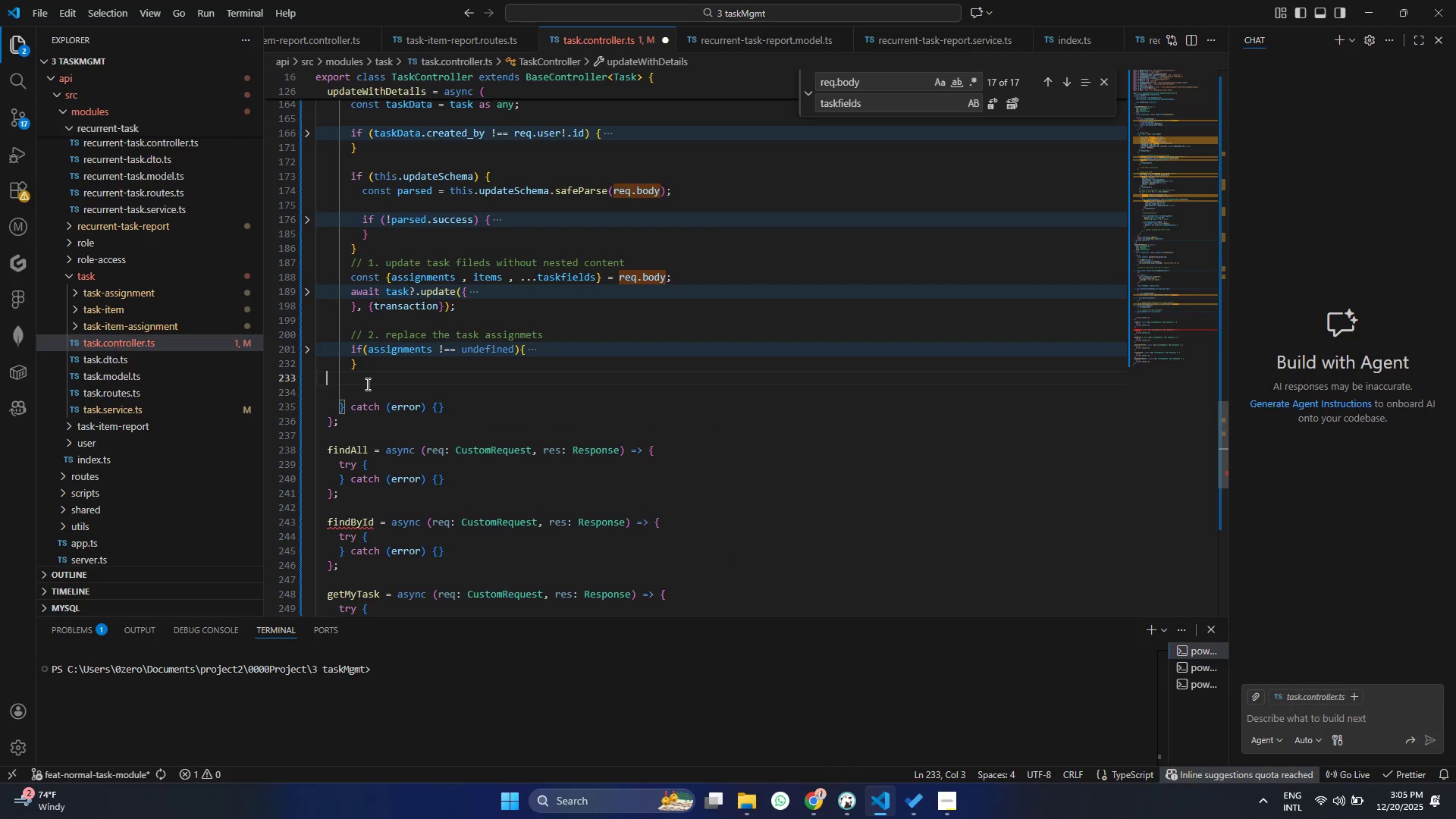 
key(Space)
 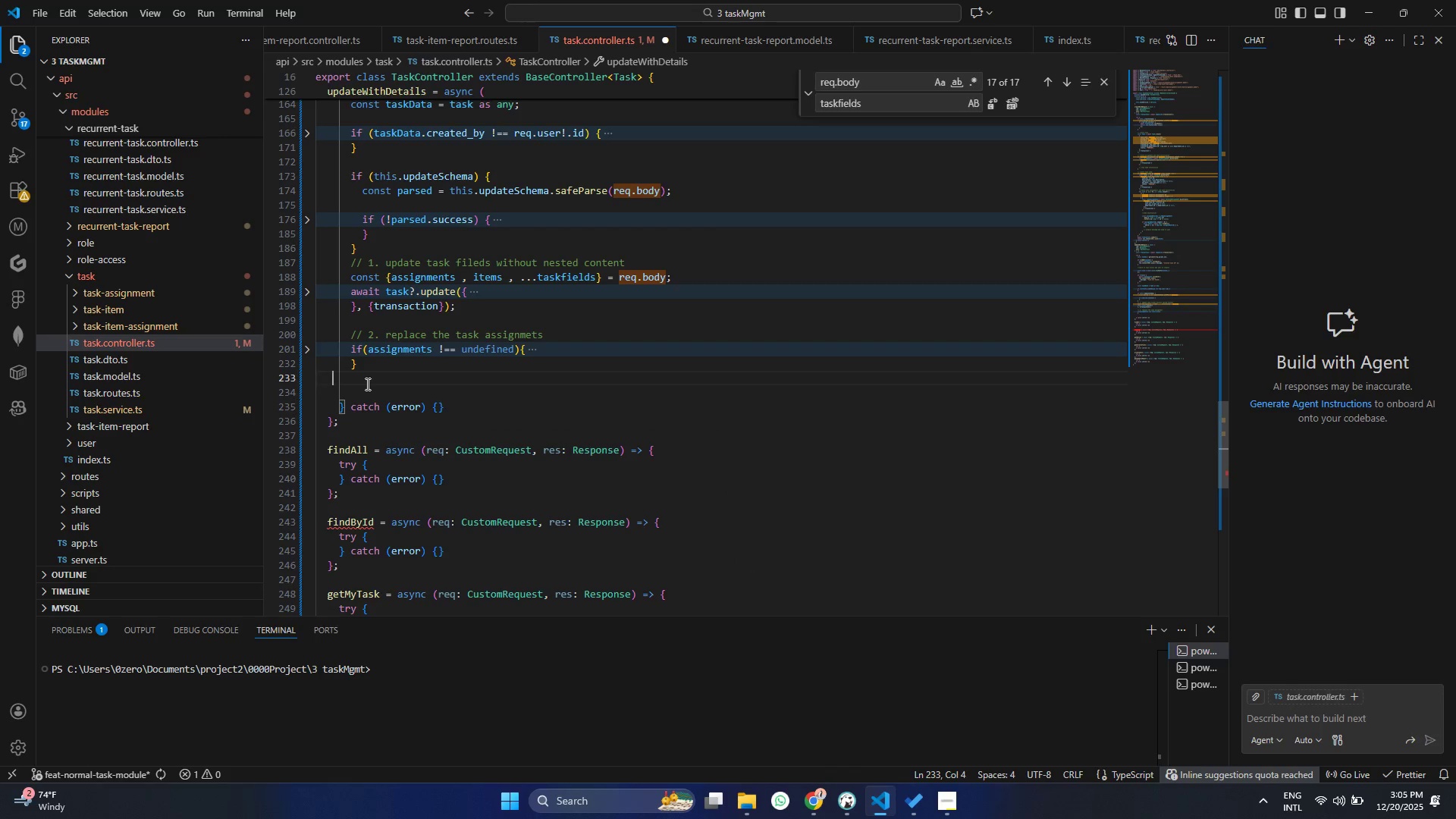 
key(Space)
 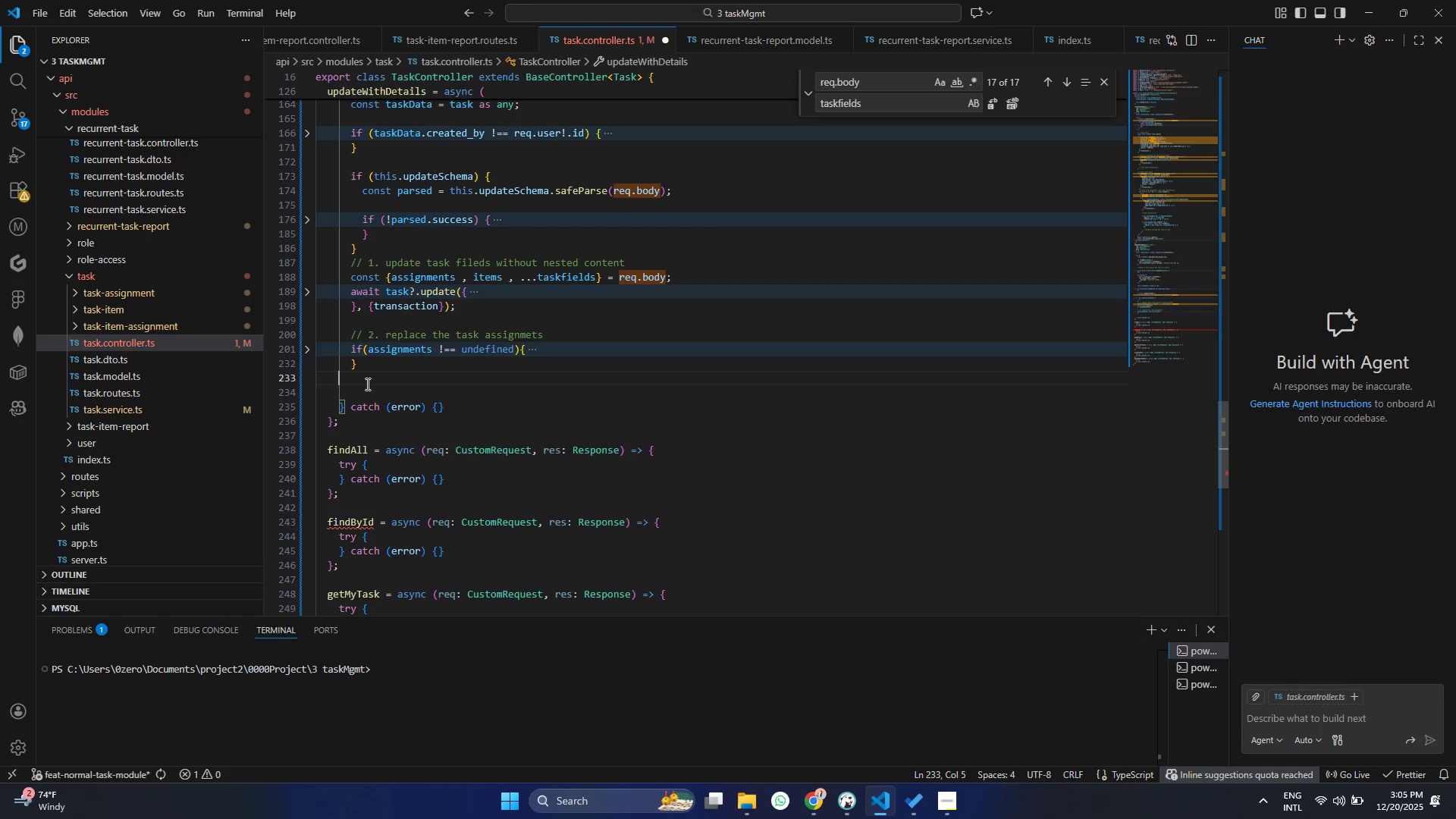 
key(Space)
 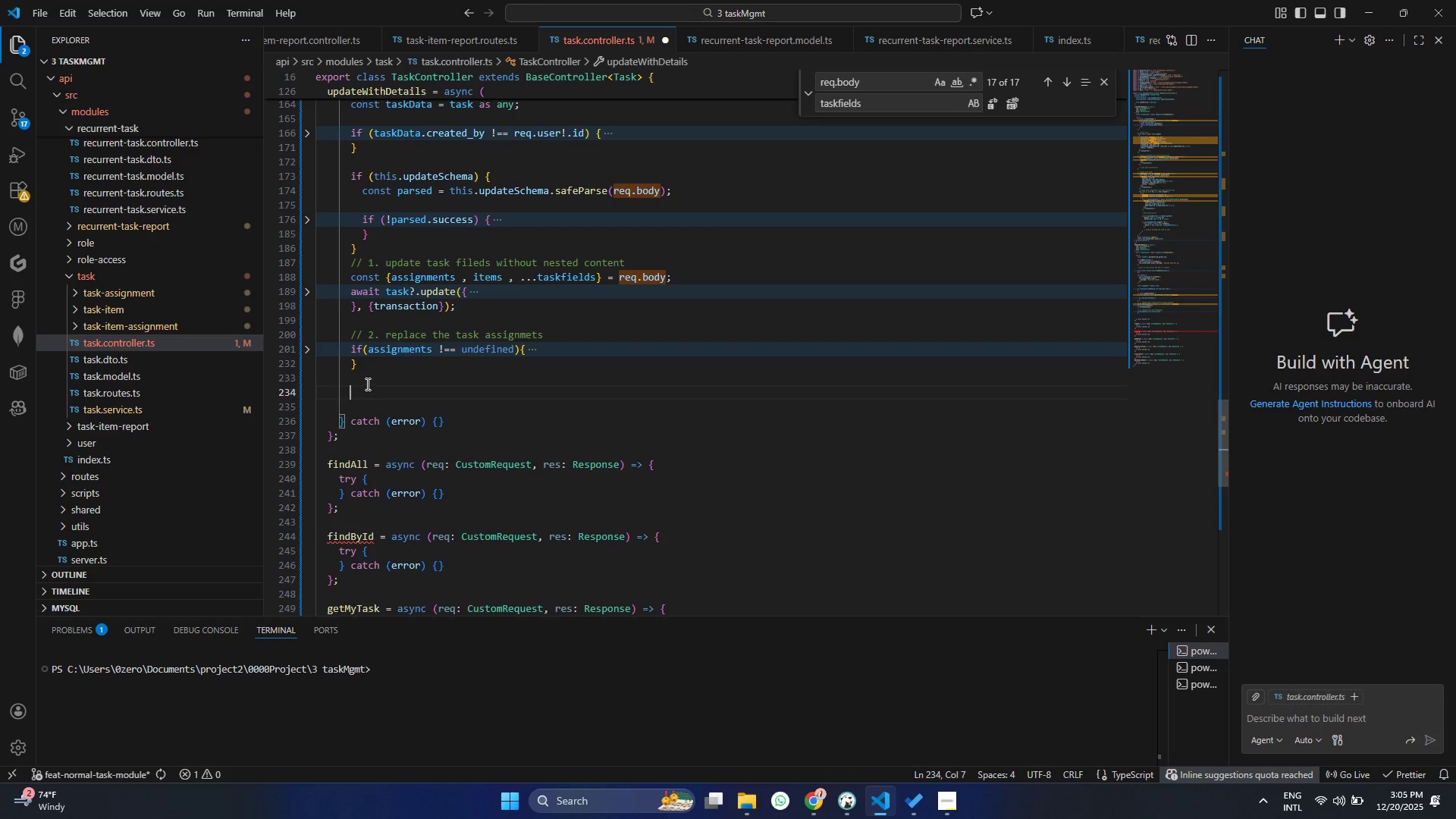 
key(Enter)
 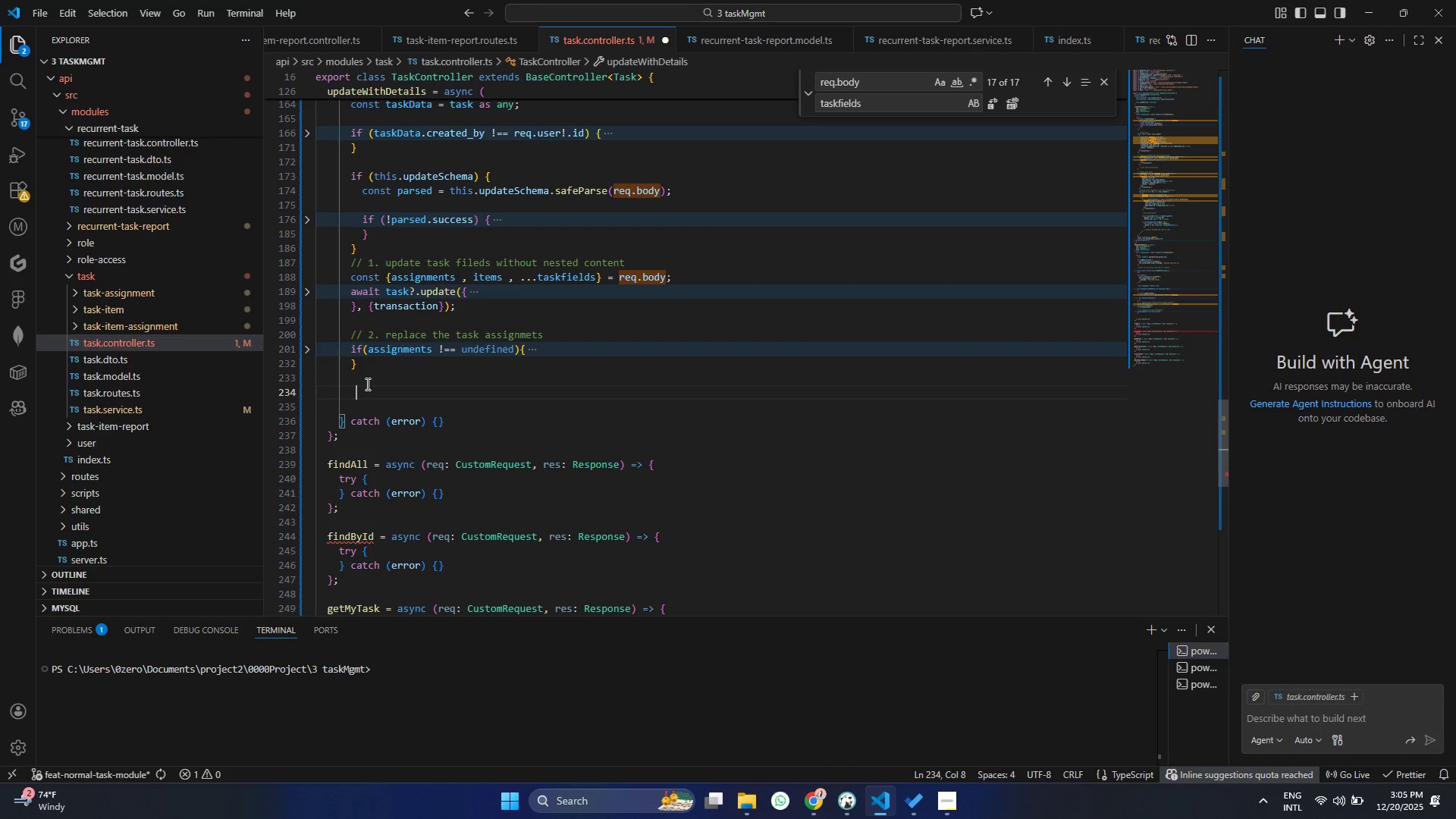 
type( if()
 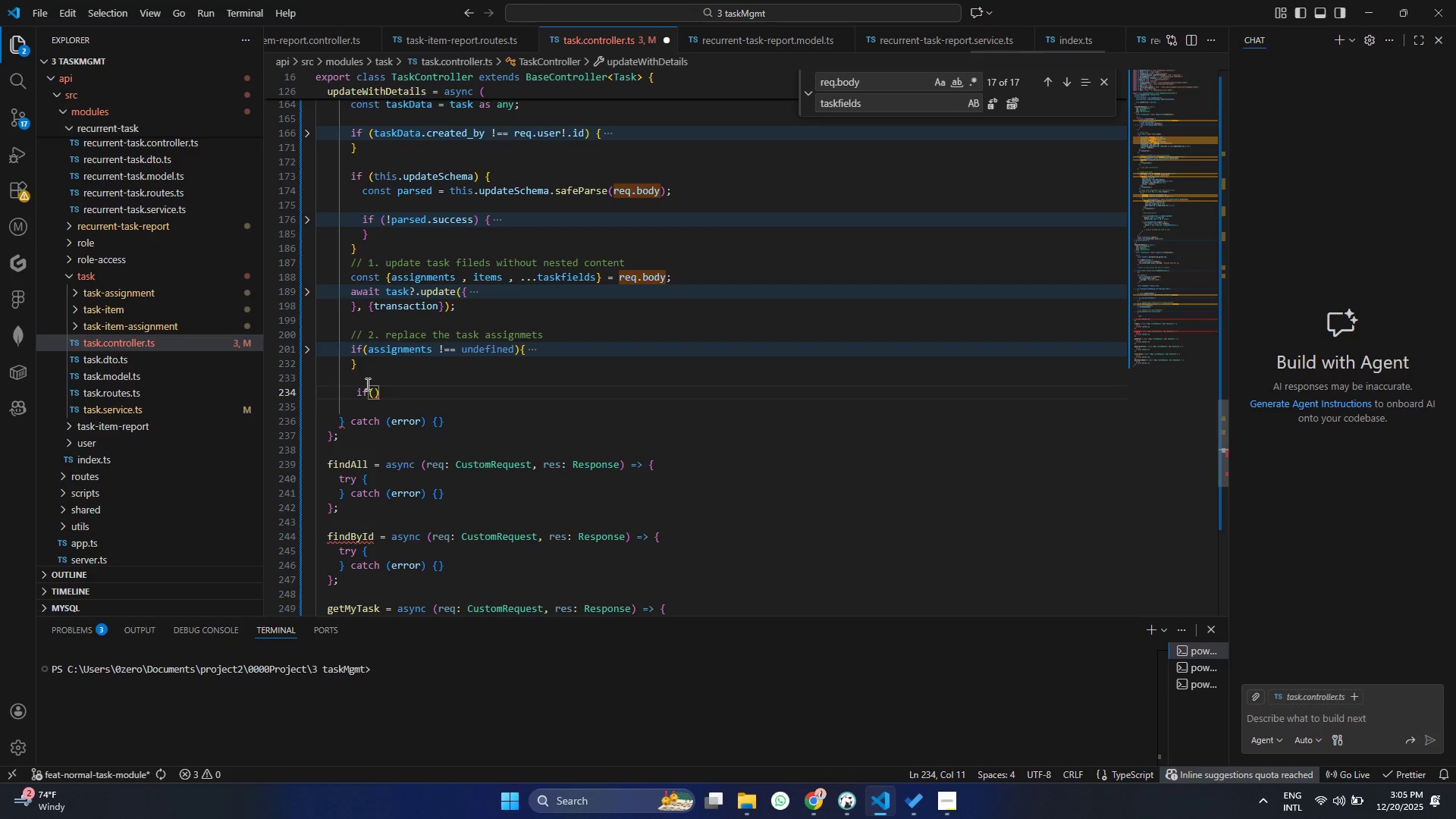 
key(ArrowUp)
 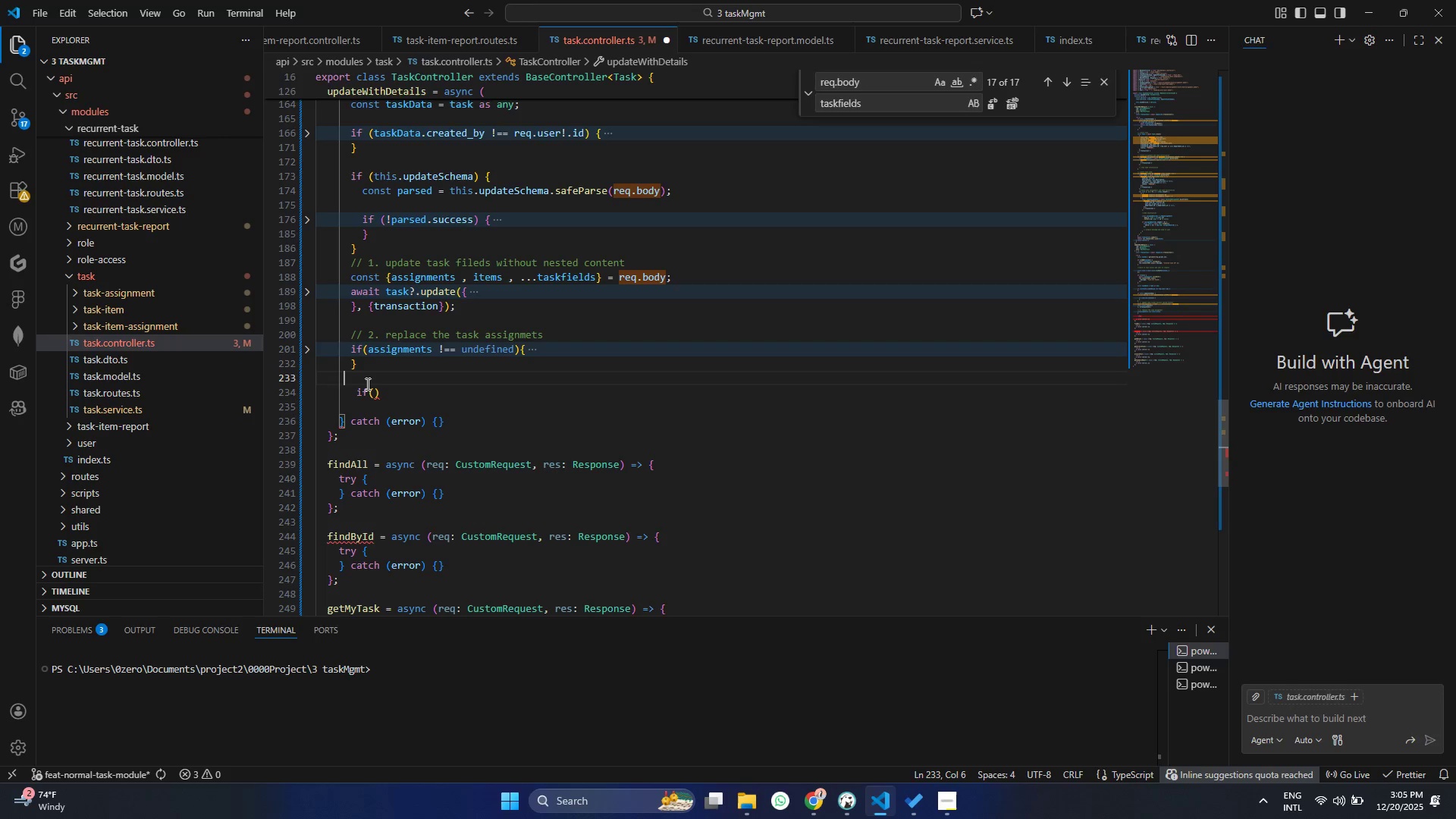 
key(Space)
 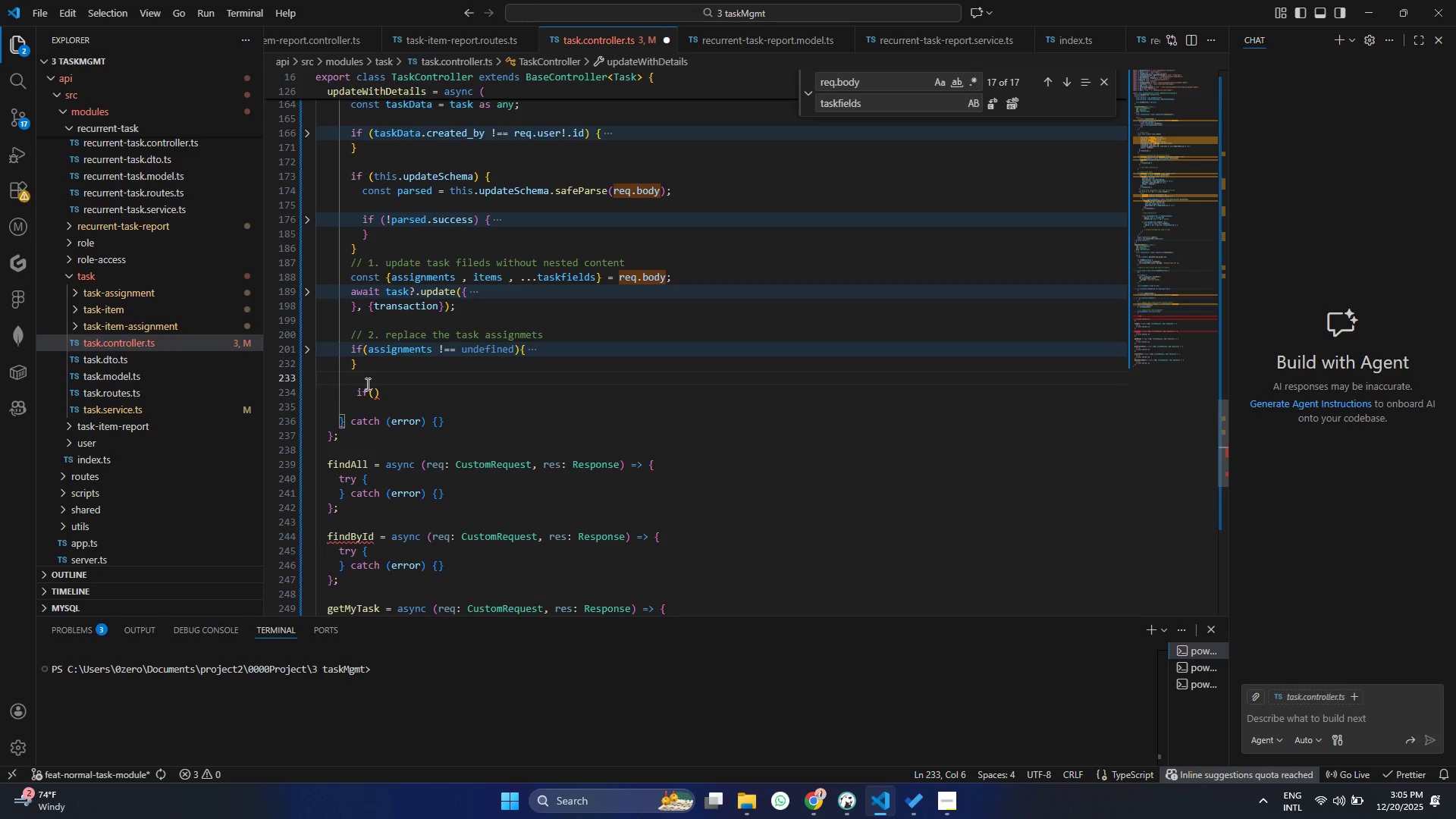 
key(Enter)
 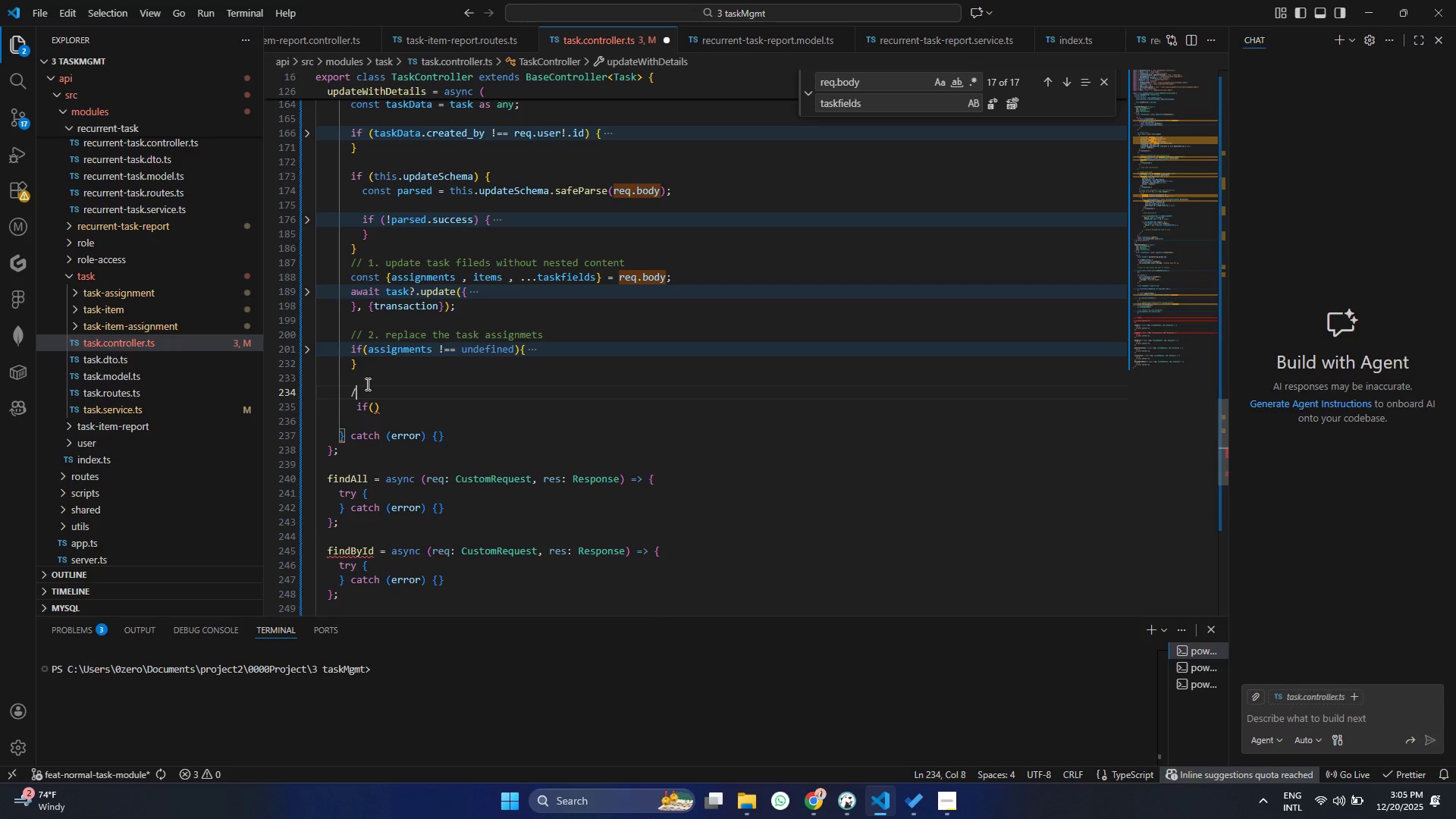 
type(// repa)
key(Backspace)
type(lace task items)
 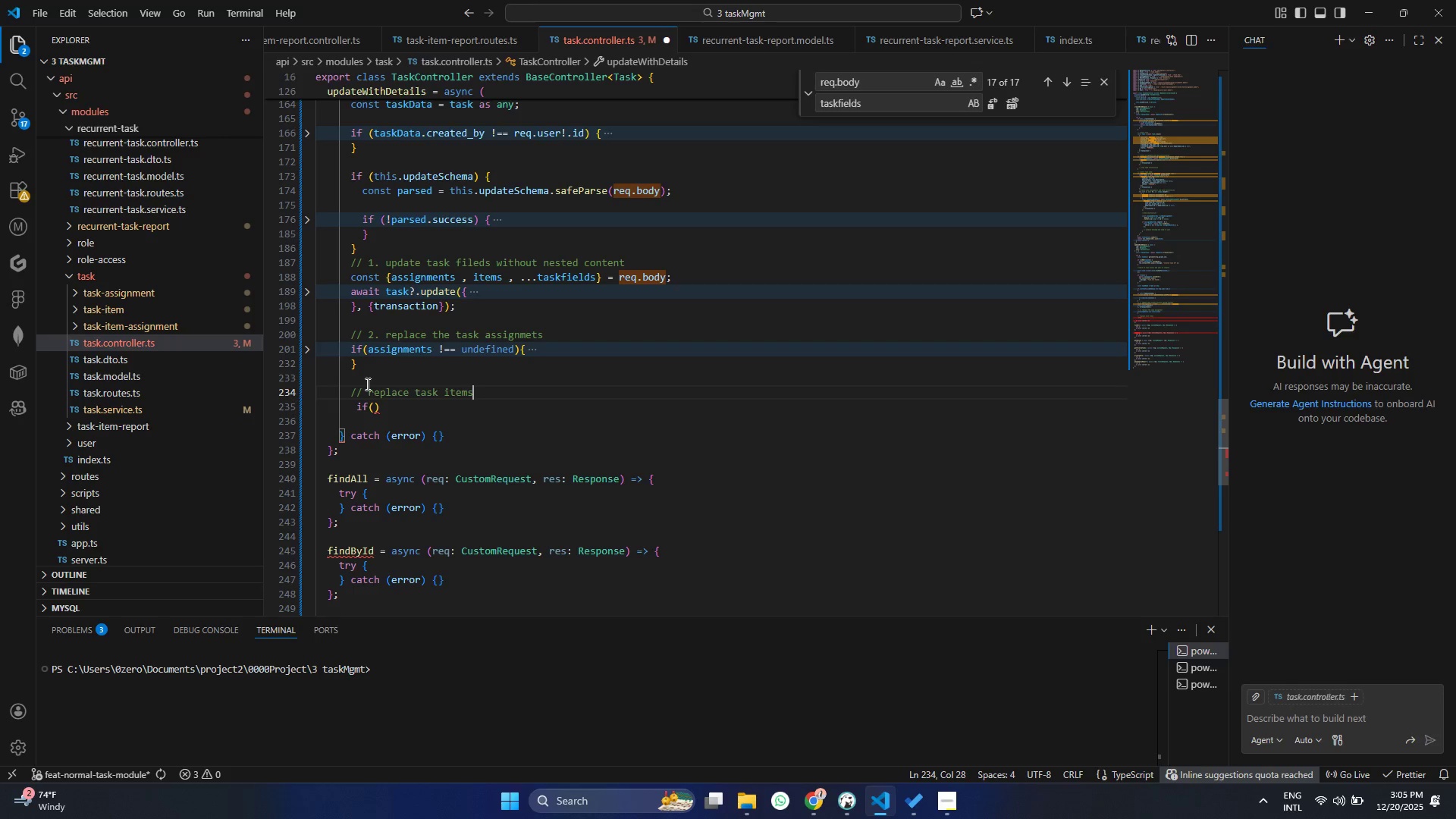 
key(Control+ControlLeft)
 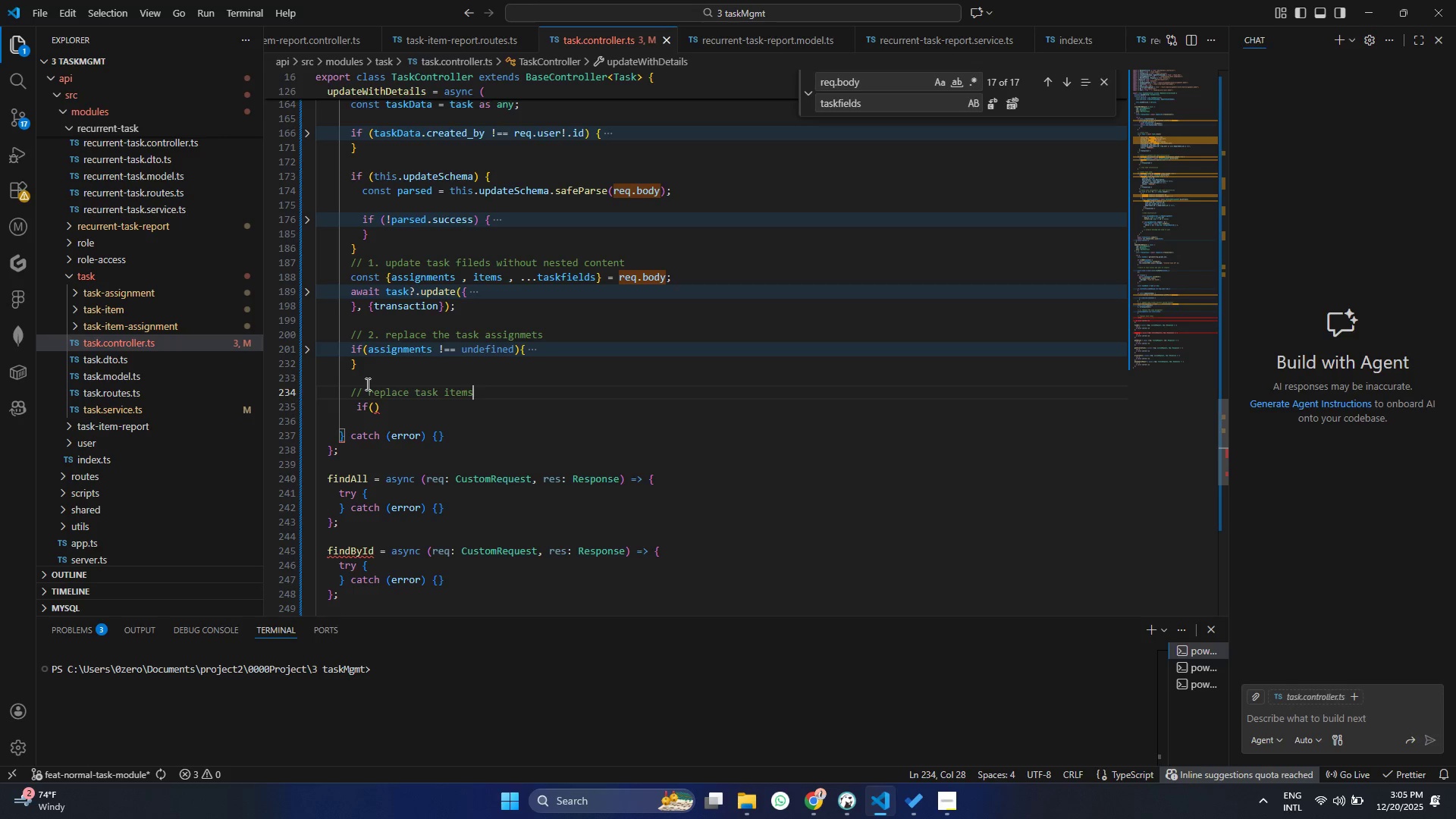 
key(Control+S)
 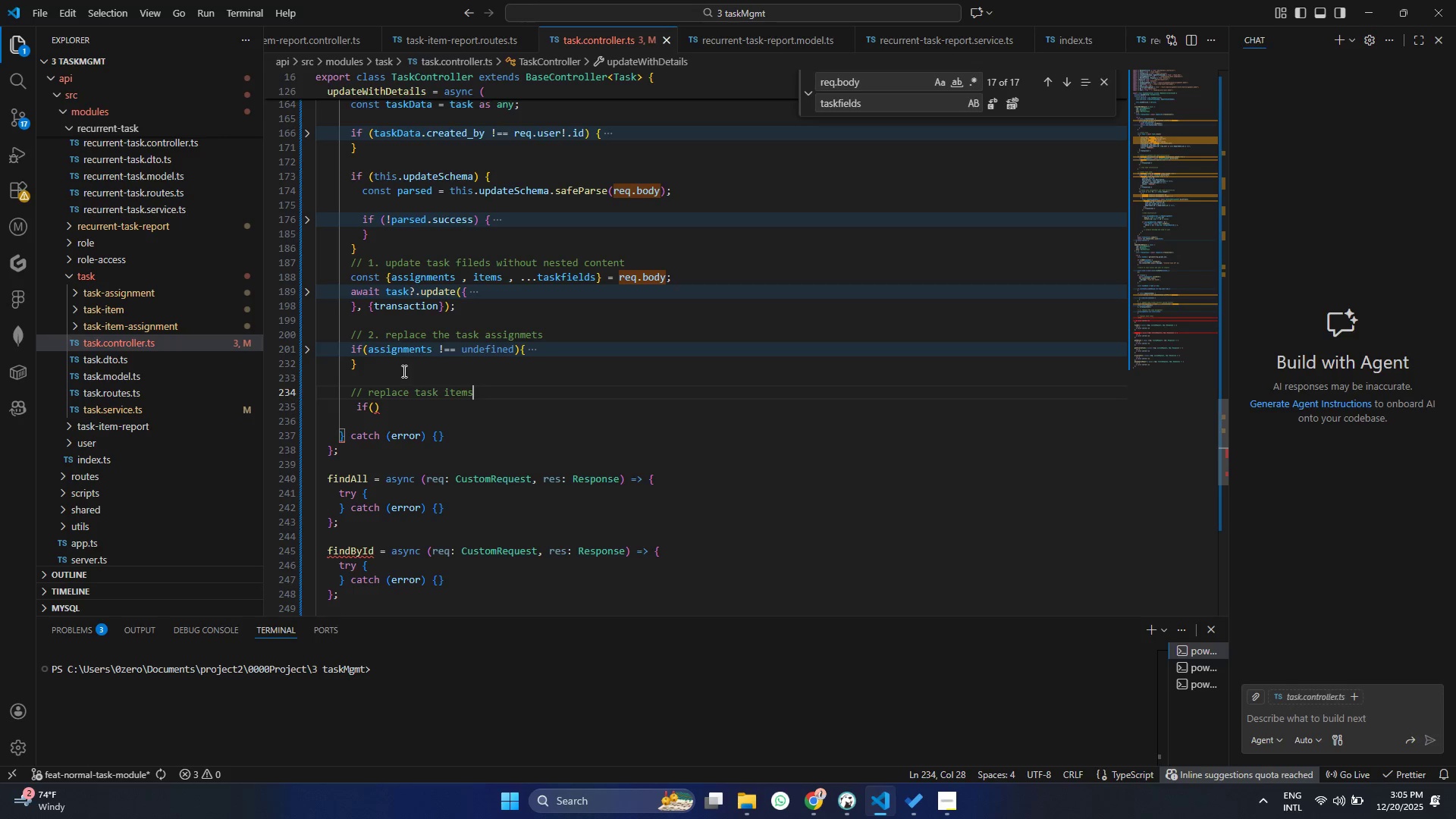 
left_click_drag(start_coordinate=[366, 369], to_coordinate=[341, 349])
 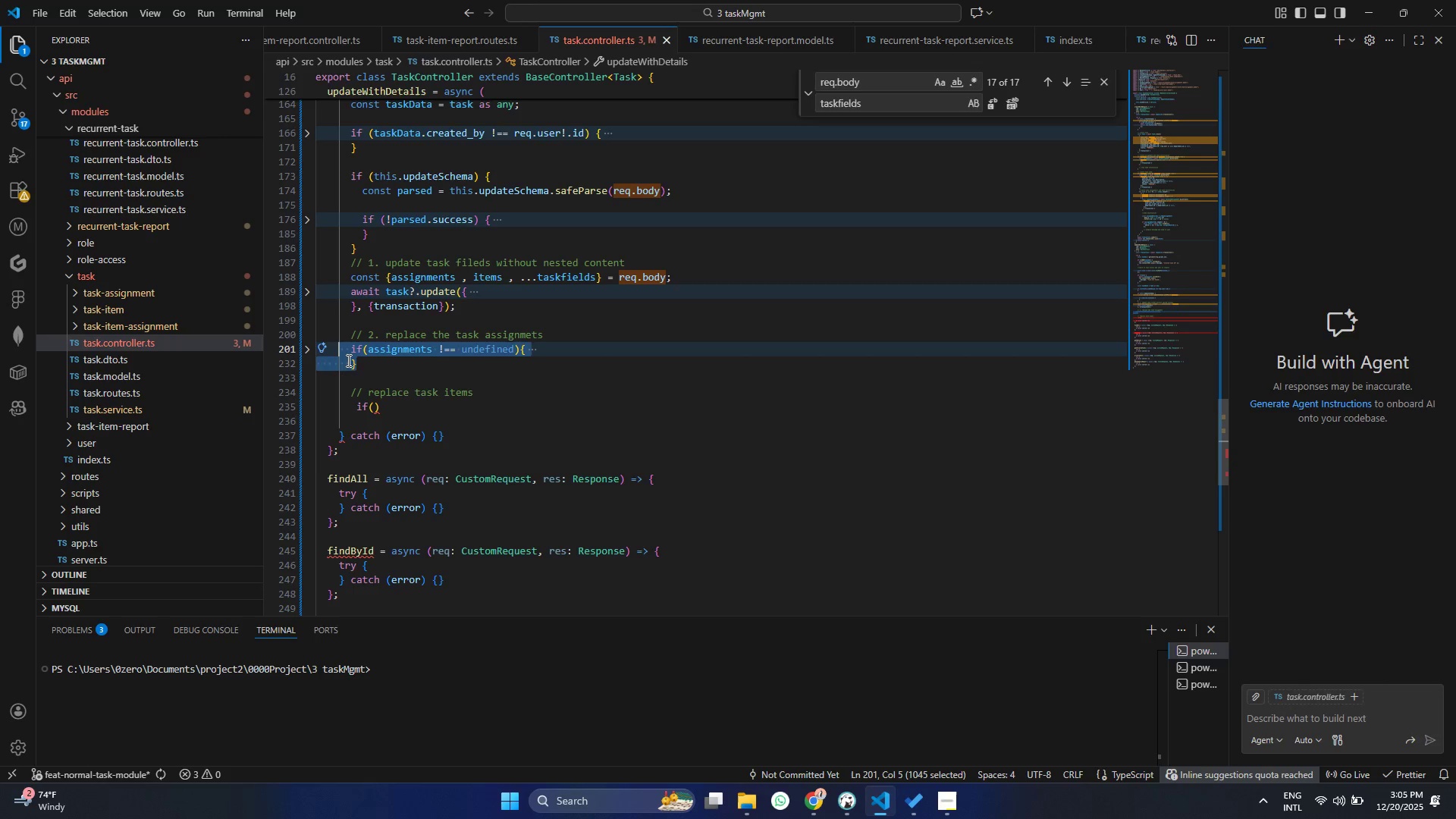 
key(Control+ControlLeft)
 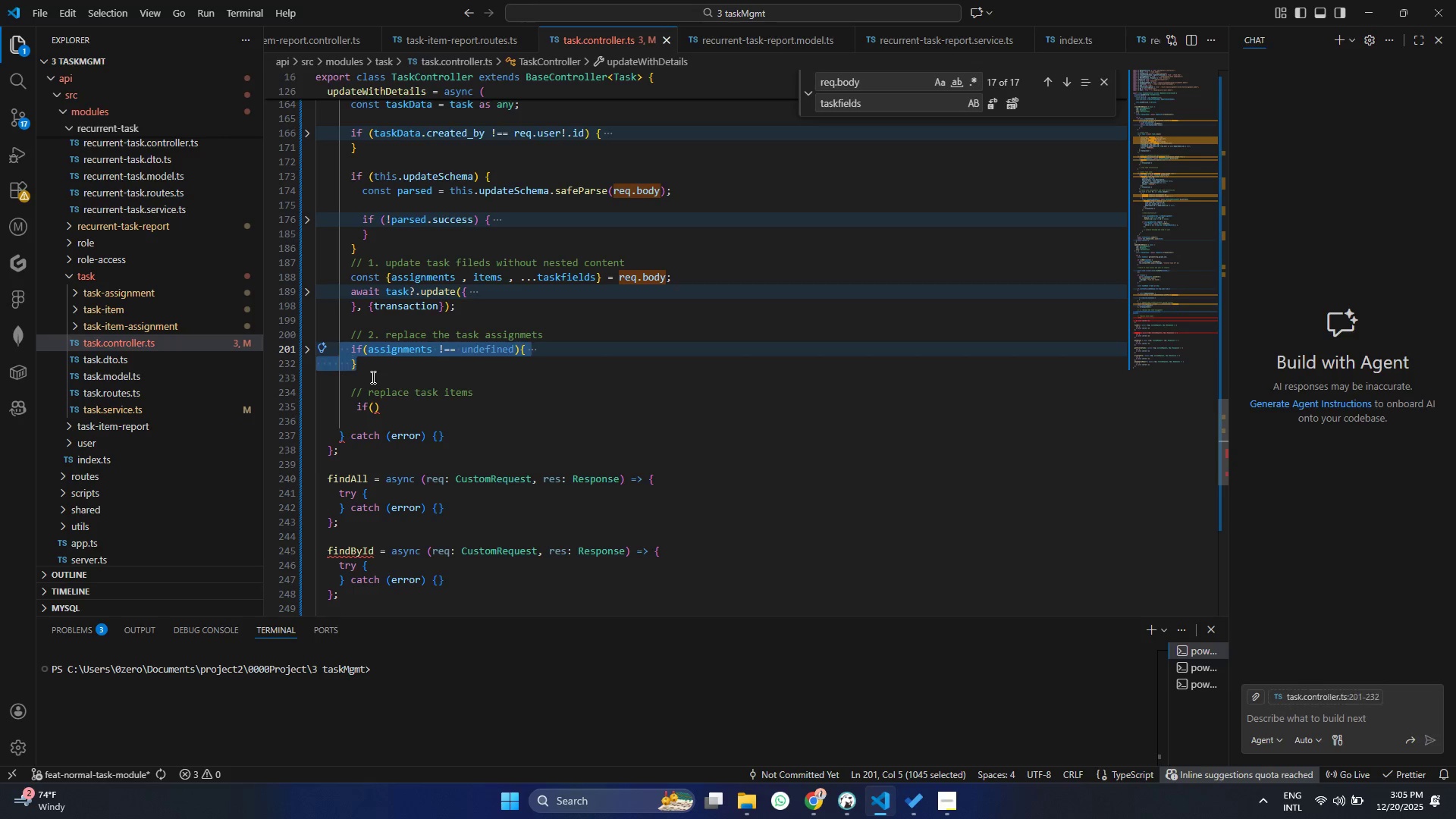 
key(Control+C)
 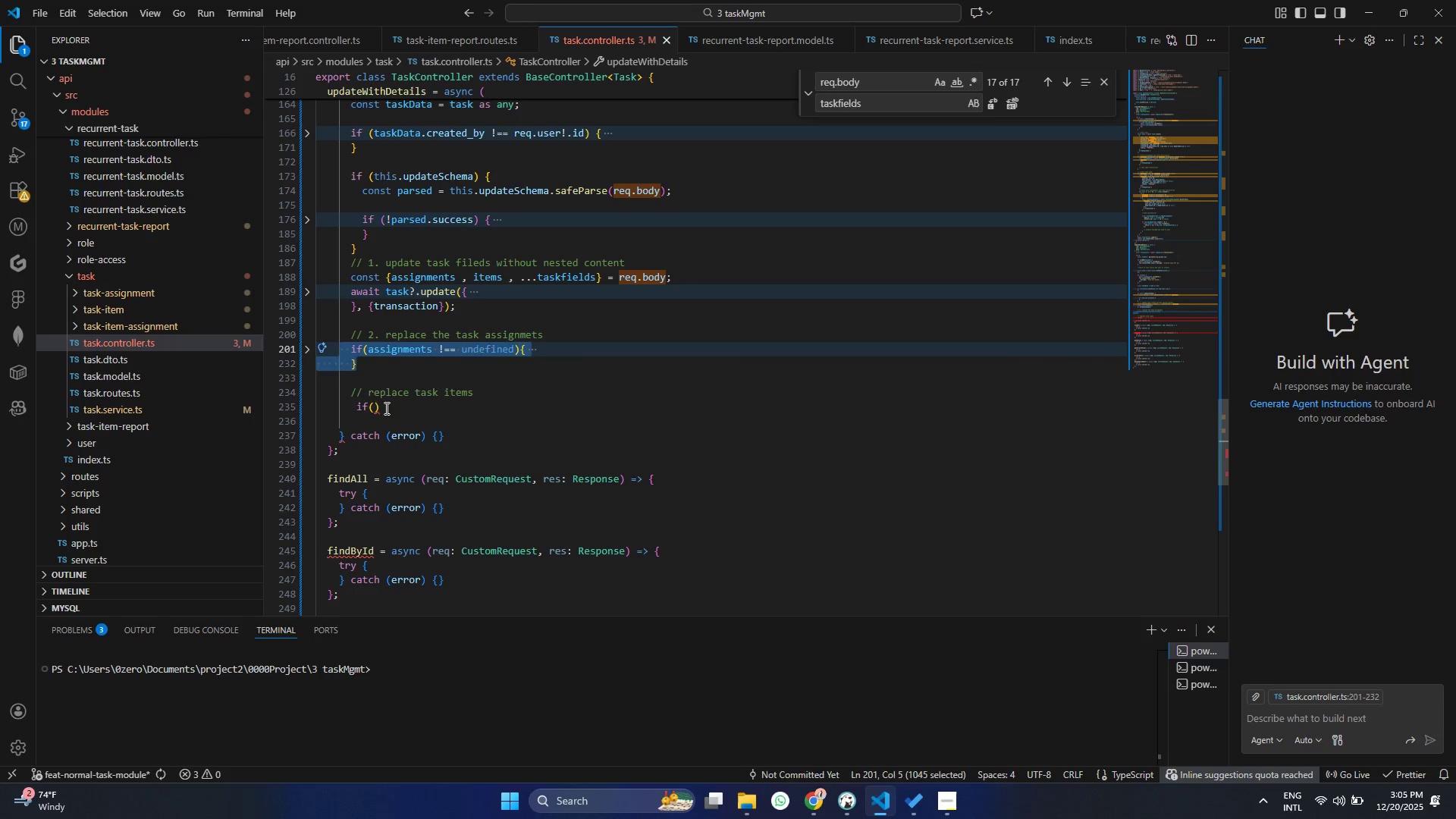 
left_click_drag(start_coordinate=[387, 408], to_coordinate=[355, 406])
 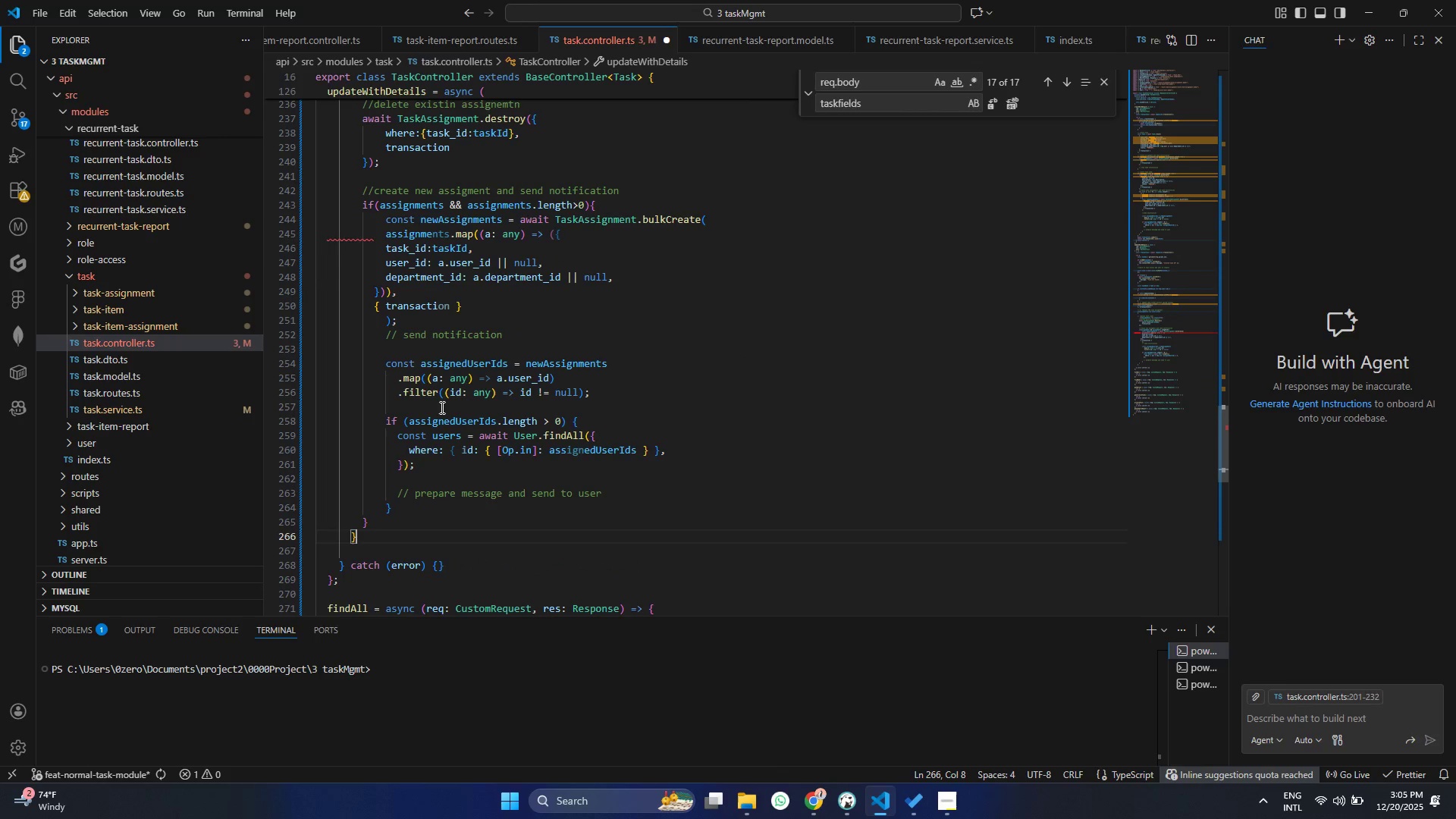 
key(Control+V)
 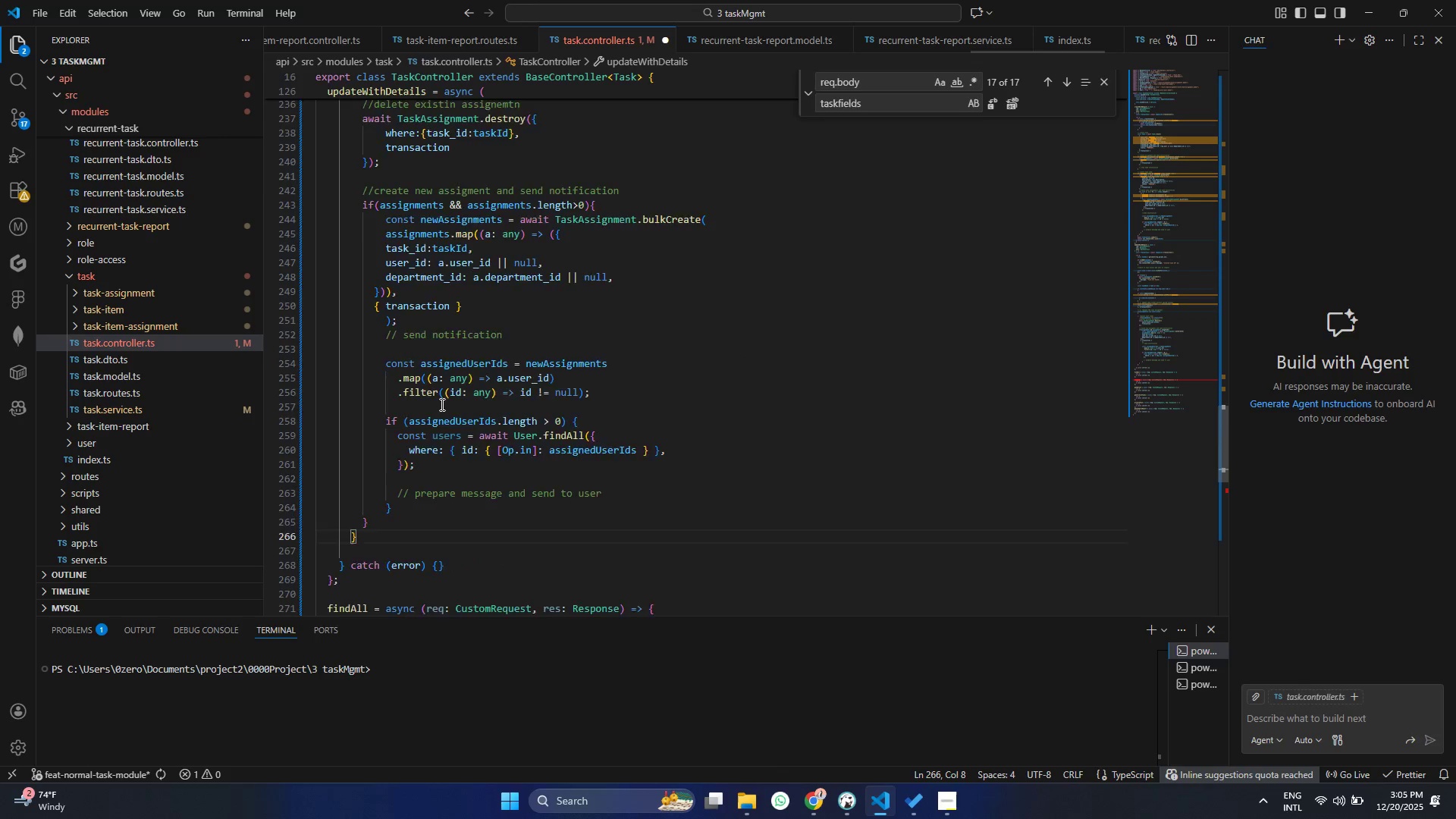 
scroll: coordinate [441, 404], scroll_direction: up, amount: 9.0
 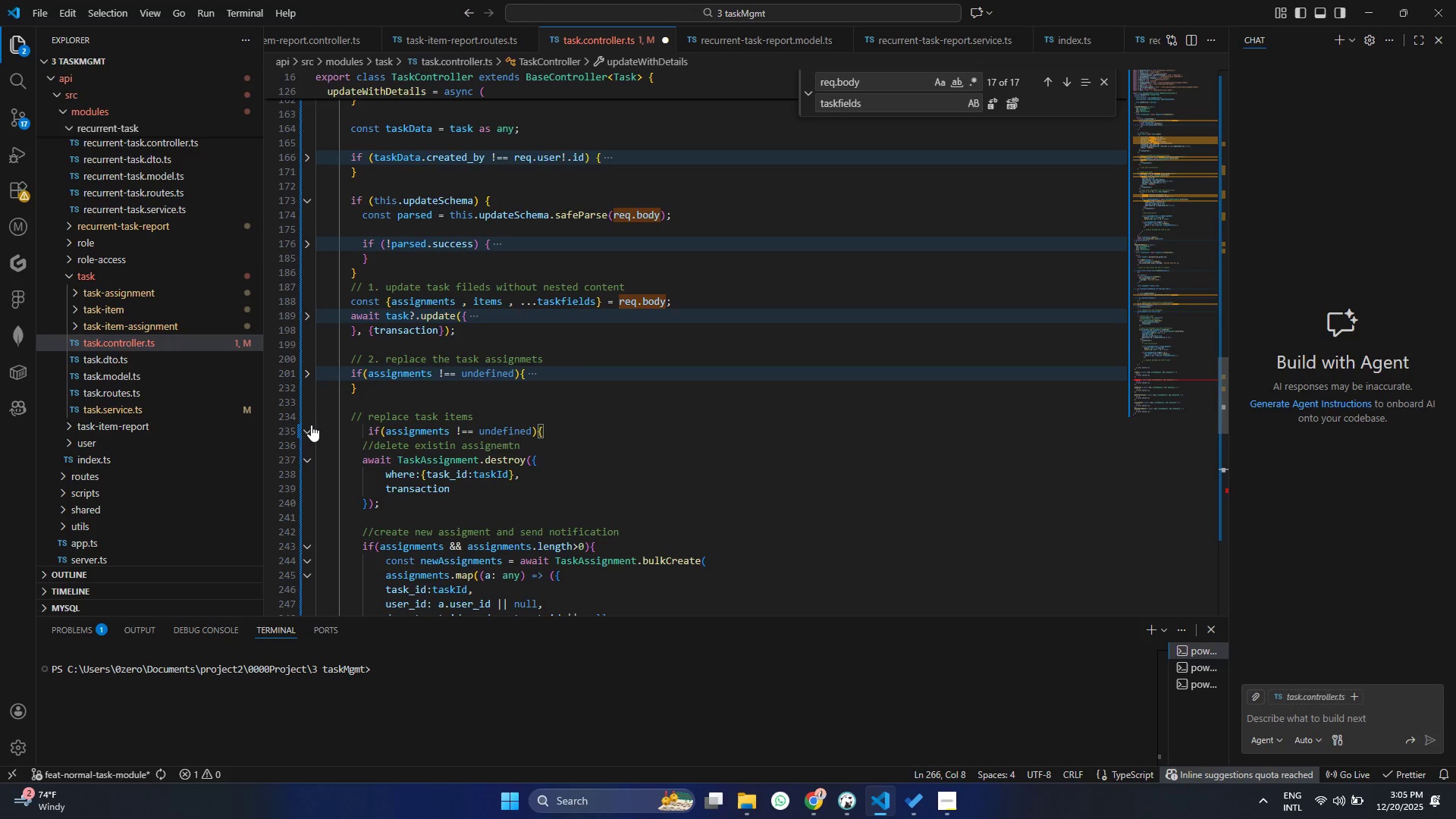 
left_click([363, 419])
 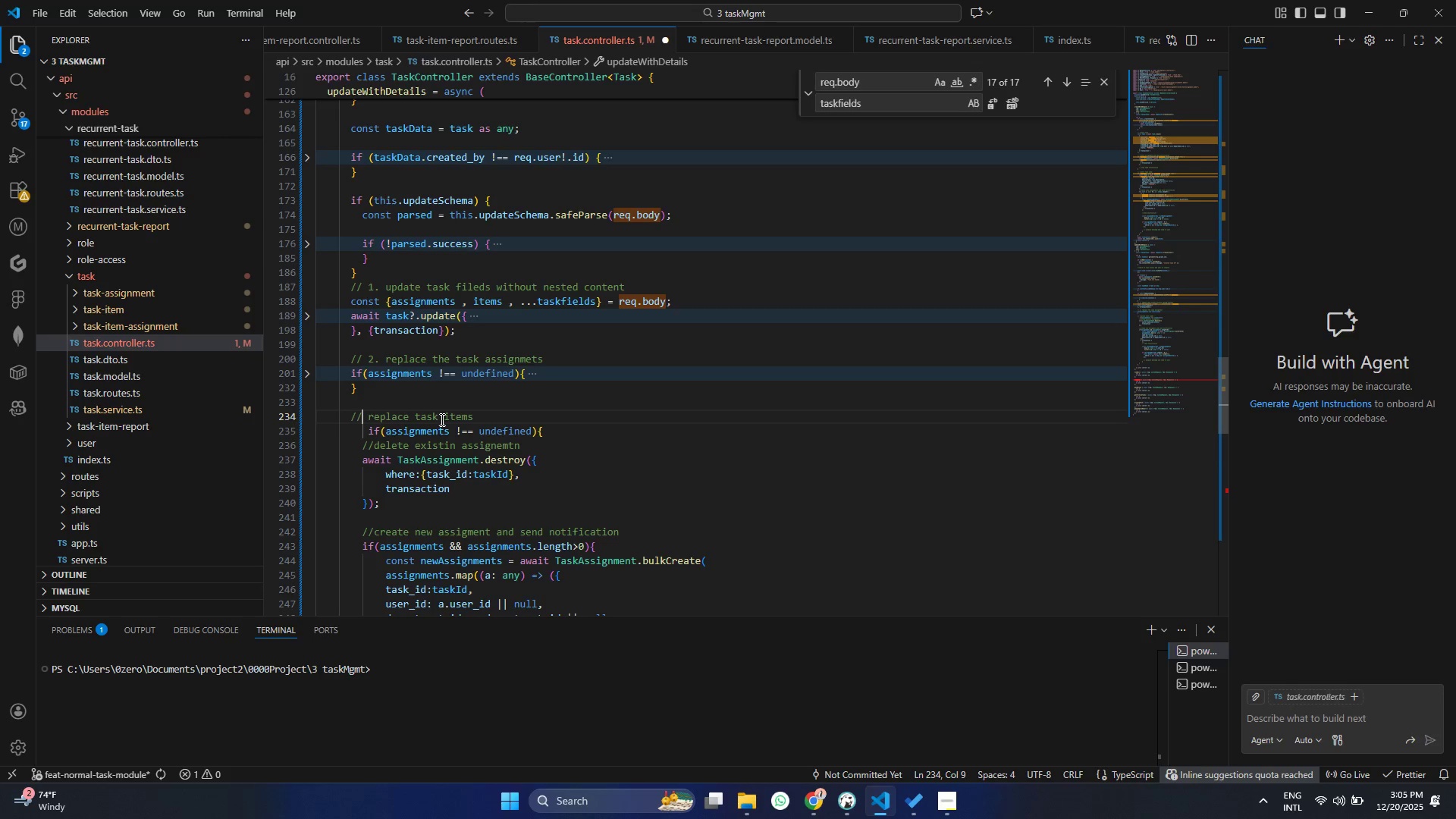 
key(Space)
 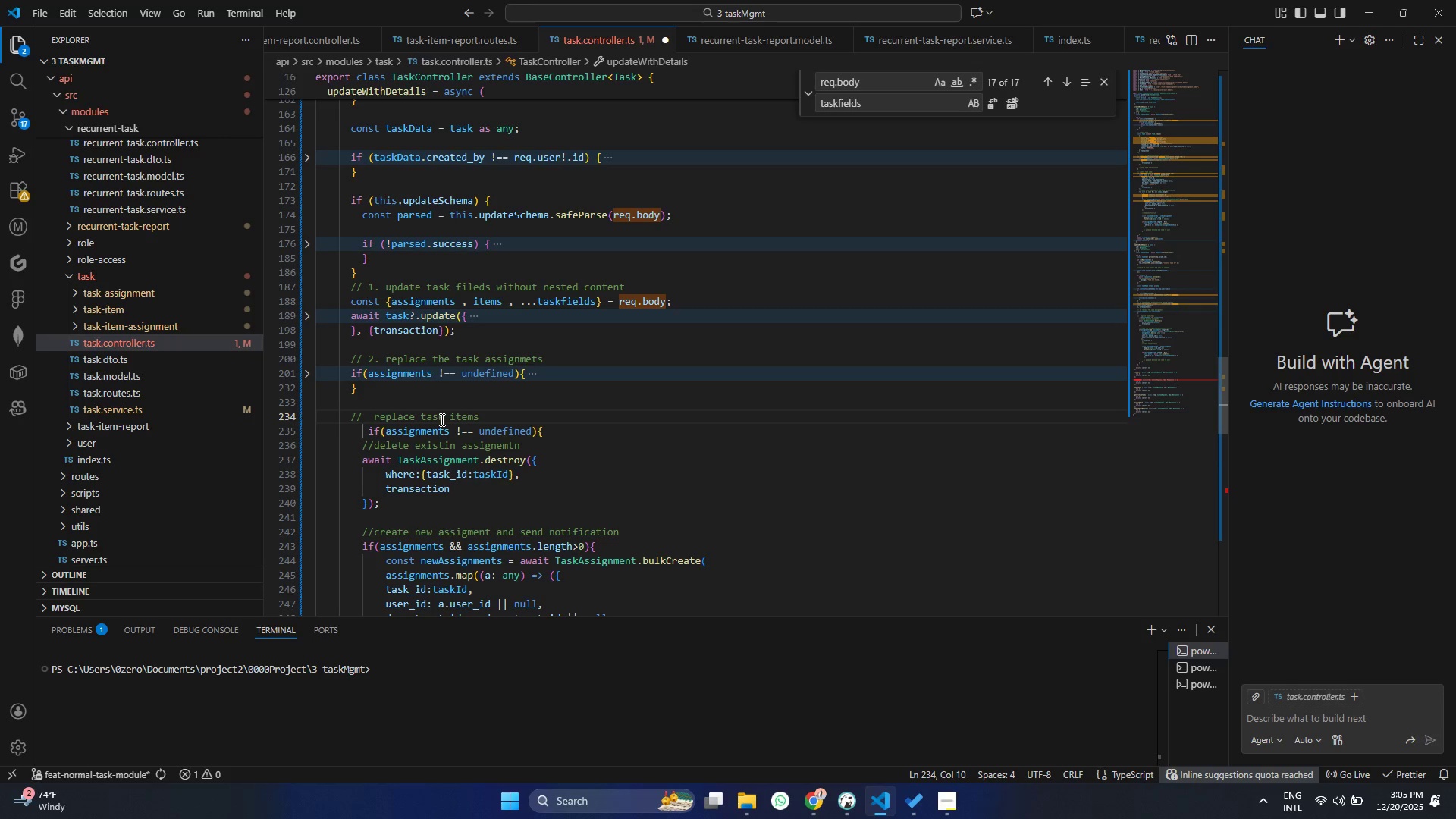 
key(3)
 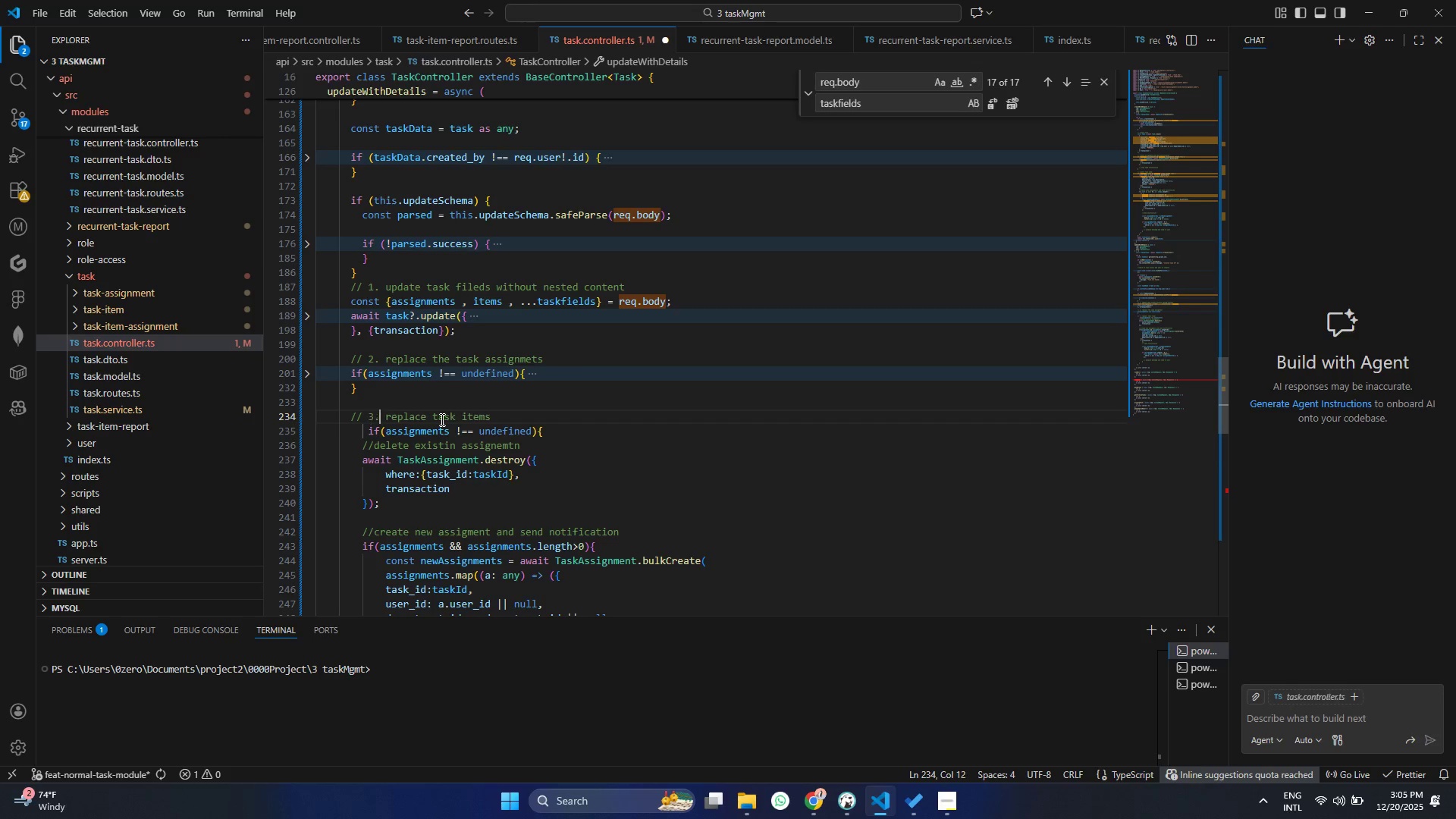 
key(Period)
 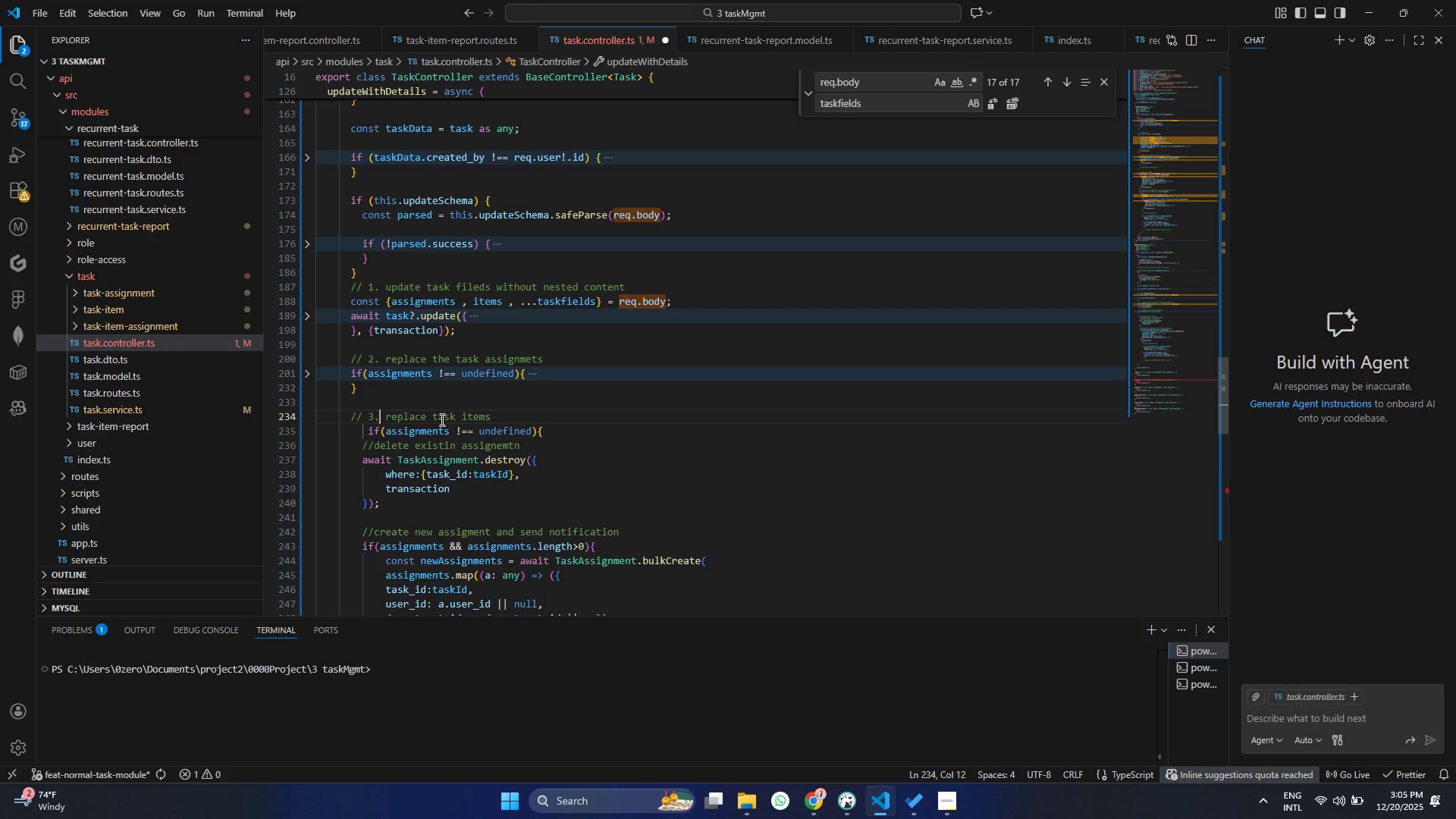 
key(Control+ControlLeft)
 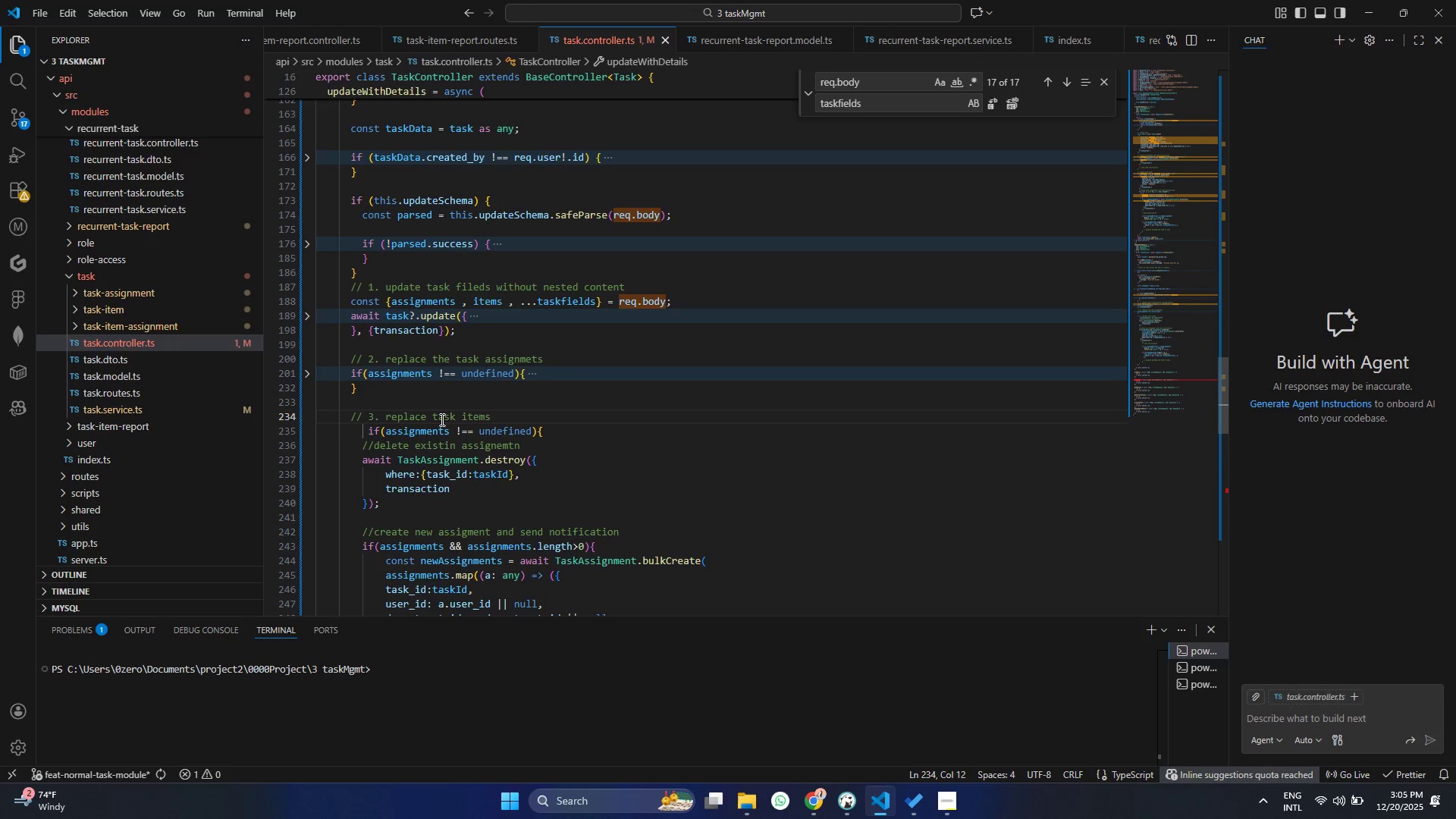 
key(Control+S)
 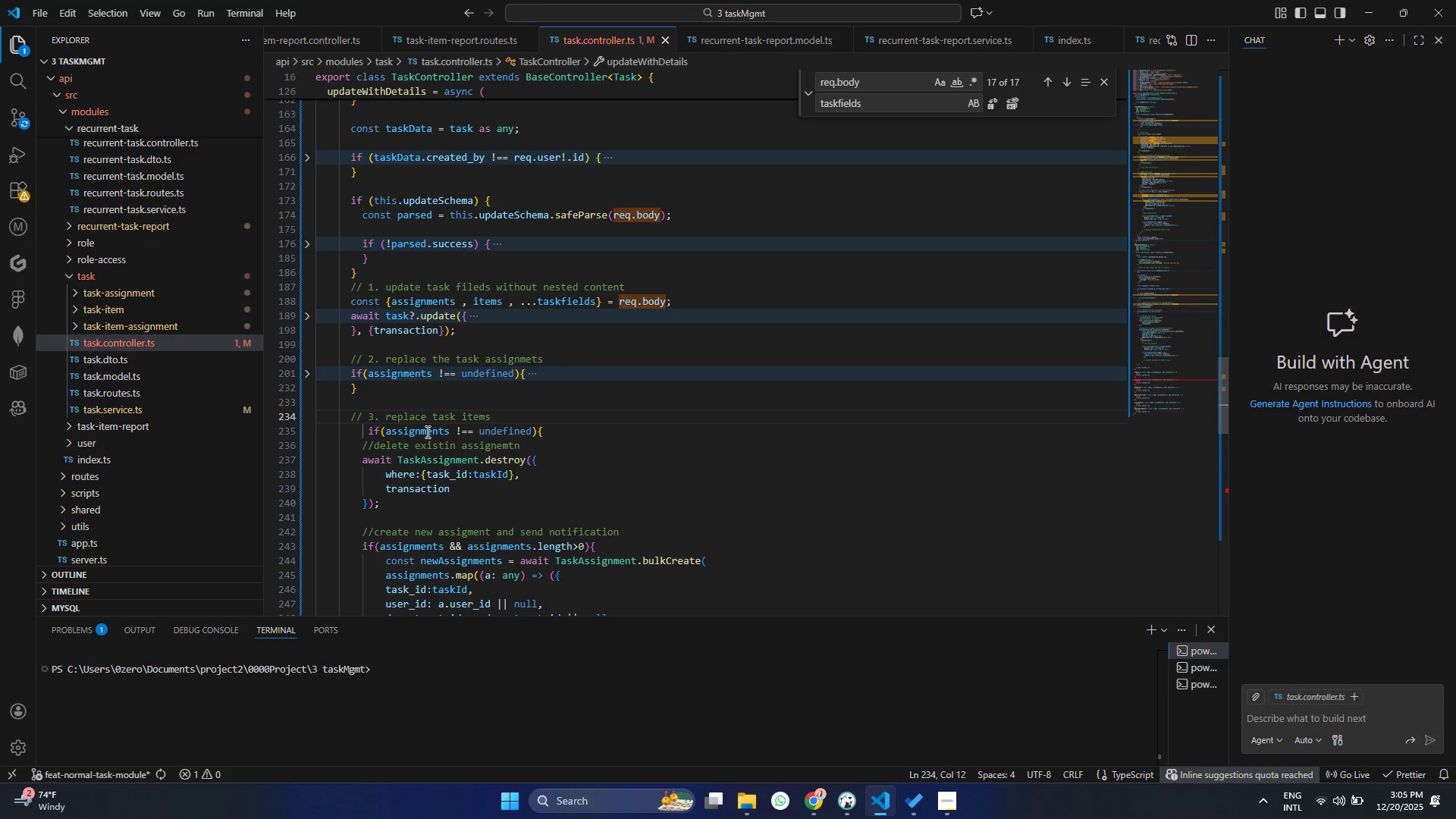 
double_click([426, 431])
 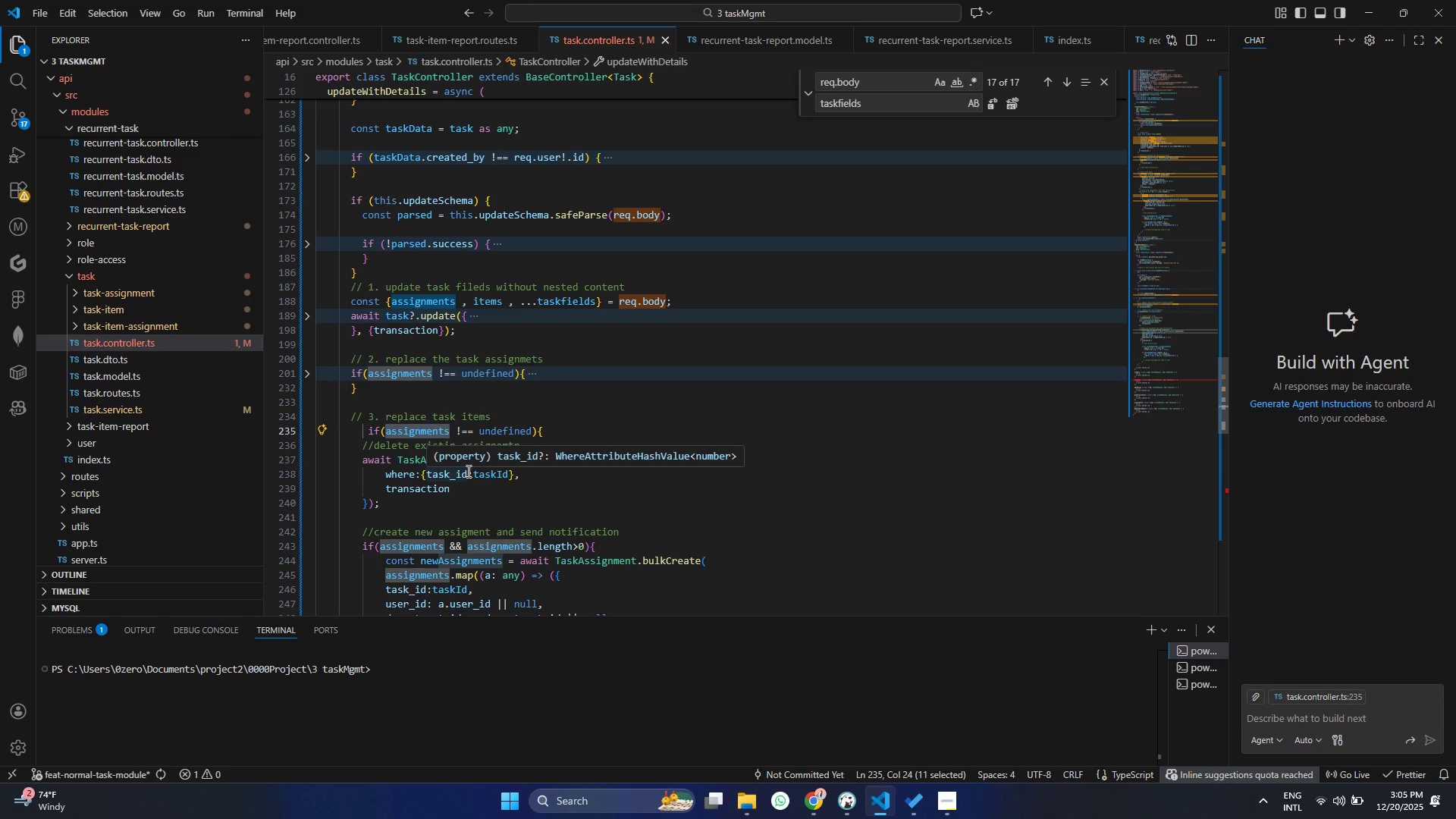 
type(ite)
 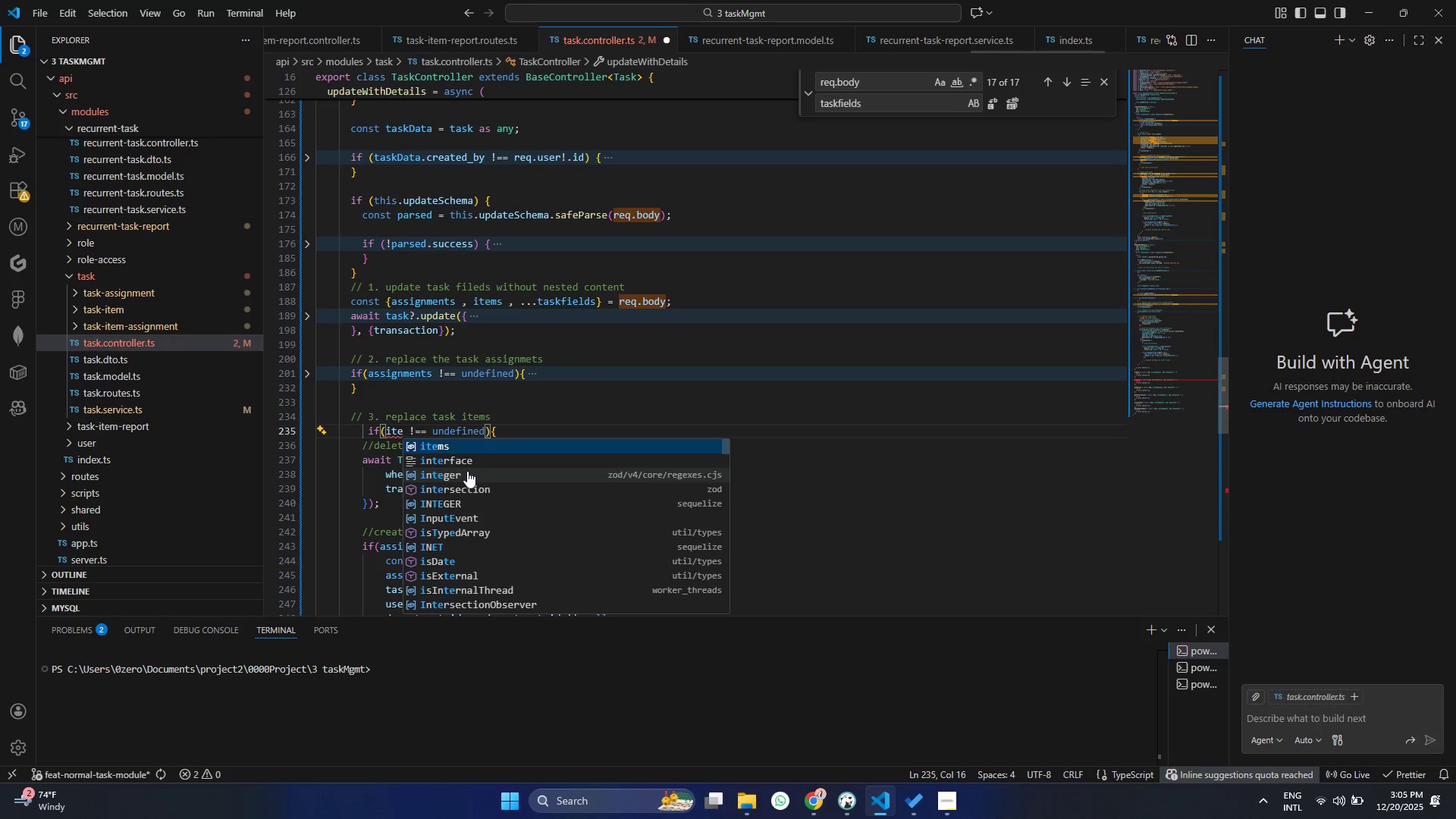 
key(Enter)
 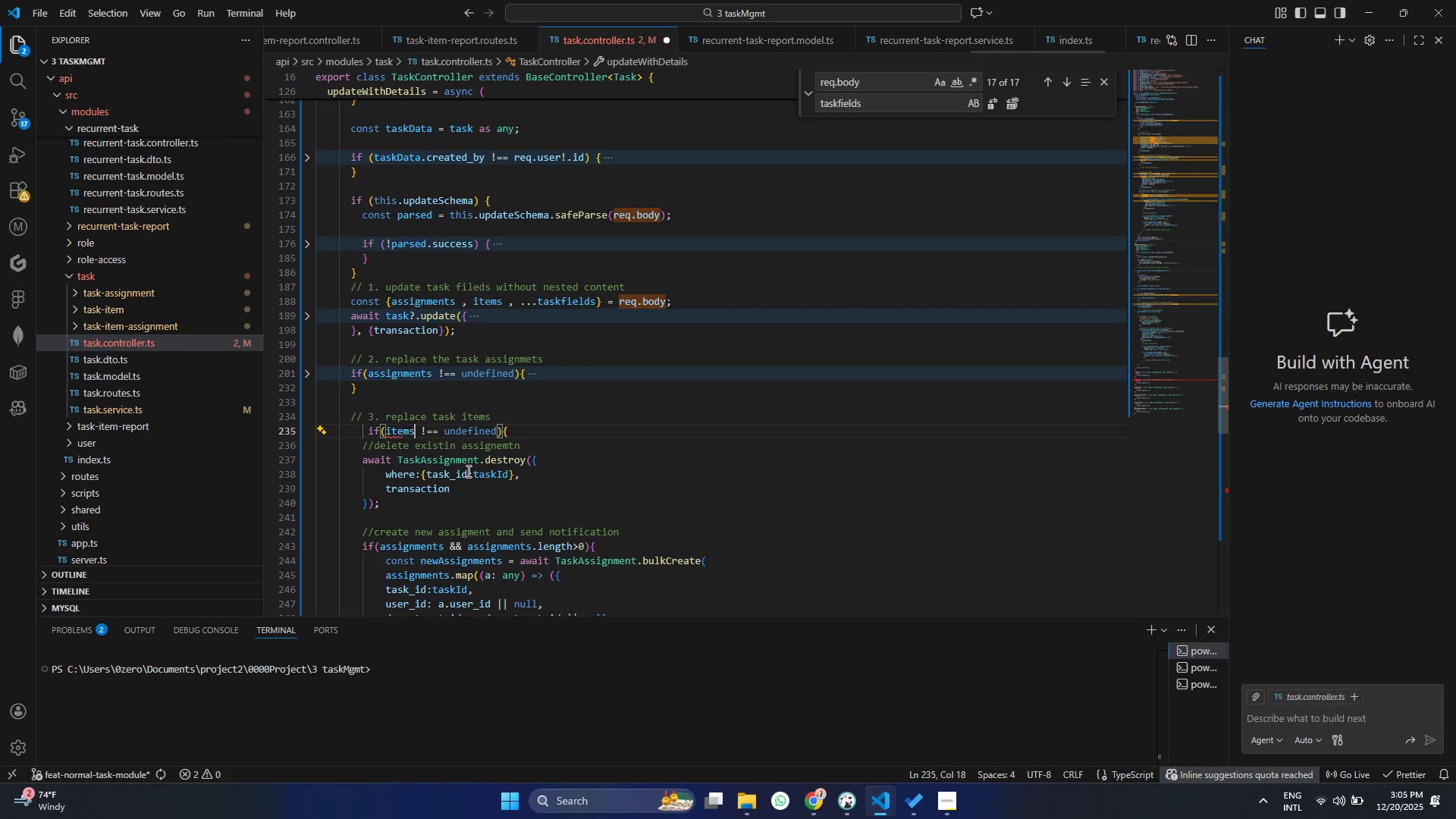 
key(Control+ControlLeft)
 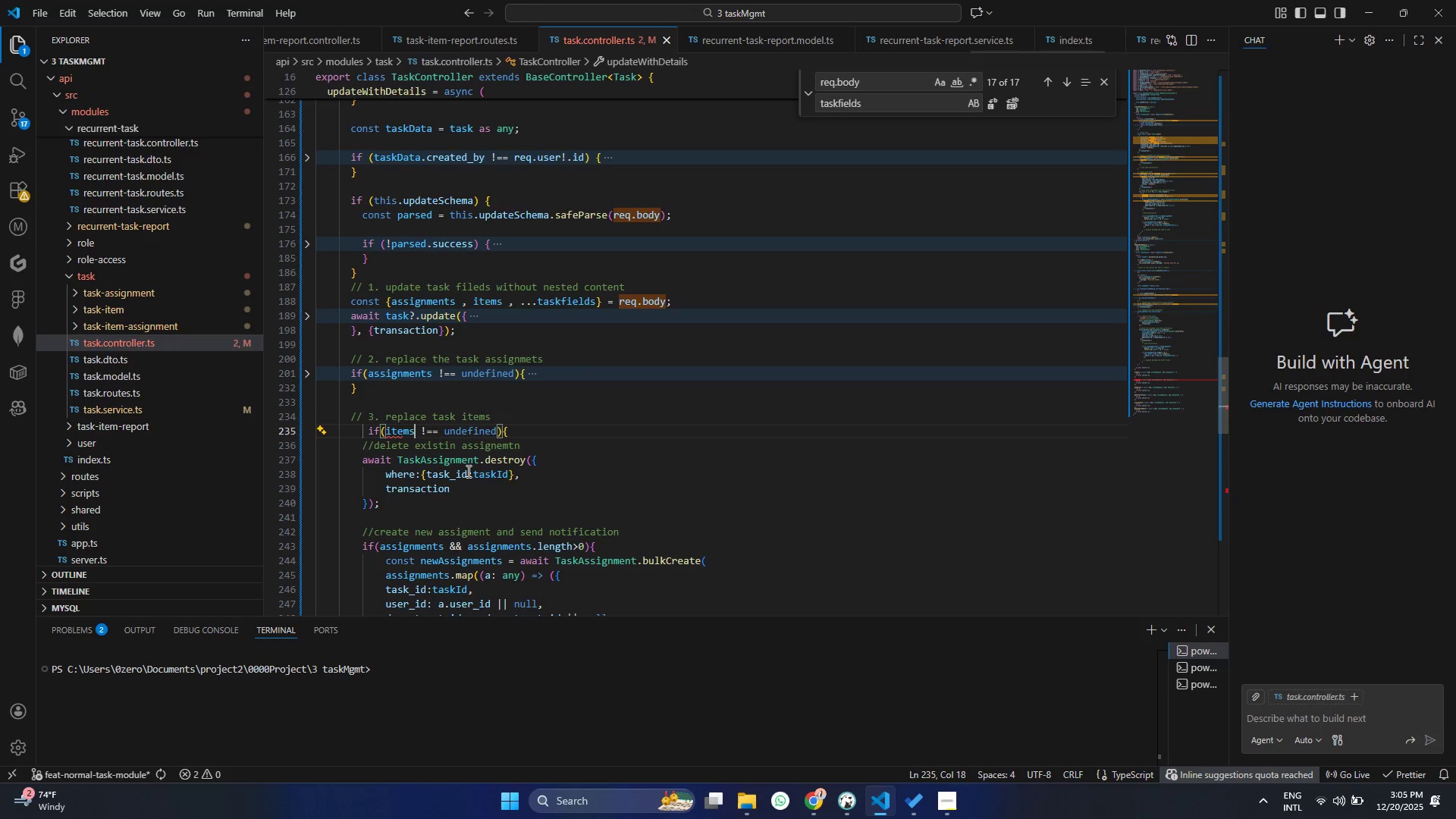 
key(Control+S)
 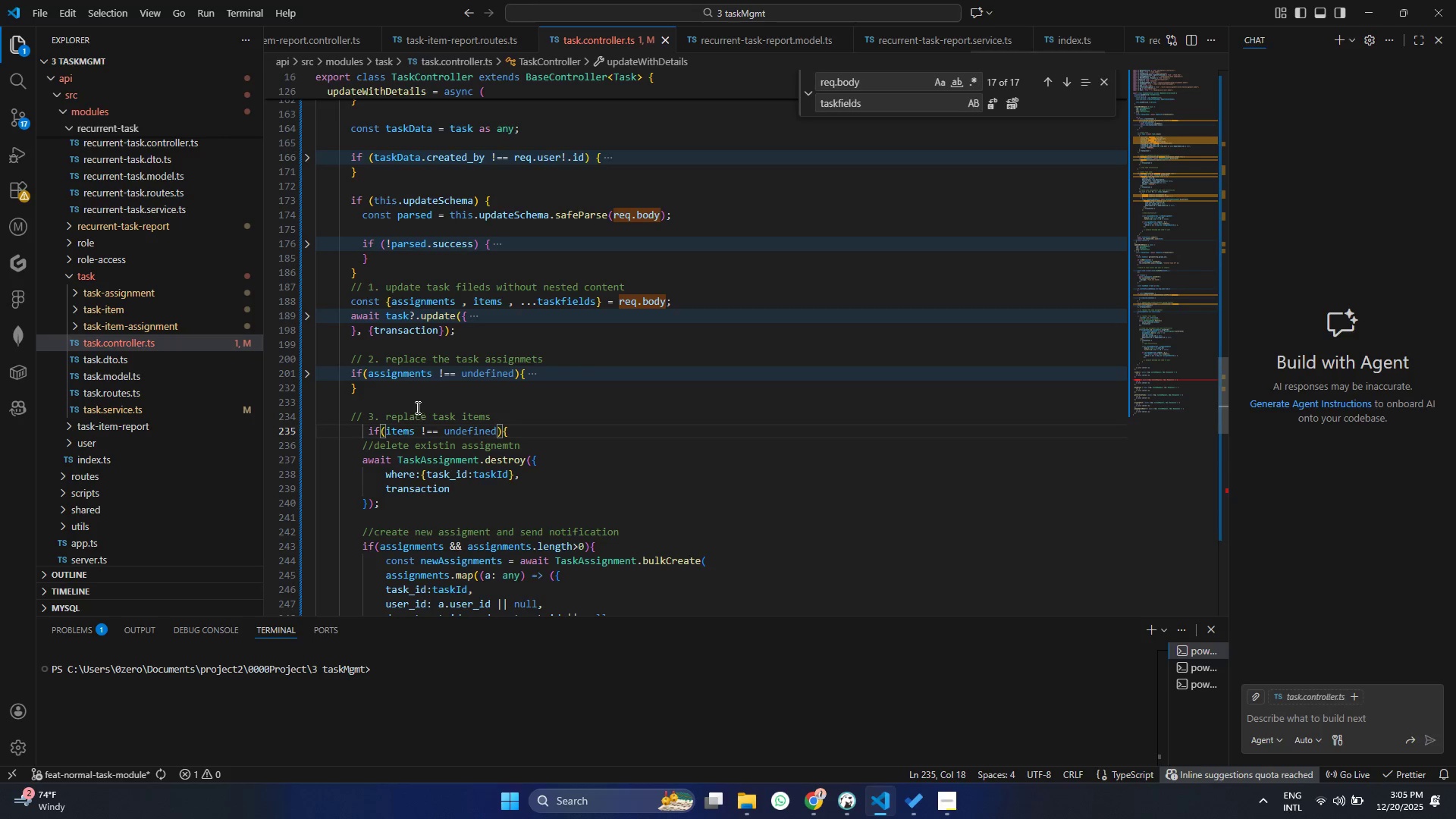 
left_click([415, 375])
 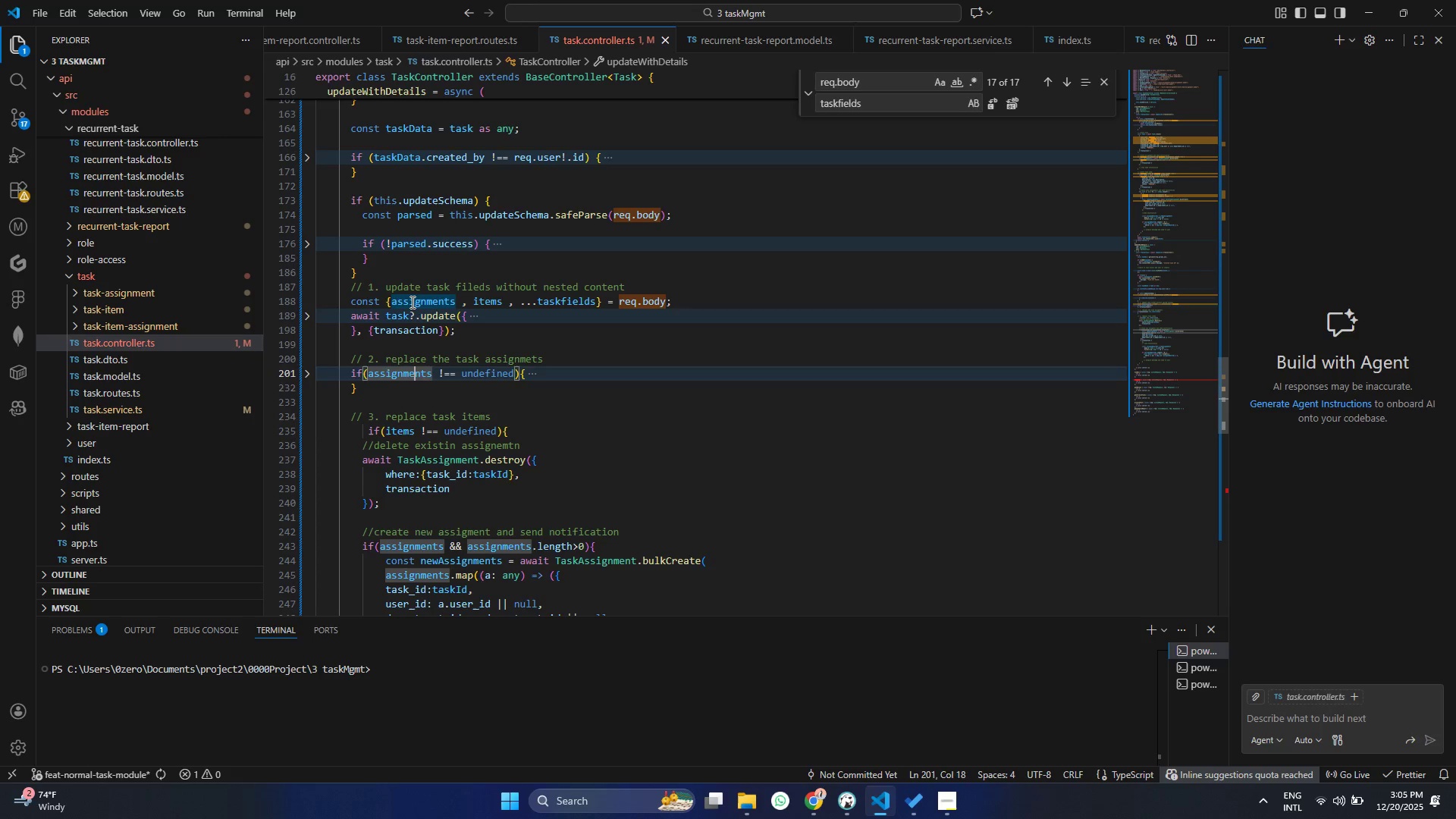 
double_click([411, 302])
 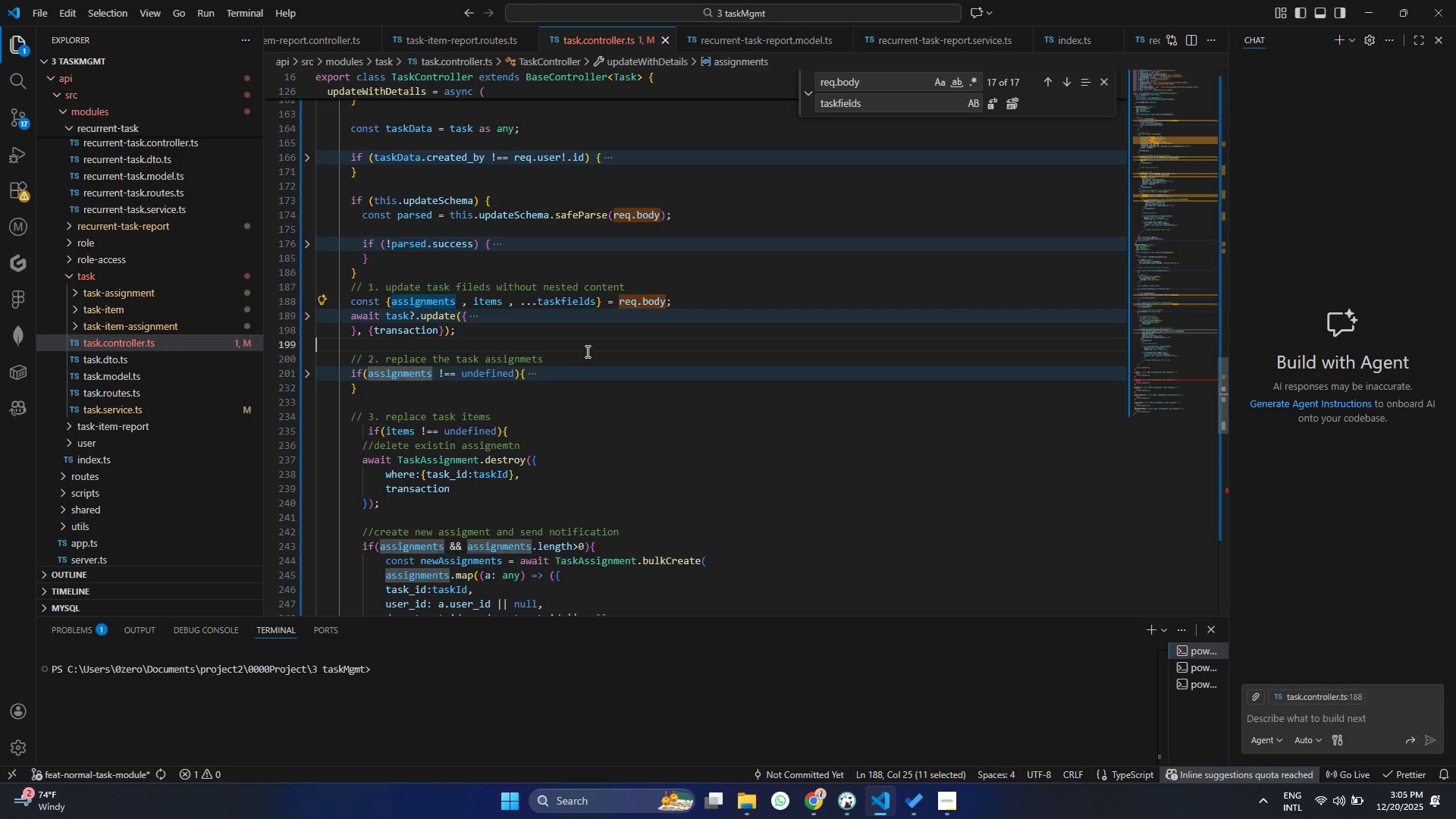 
left_click([586, 351])
 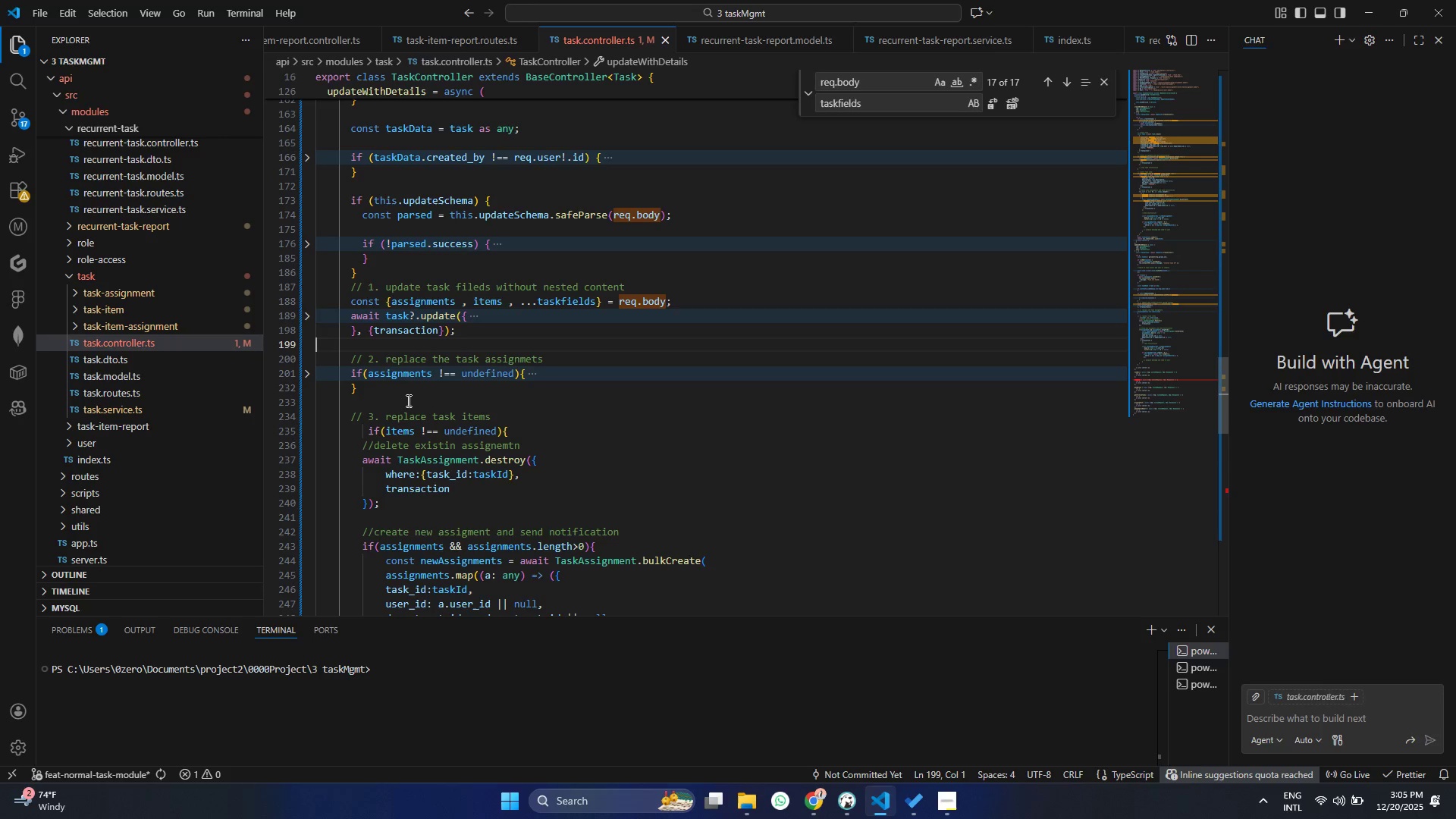 
wait(6.59)
 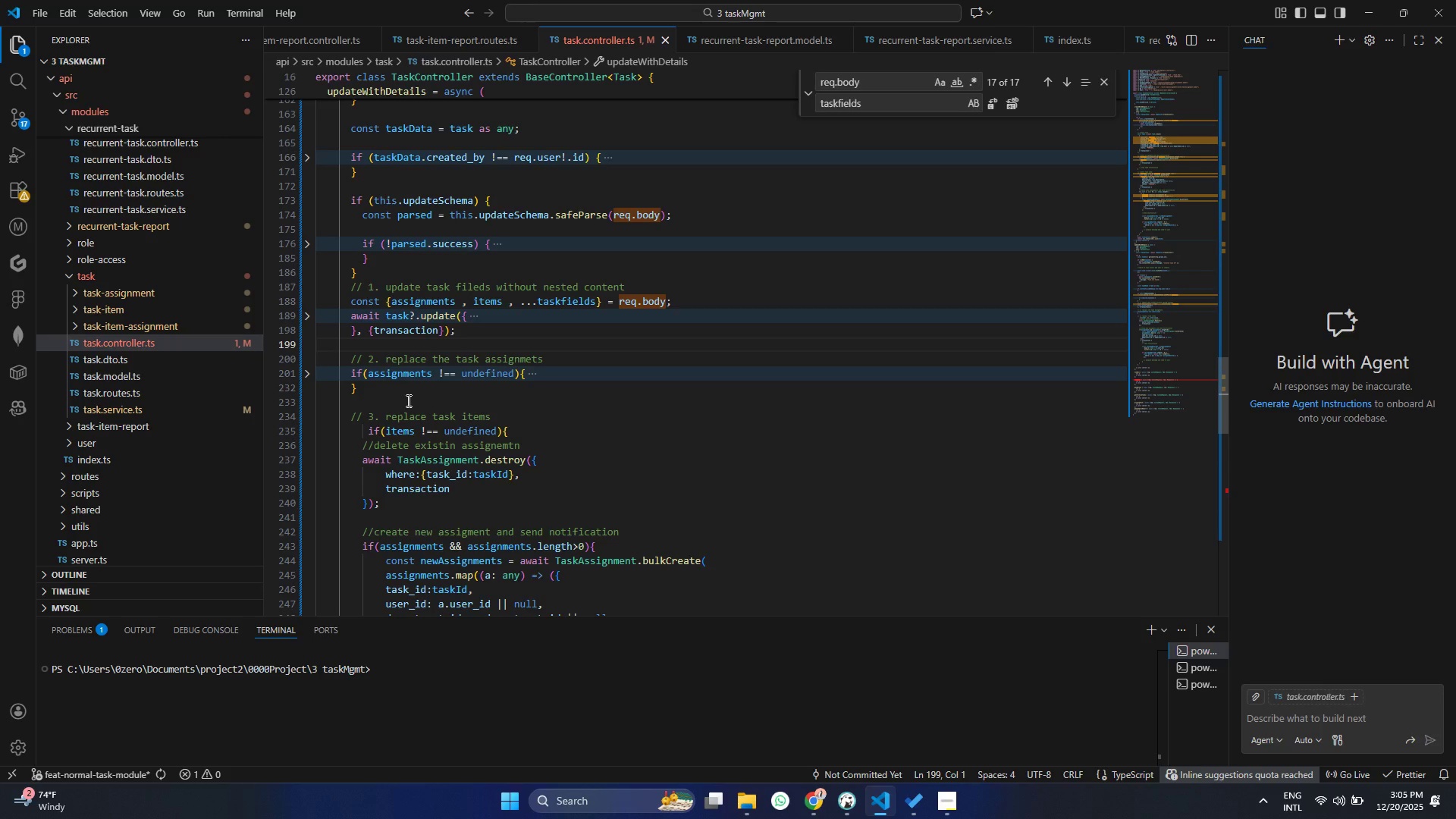 
double_click([479, 463])
 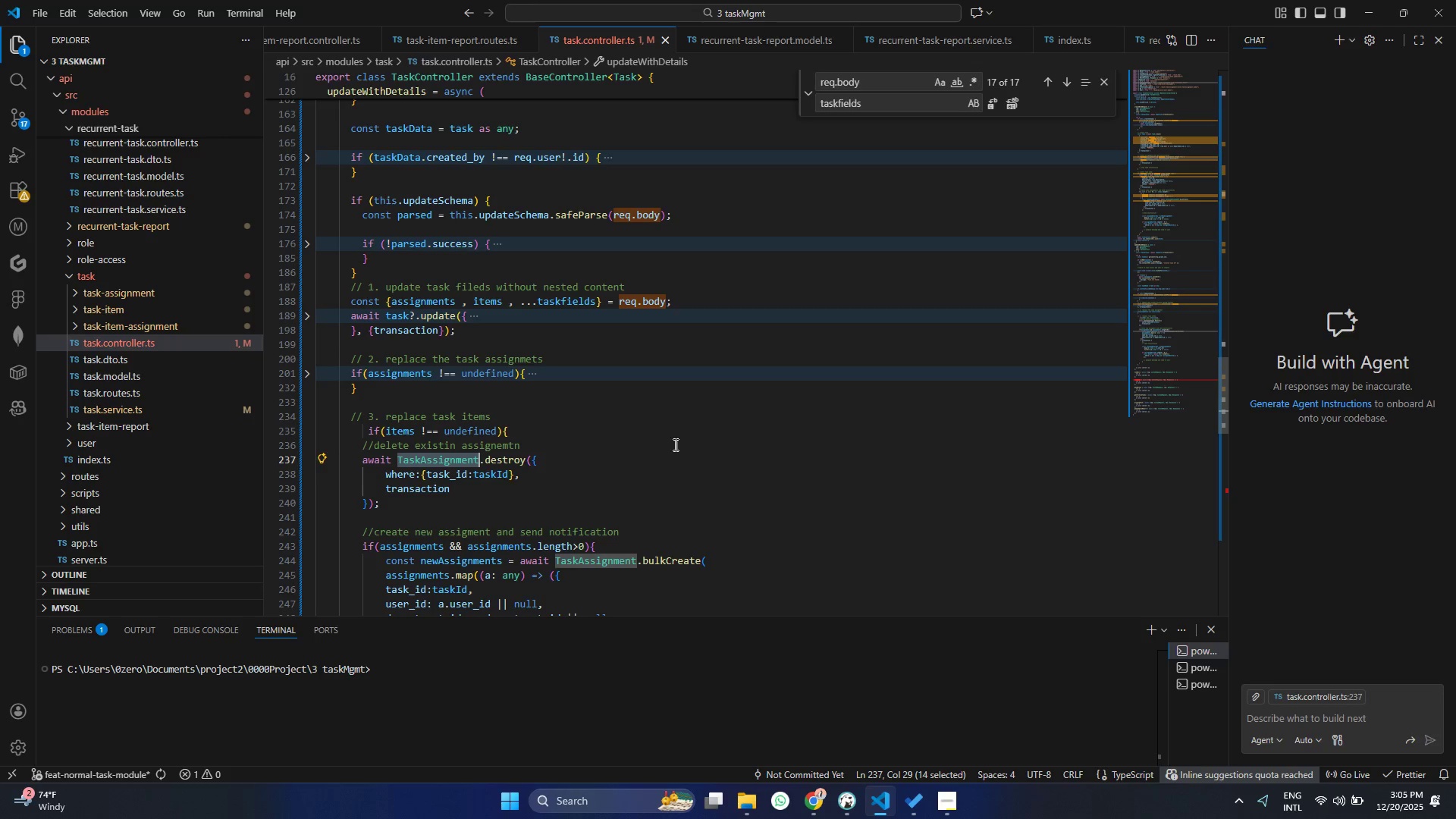 
left_click([413, 438])
 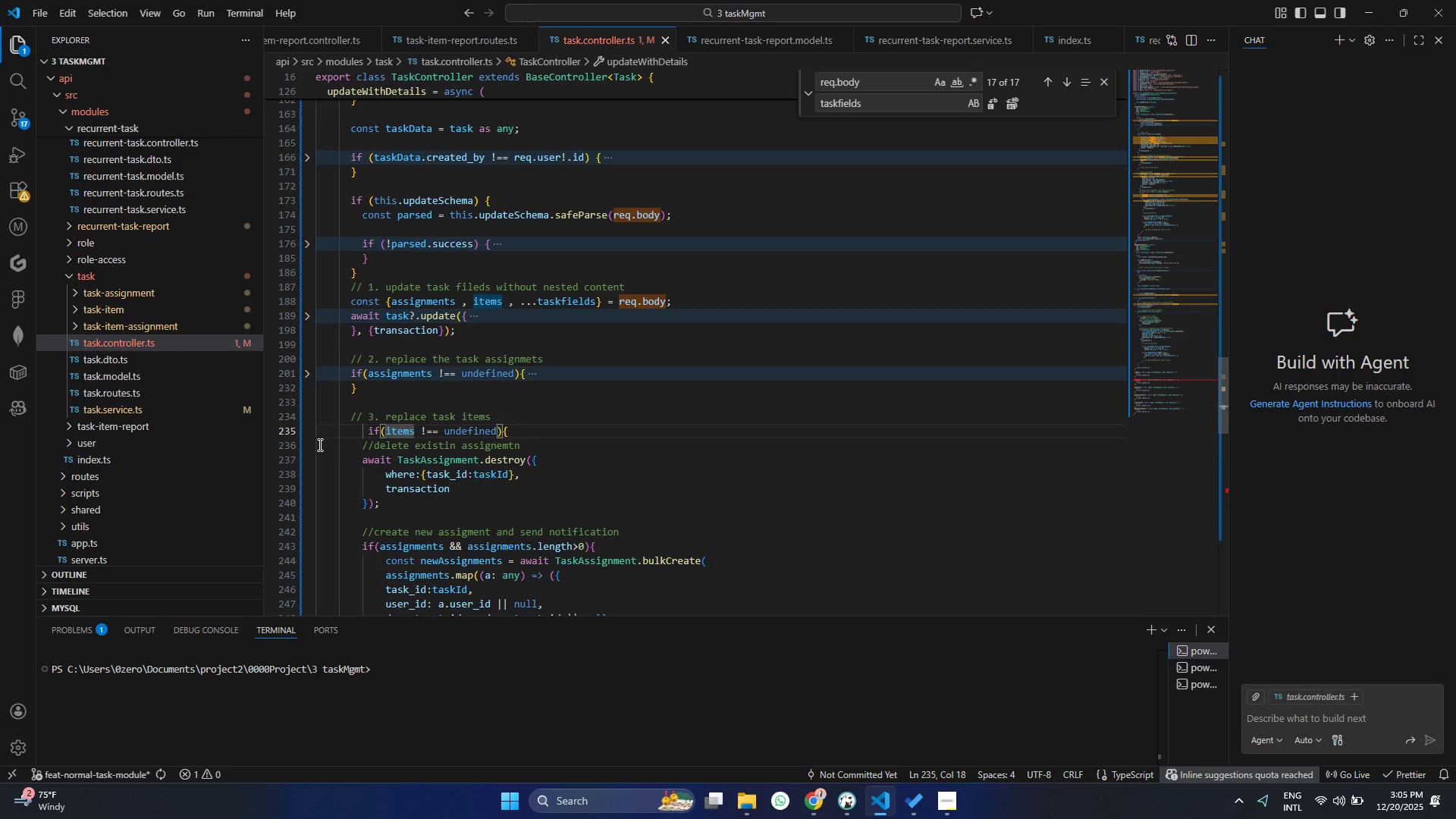 
left_click([418, 464])
 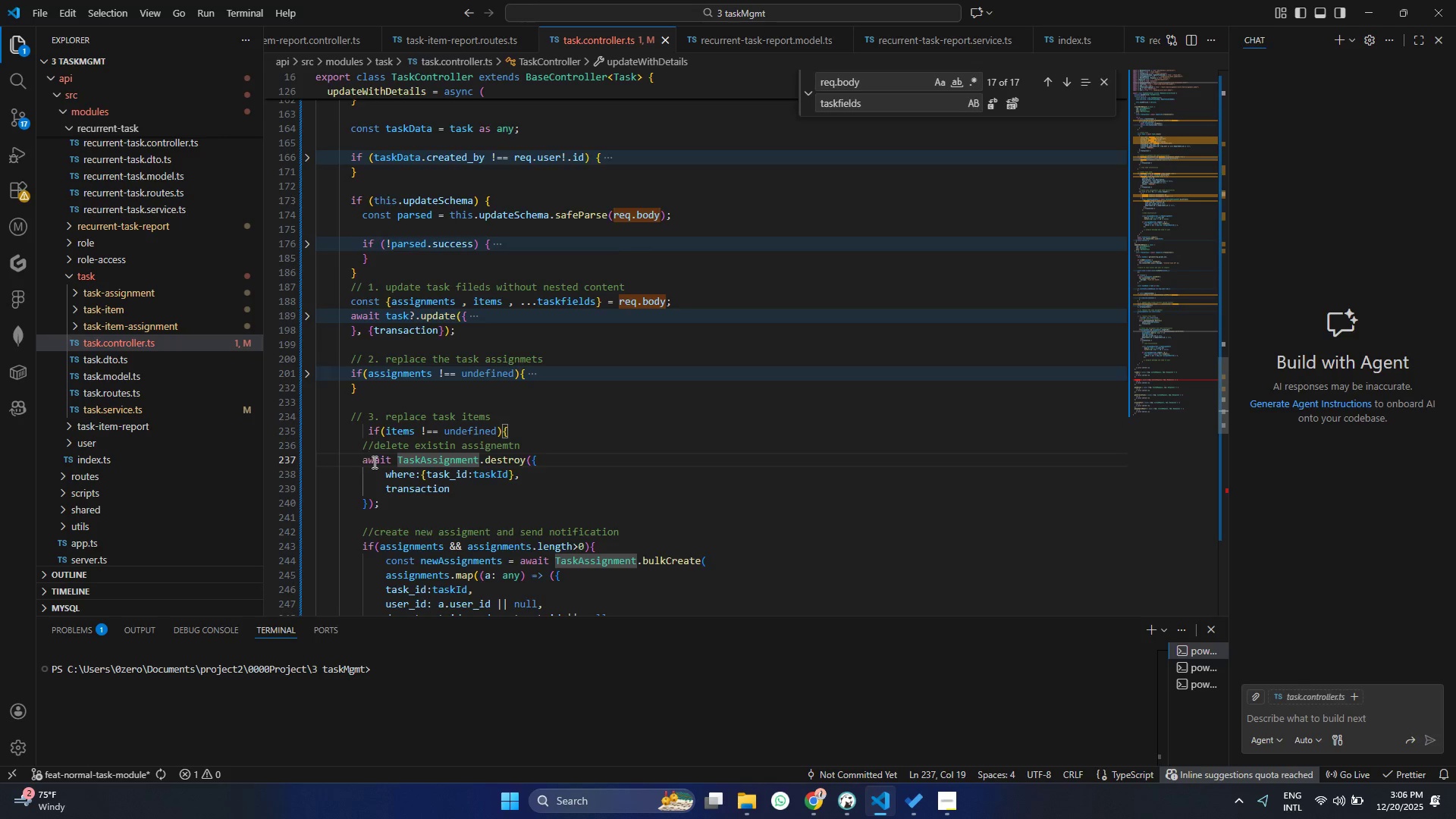 
scroll: coordinate [374, 462], scroll_direction: down, amount: 1.0
 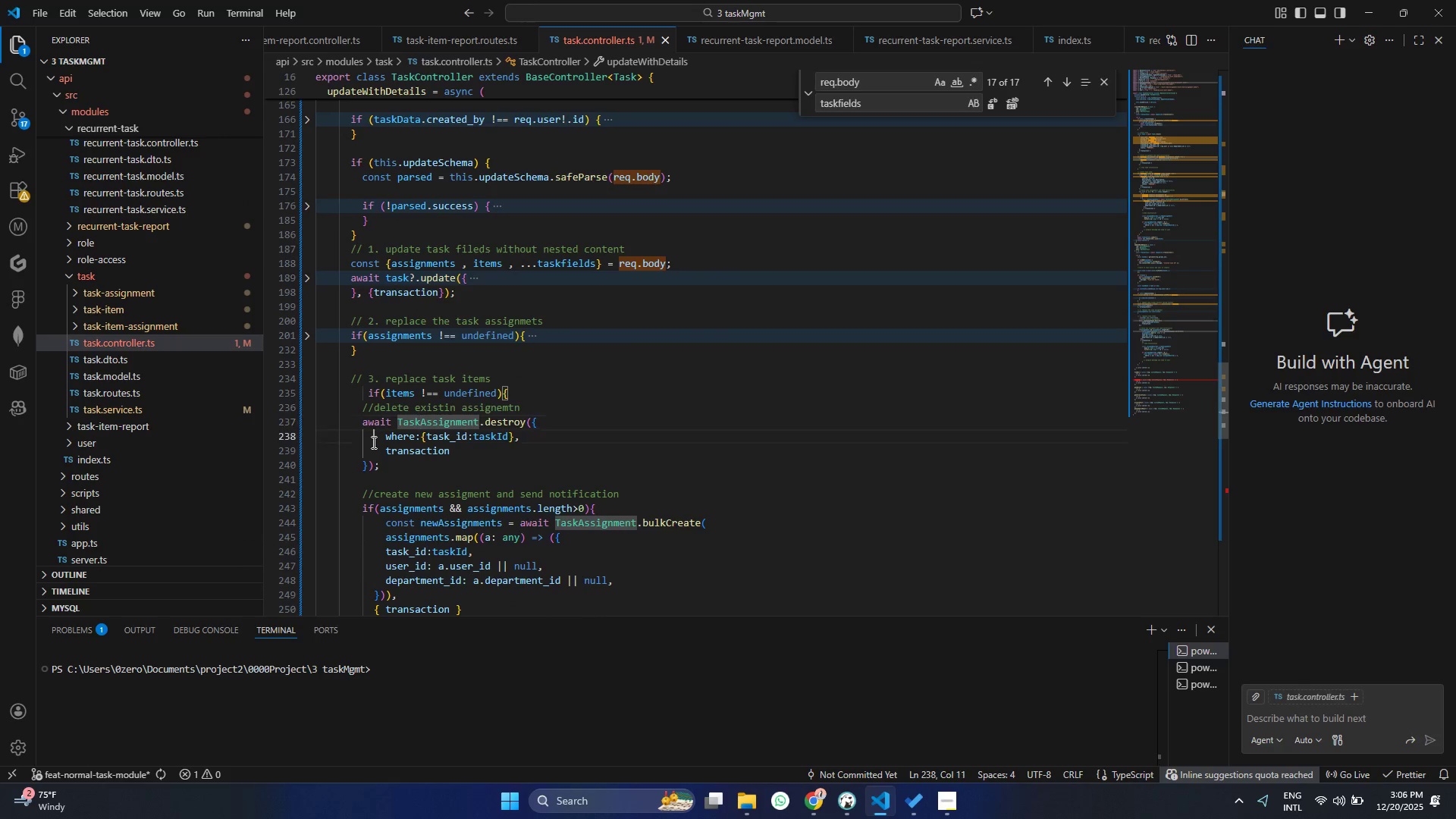 
left_click([372, 442])
 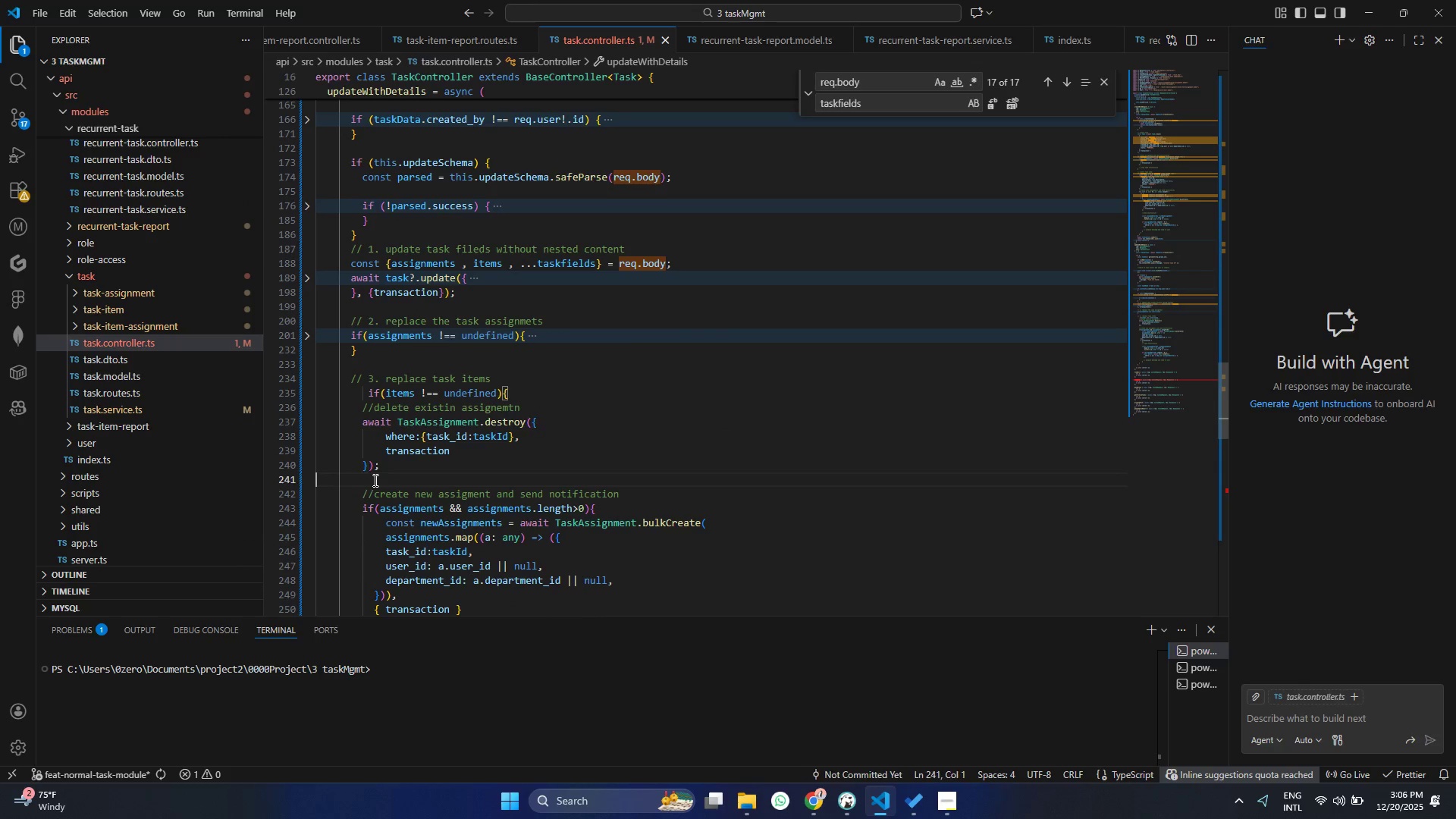 
left_click_drag(start_coordinate=[374, 480], to_coordinate=[359, 453])
 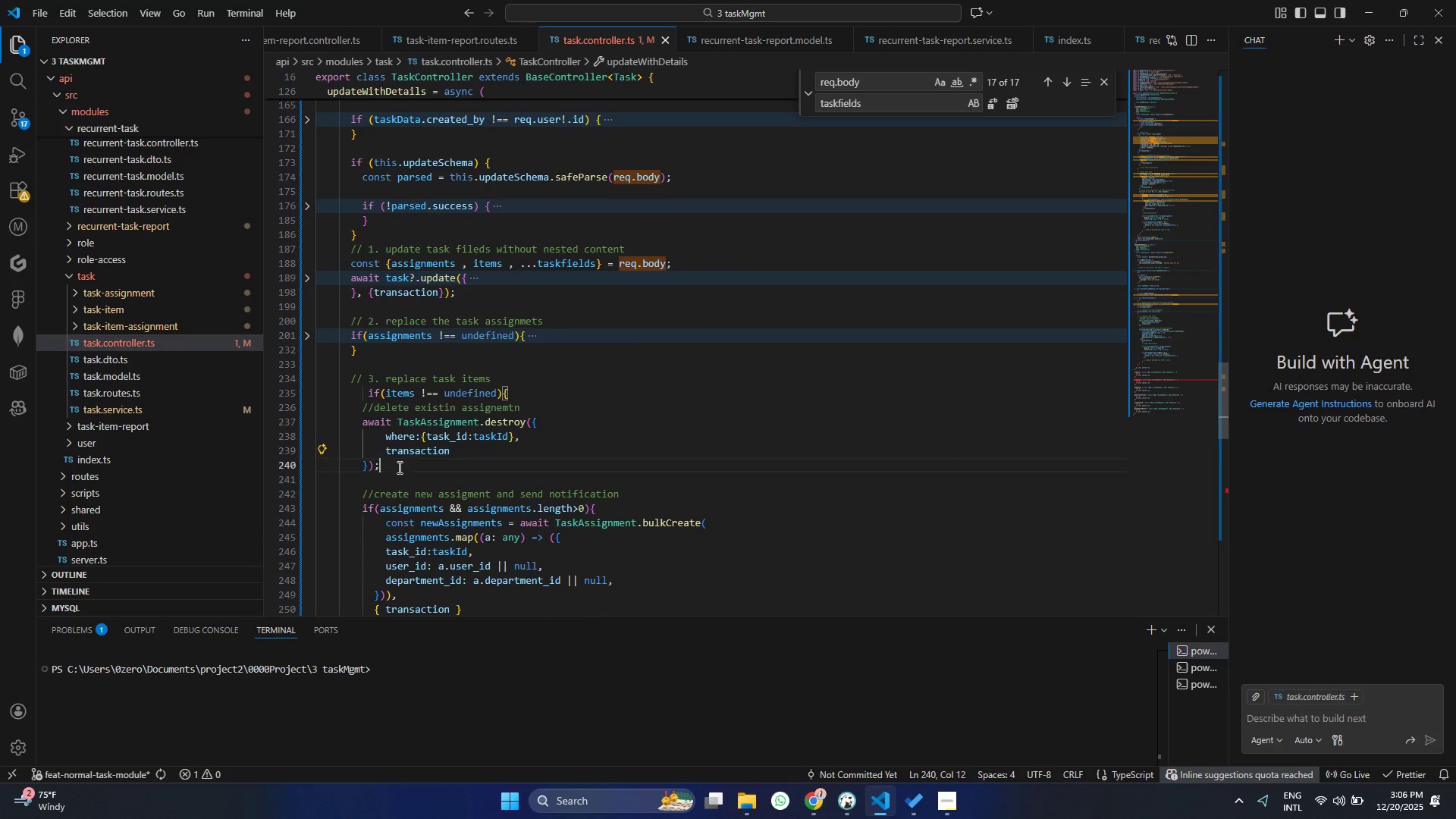 
left_click([398, 467])
 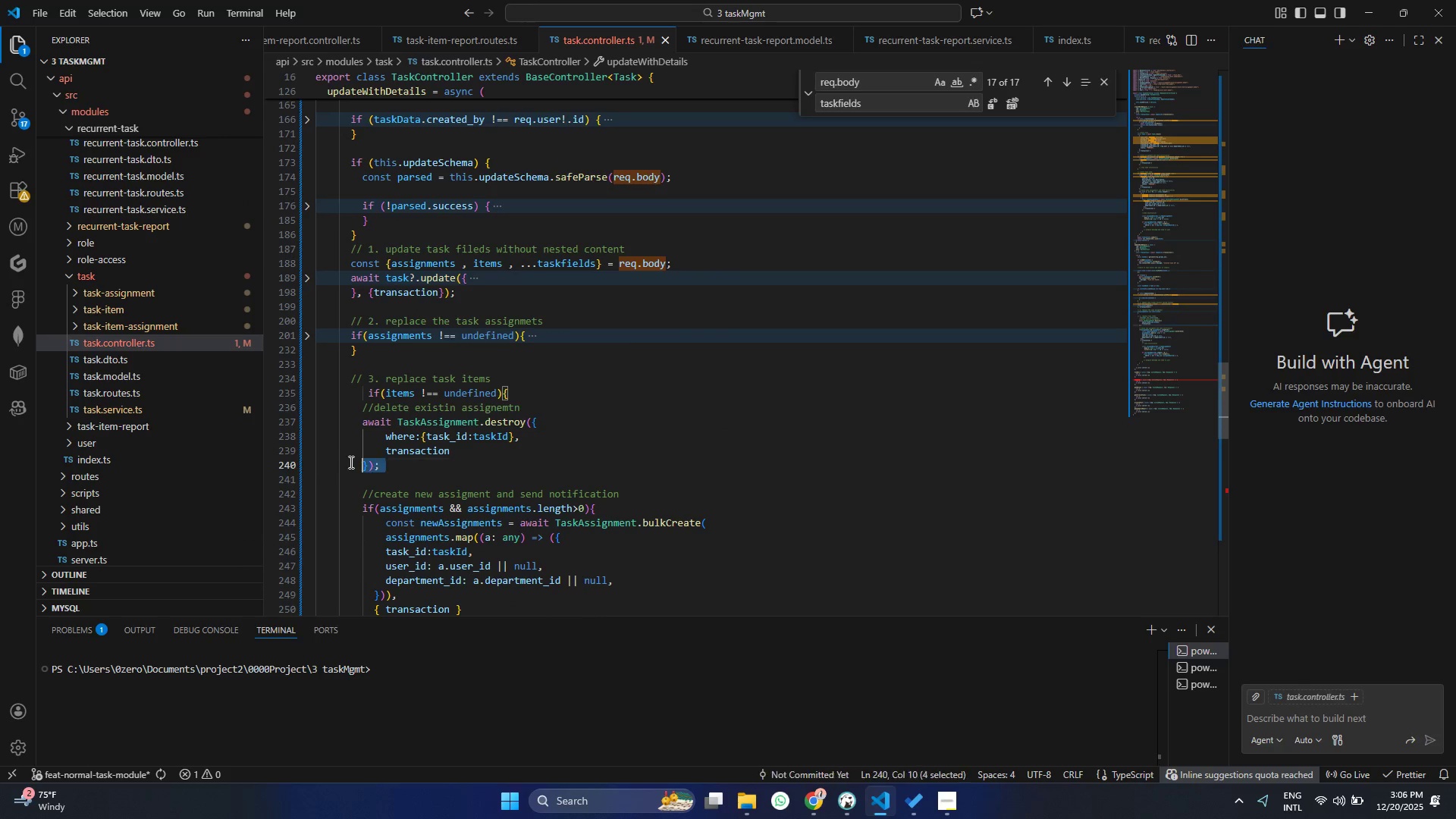 
left_click_drag(start_coordinate=[389, 472], to_coordinate=[342, 433])
 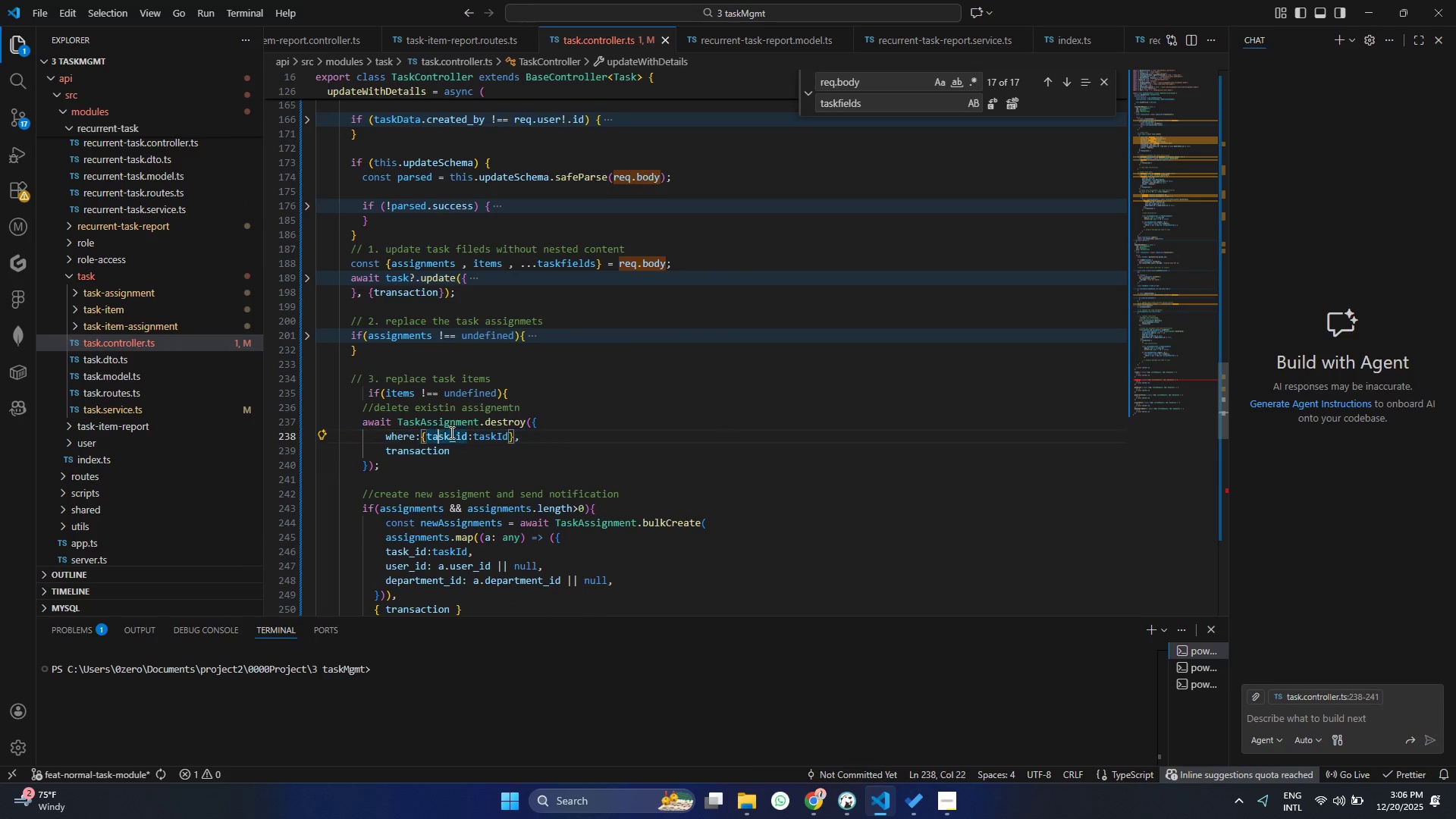 
left_click([437, 435])
 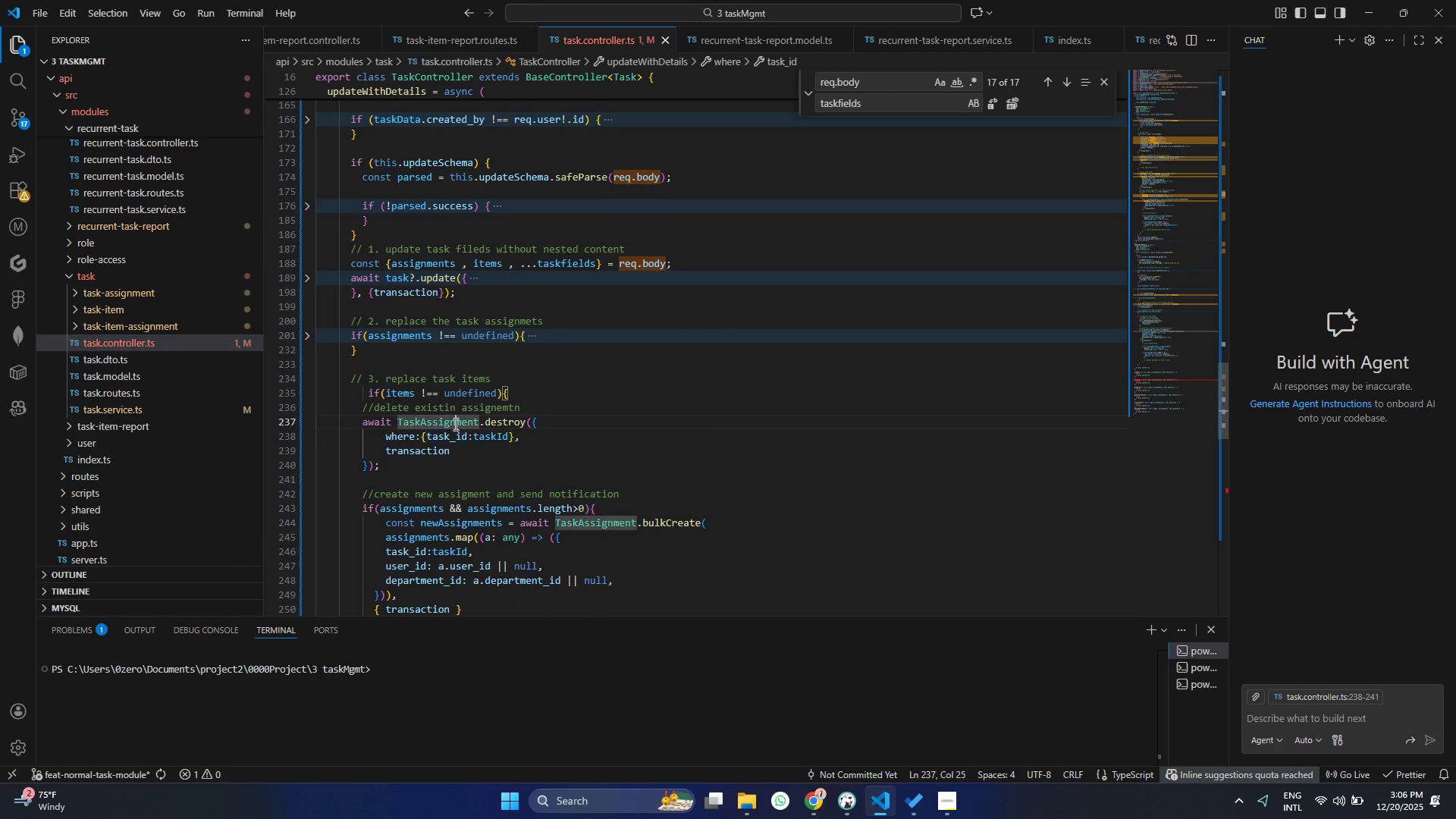 
double_click([454, 424])
 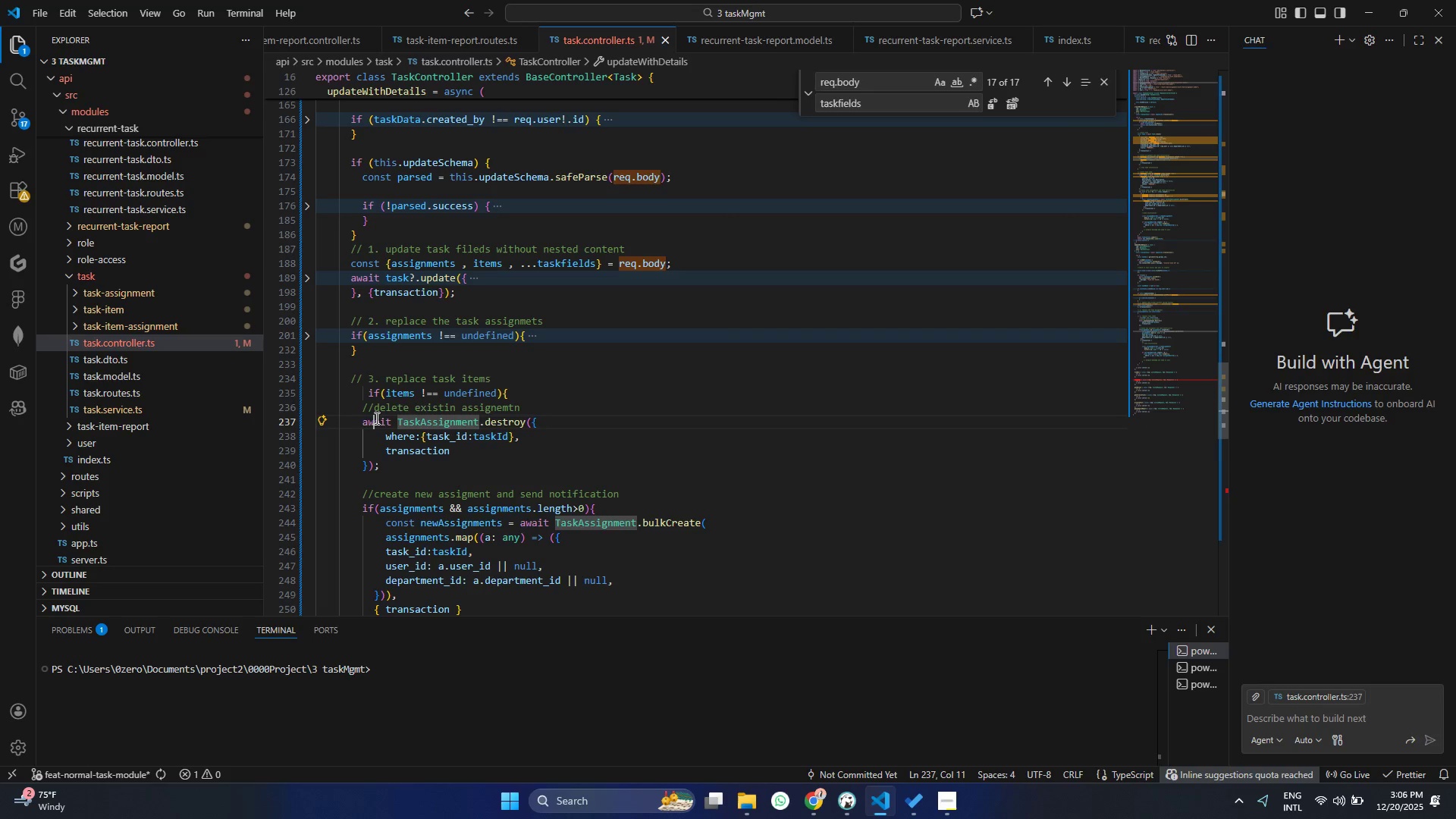 
left_click([375, 418])
 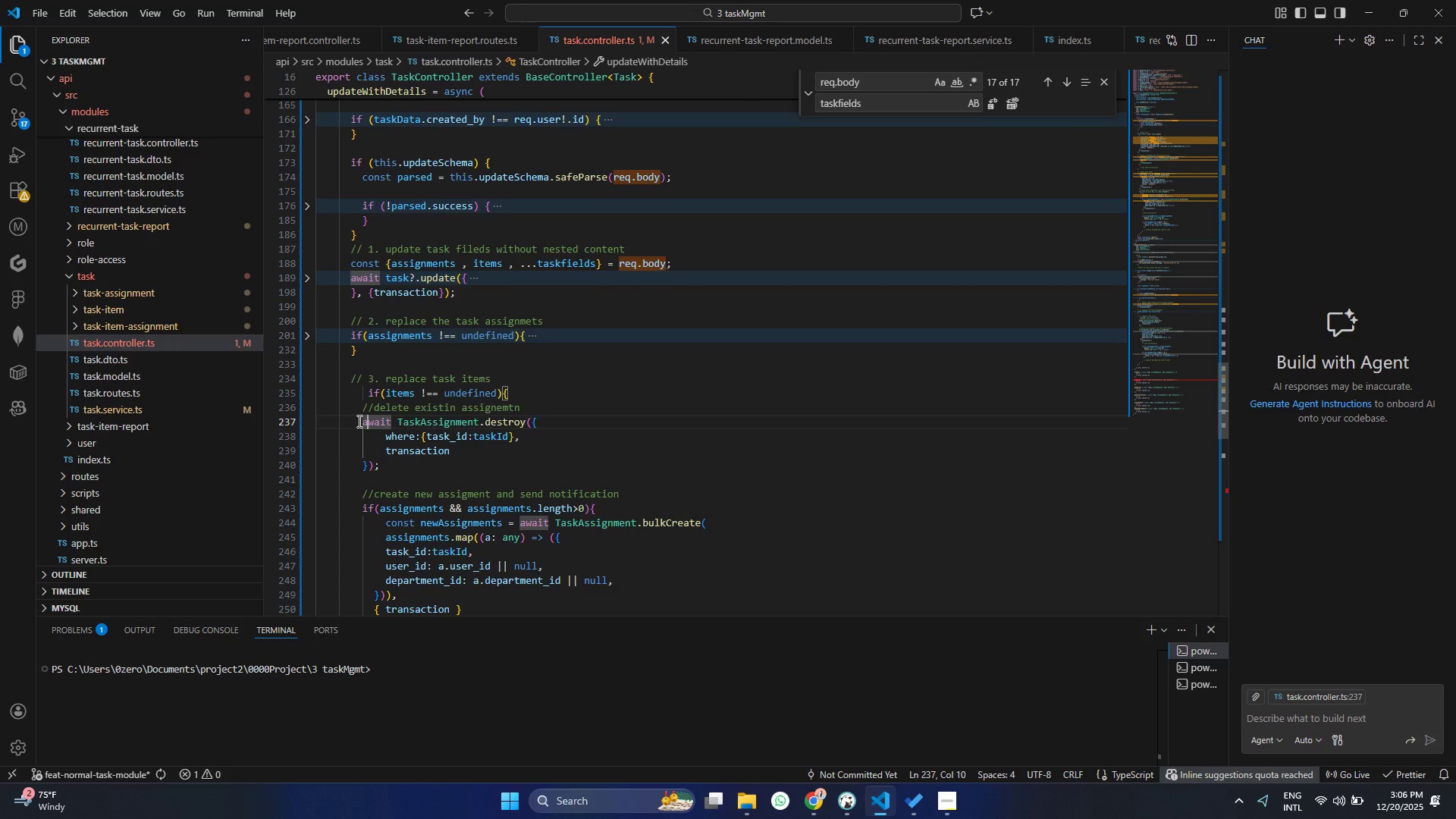 
triple_click([358, 421])
 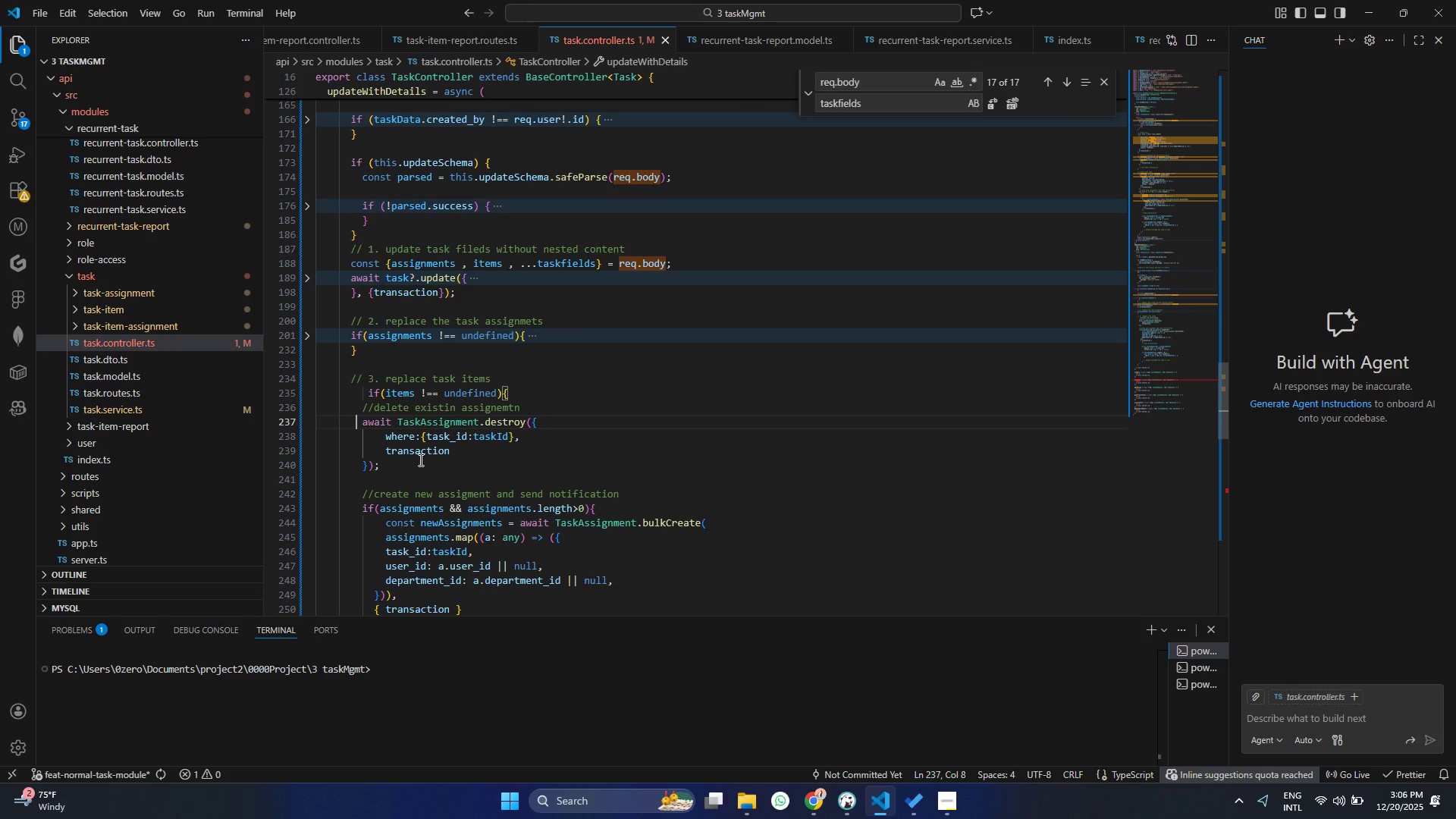 
type(const exisitingItem = )
 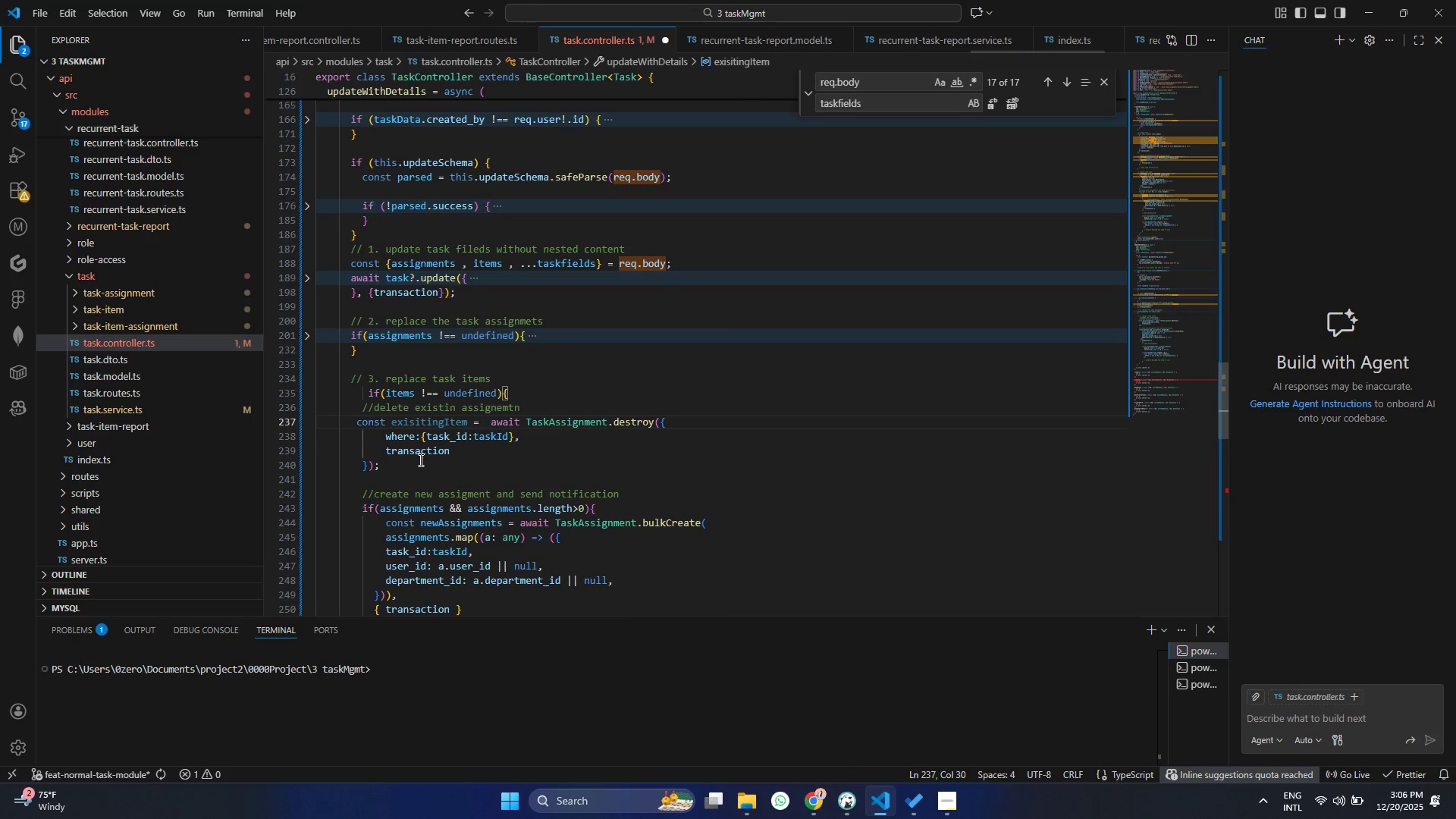 
left_click([575, 419])
 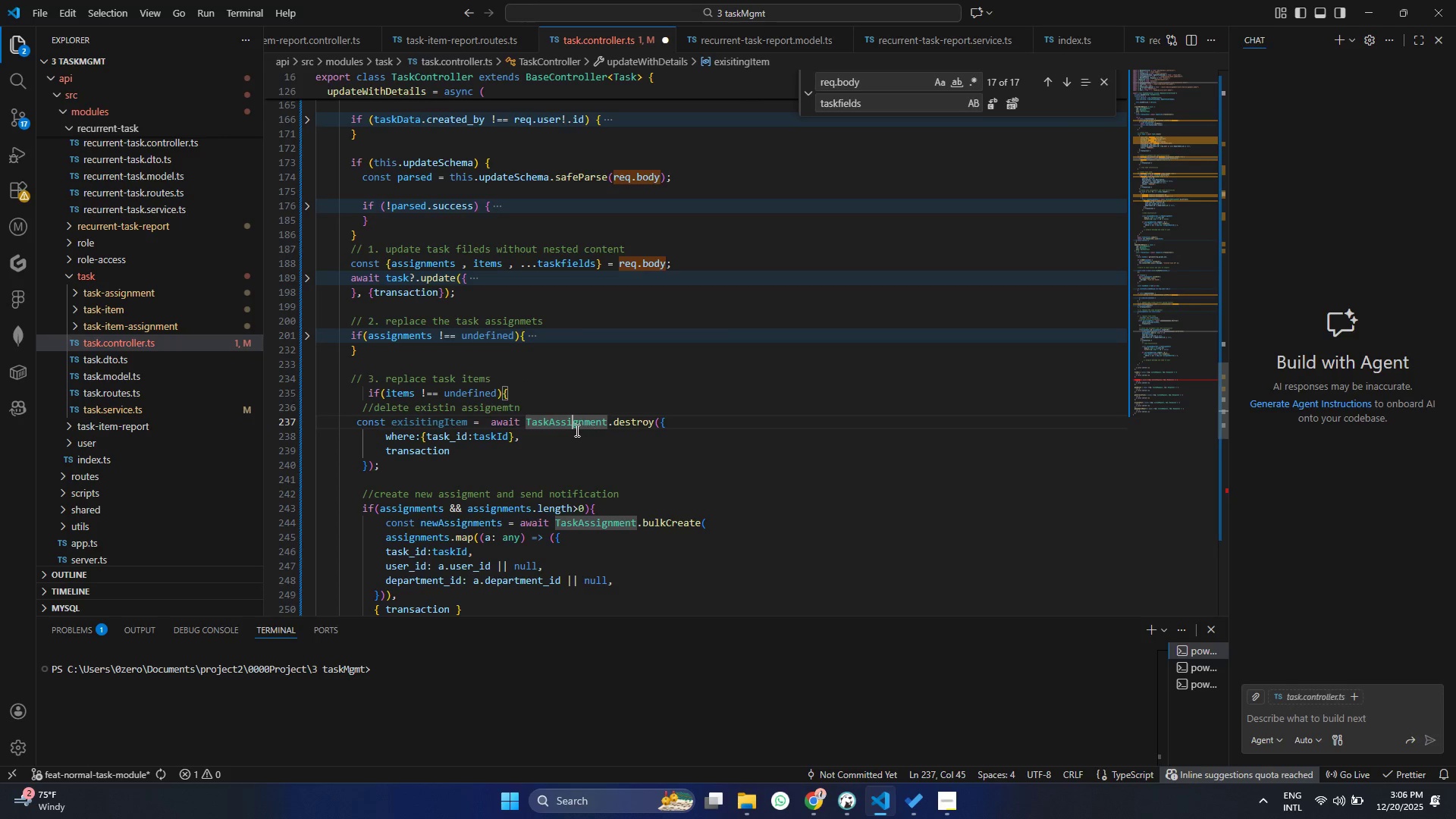 
double_click([575, 429])
 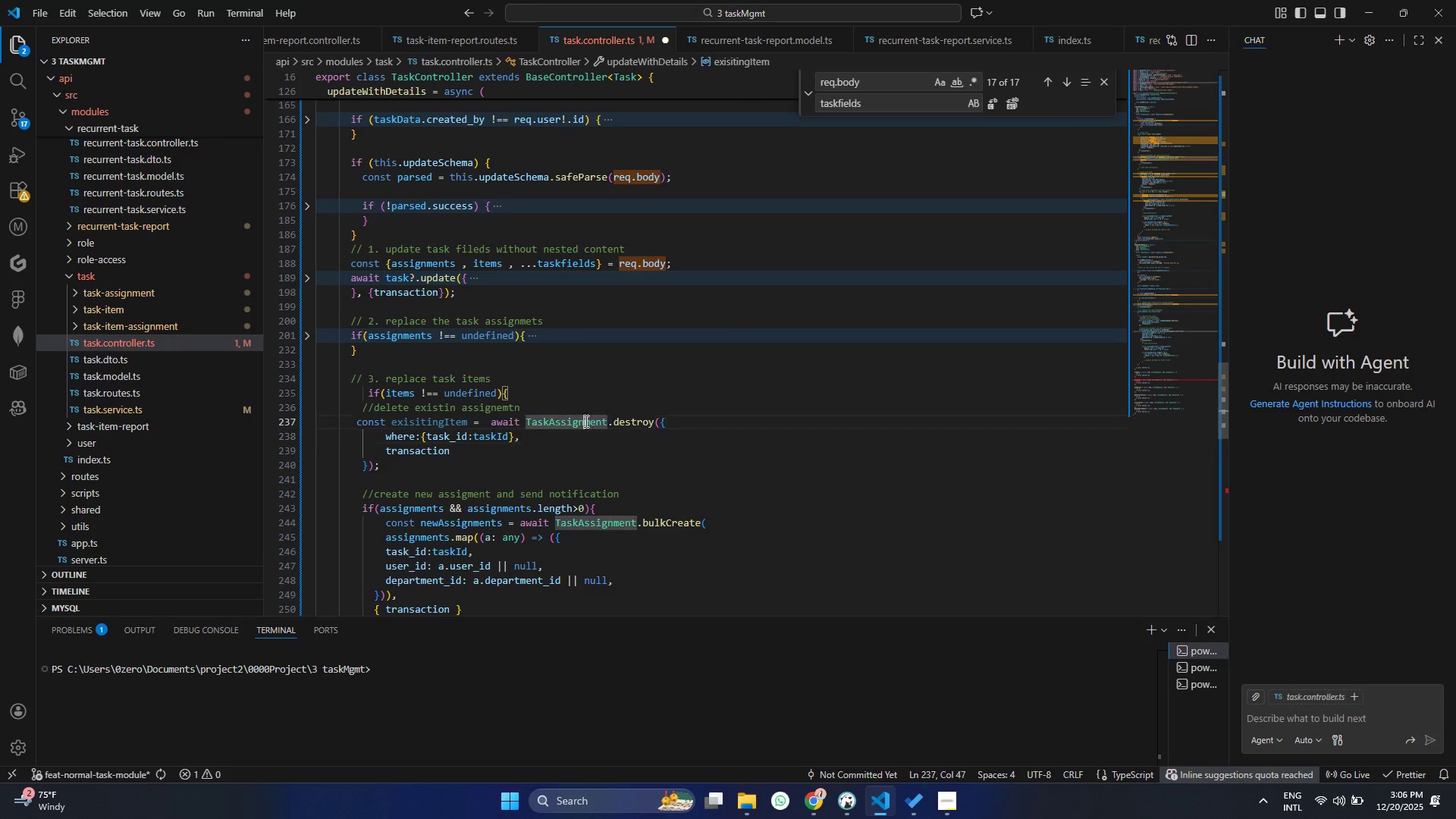 
double_click([585, 421])
 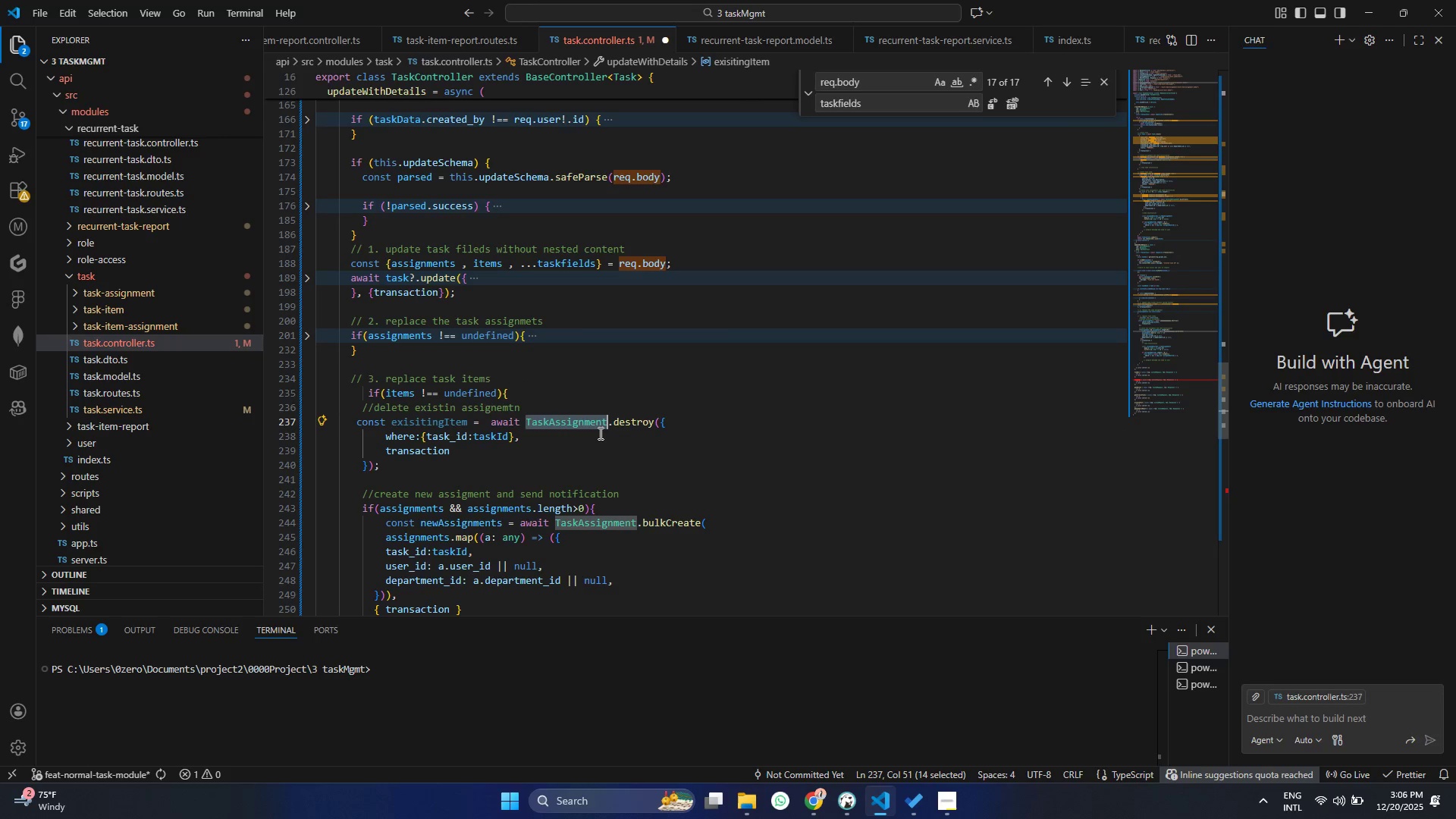 
type(TasI)
key(Backspace)
type(kI)
 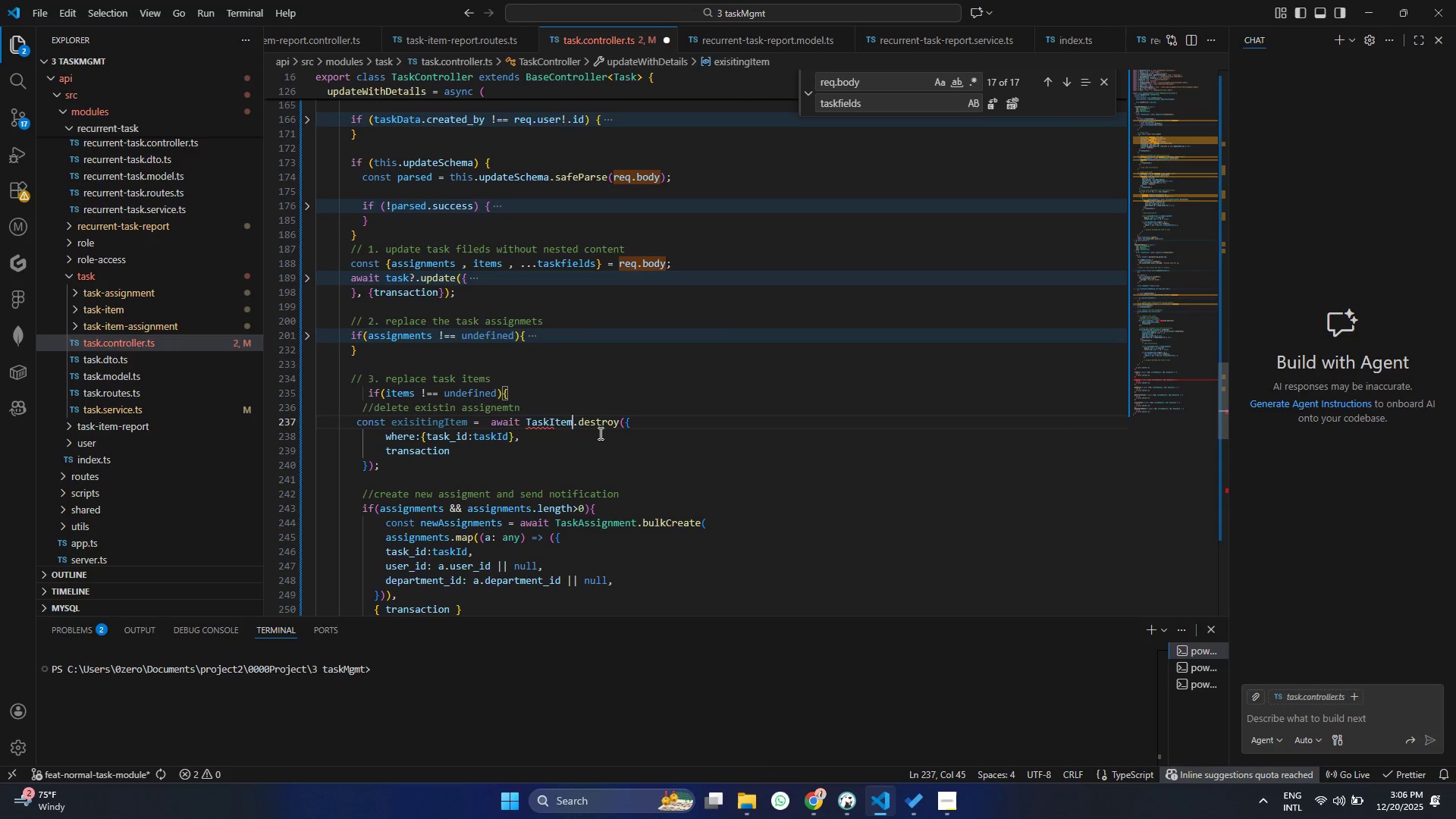 
key(Enter)
 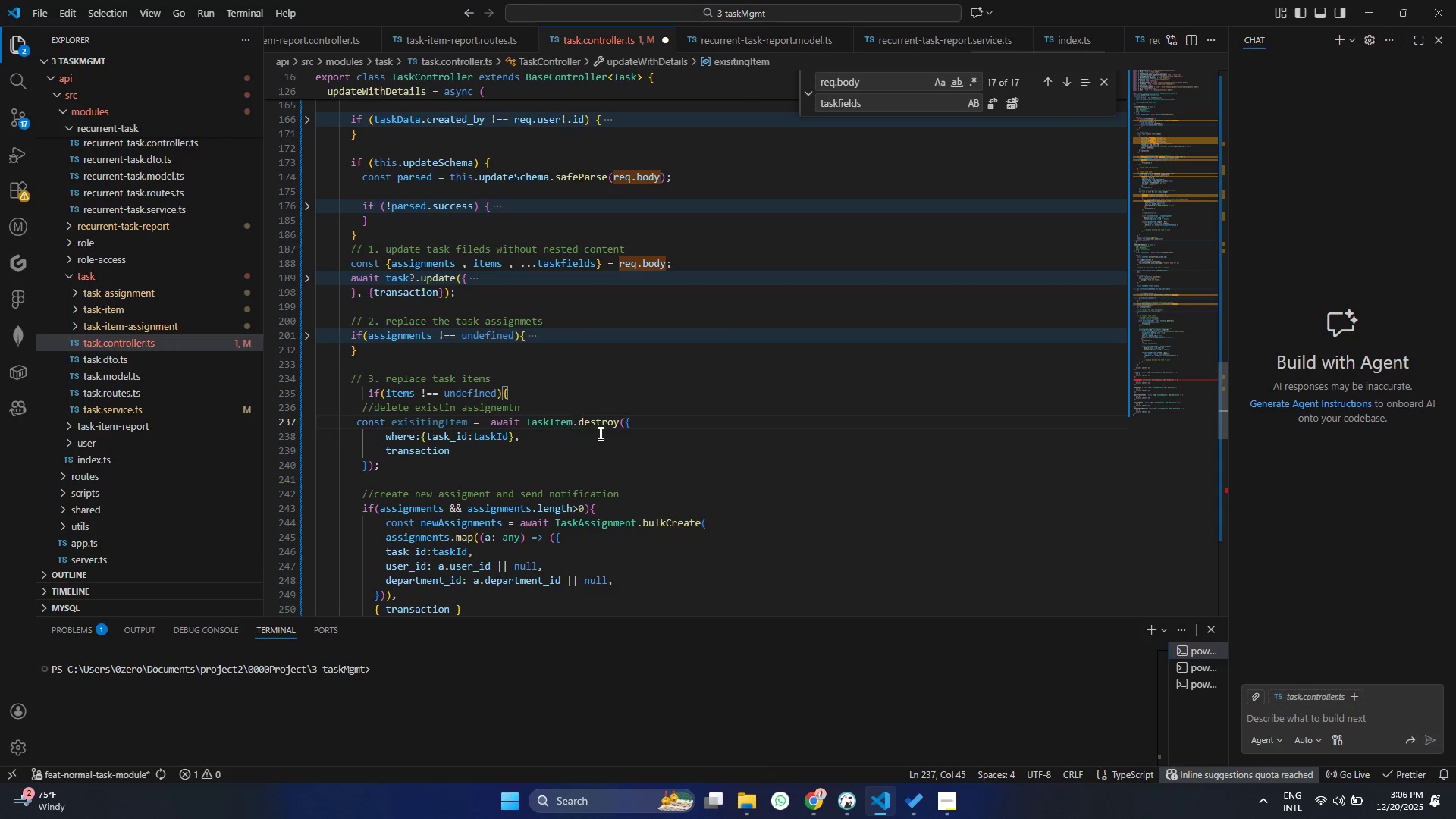 
double_click([599, 433])
 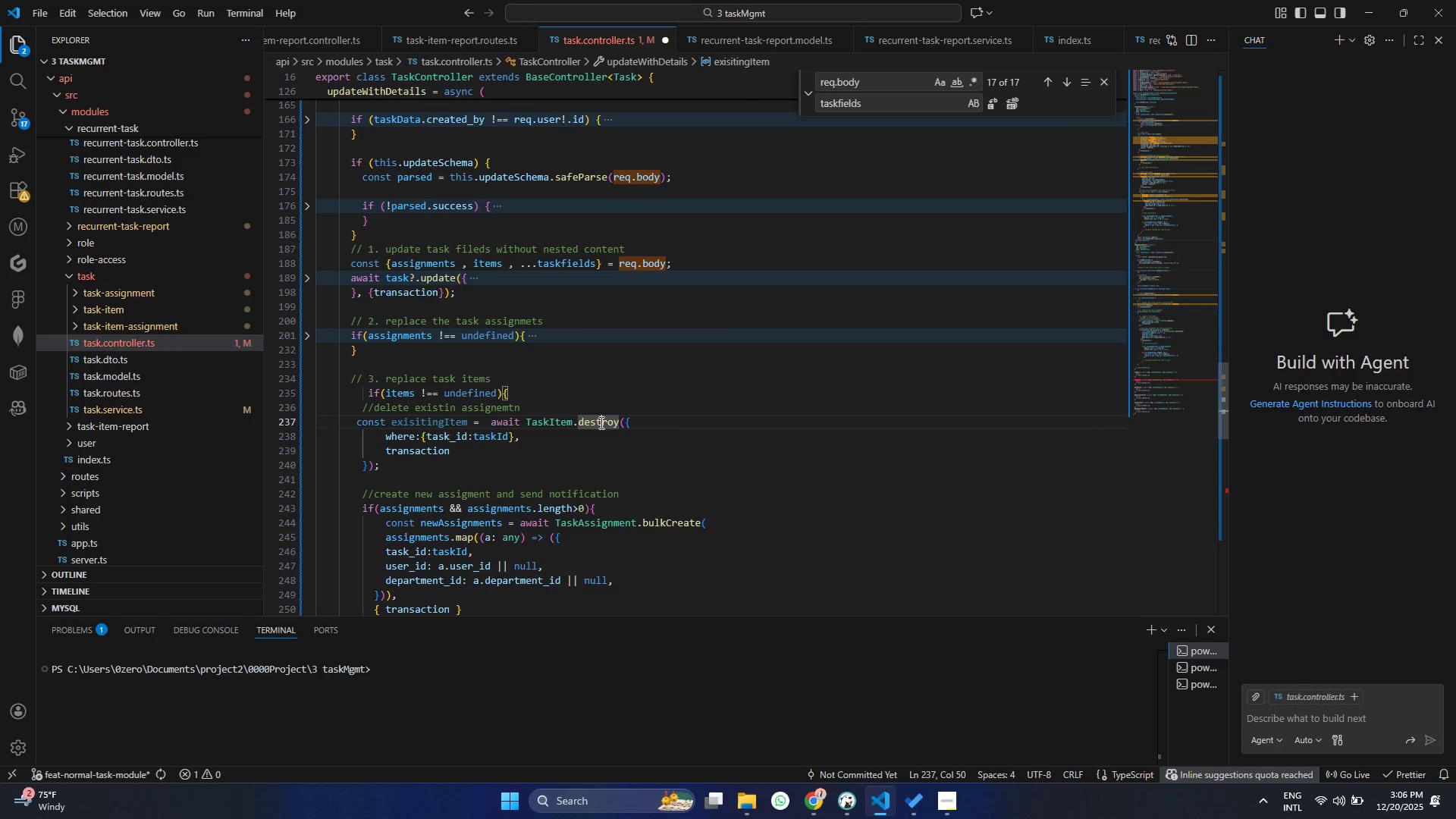 
triple_click([600, 422])
 